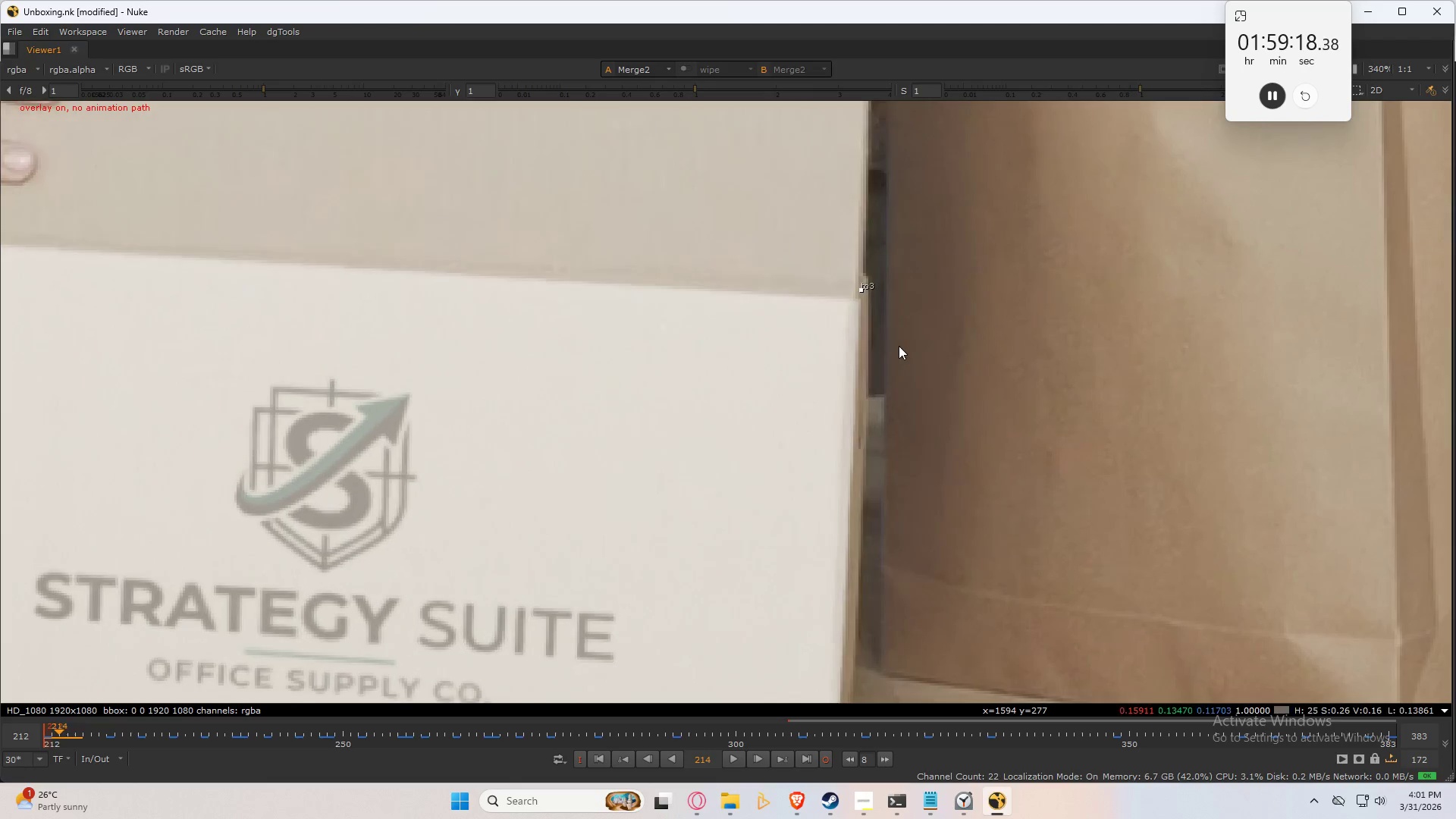 
key(ArrowLeft)
 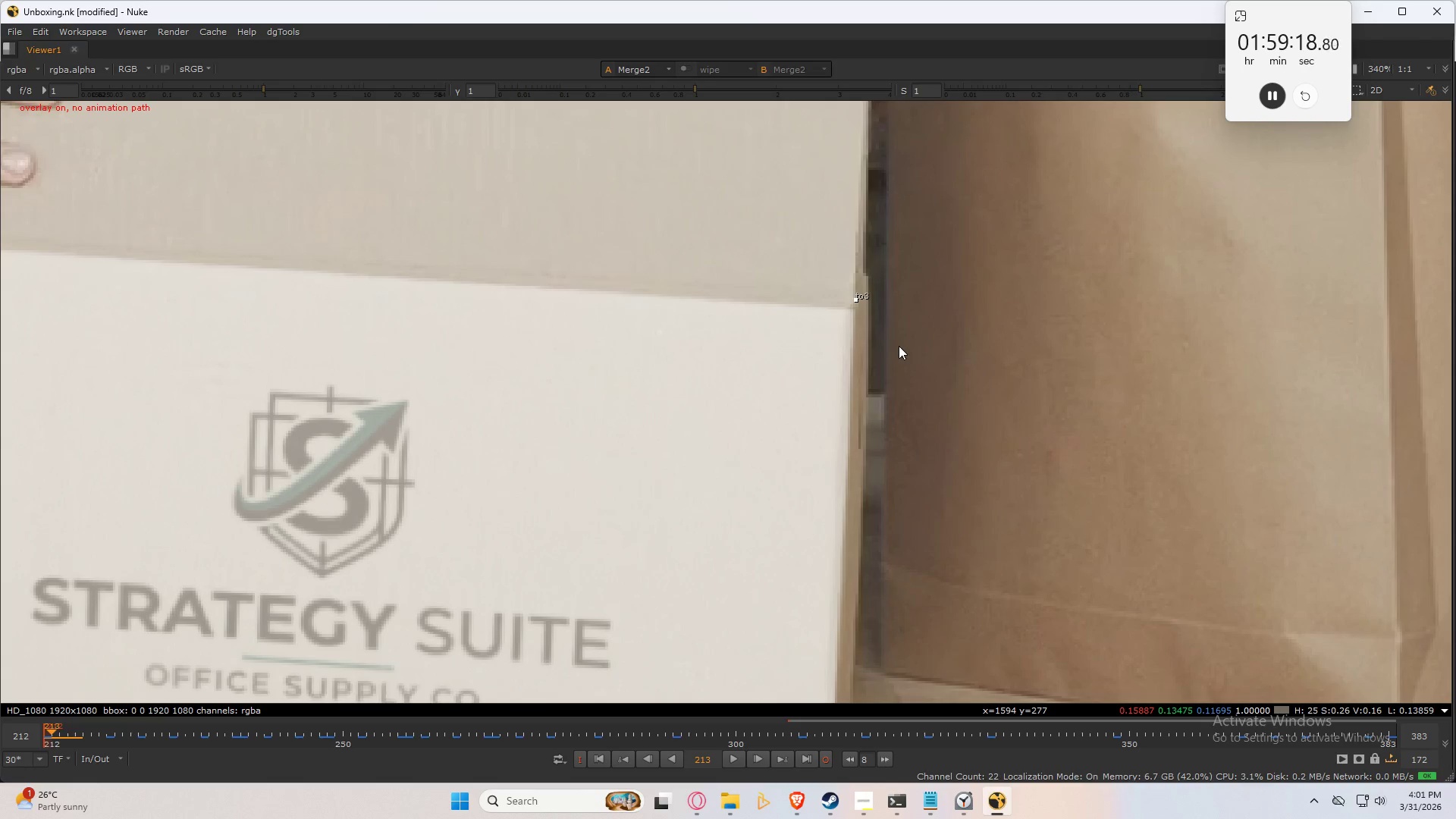 
key(ArrowRight)
 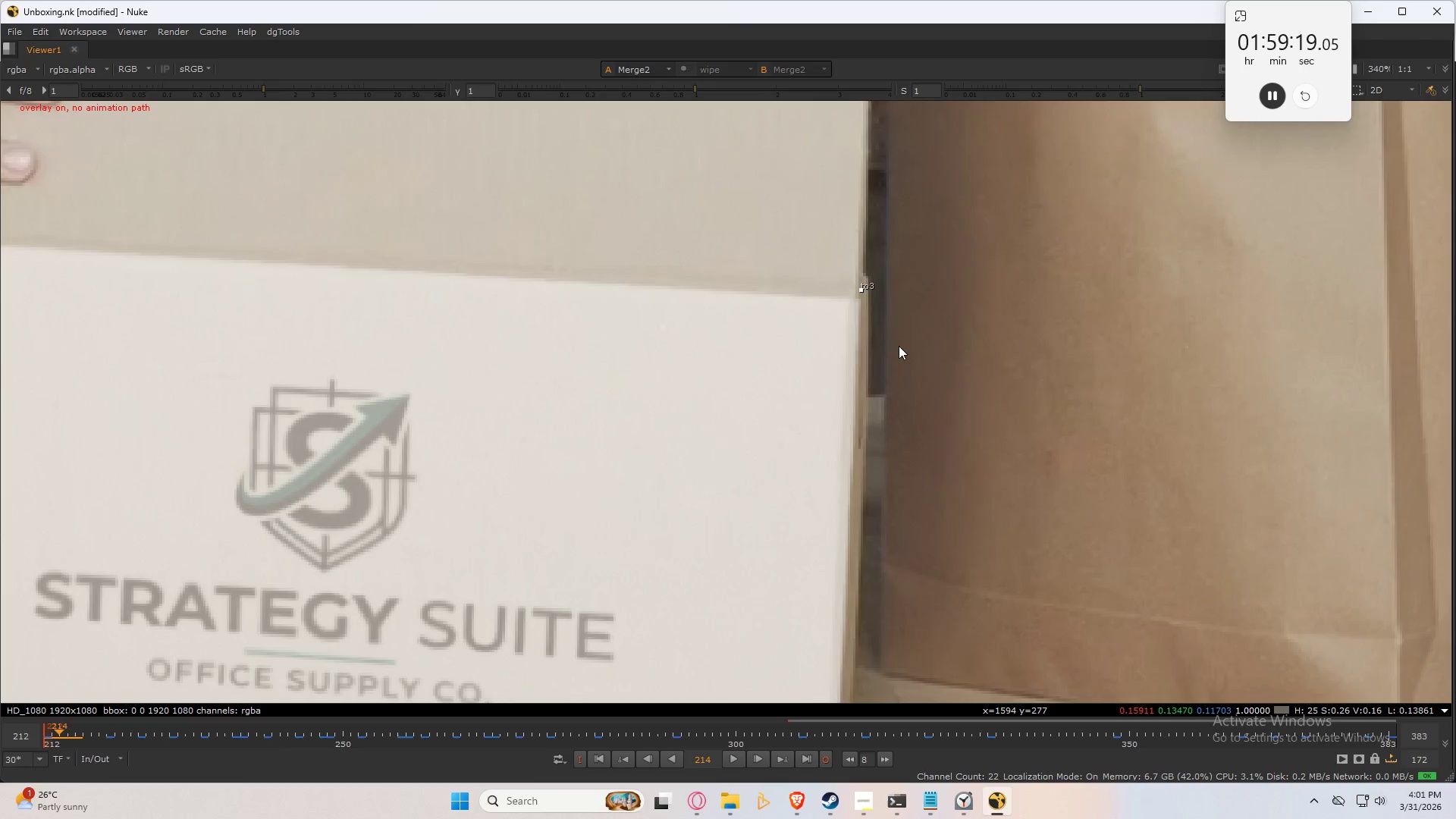 
key(ArrowRight)
 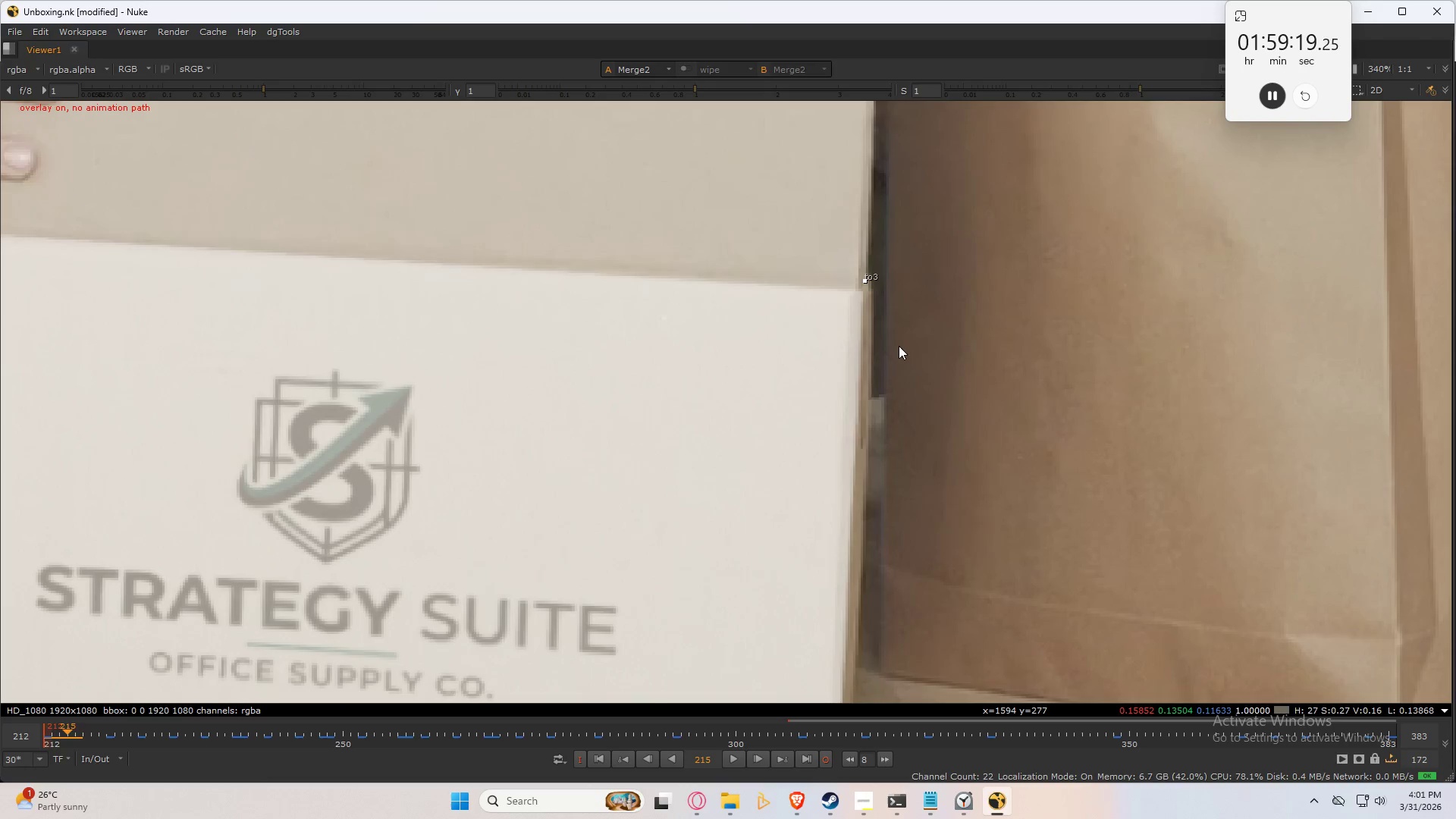 
key(ArrowRight)
 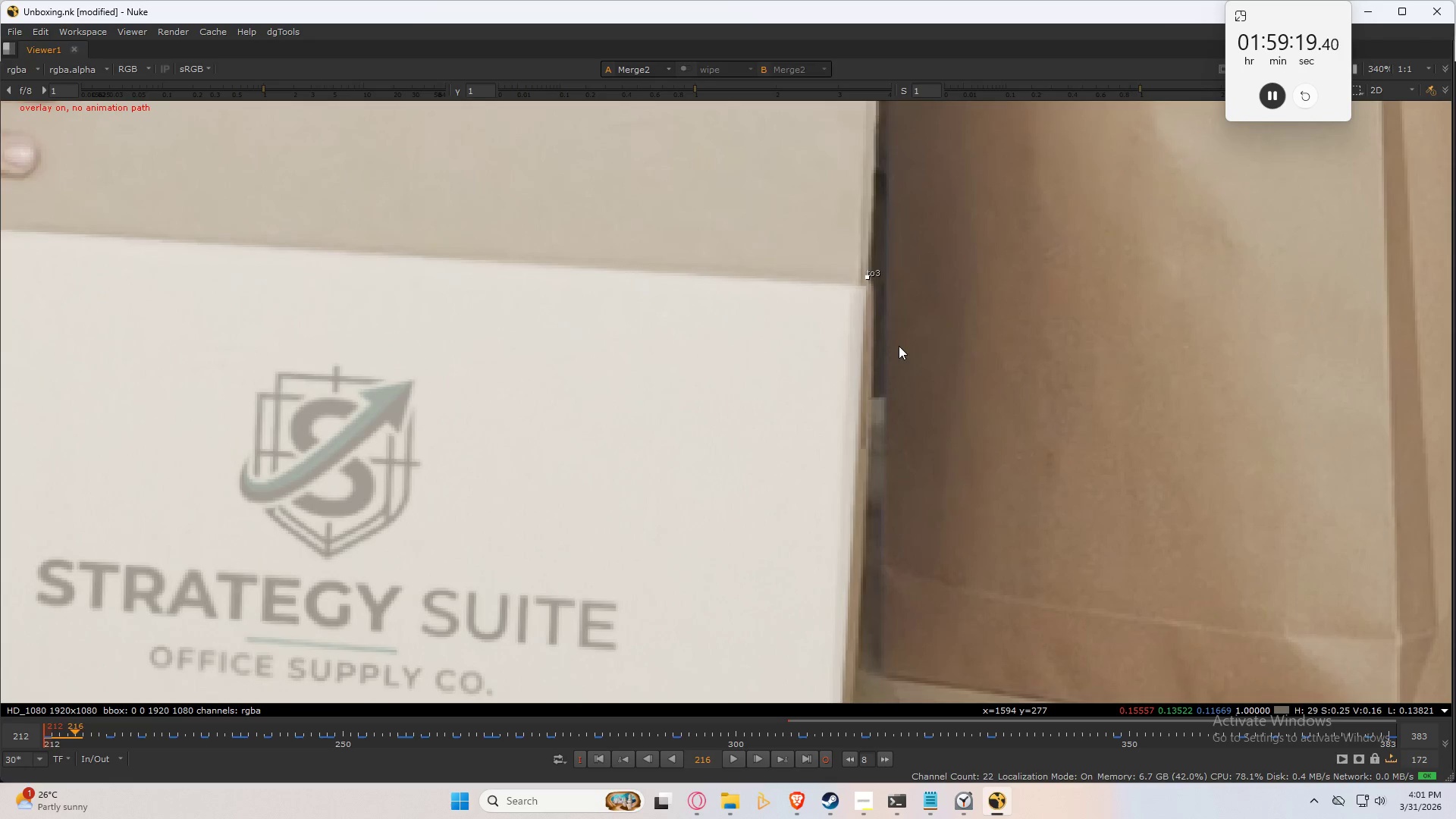 
key(ArrowRight)
 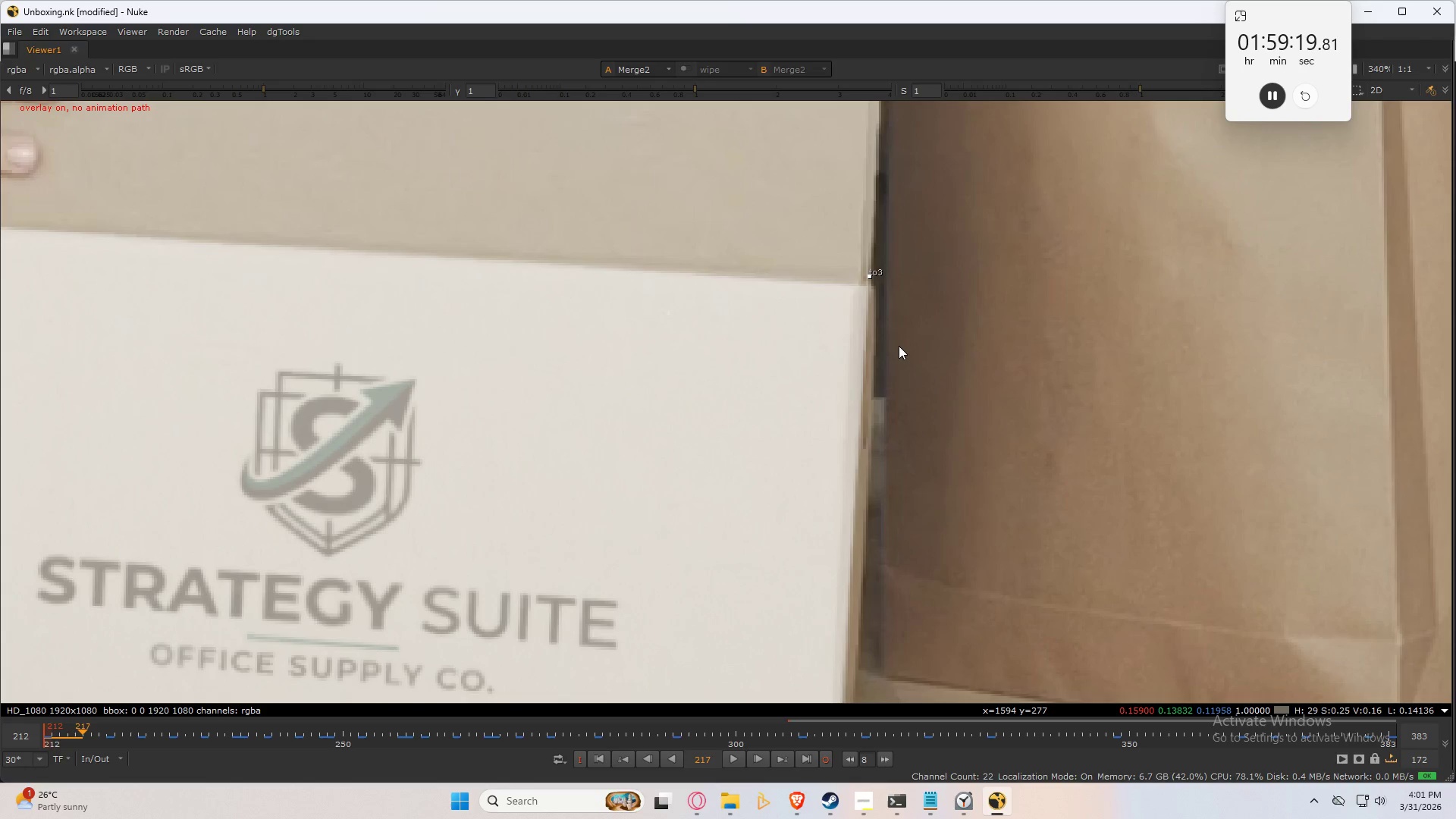 
key(ArrowRight)
 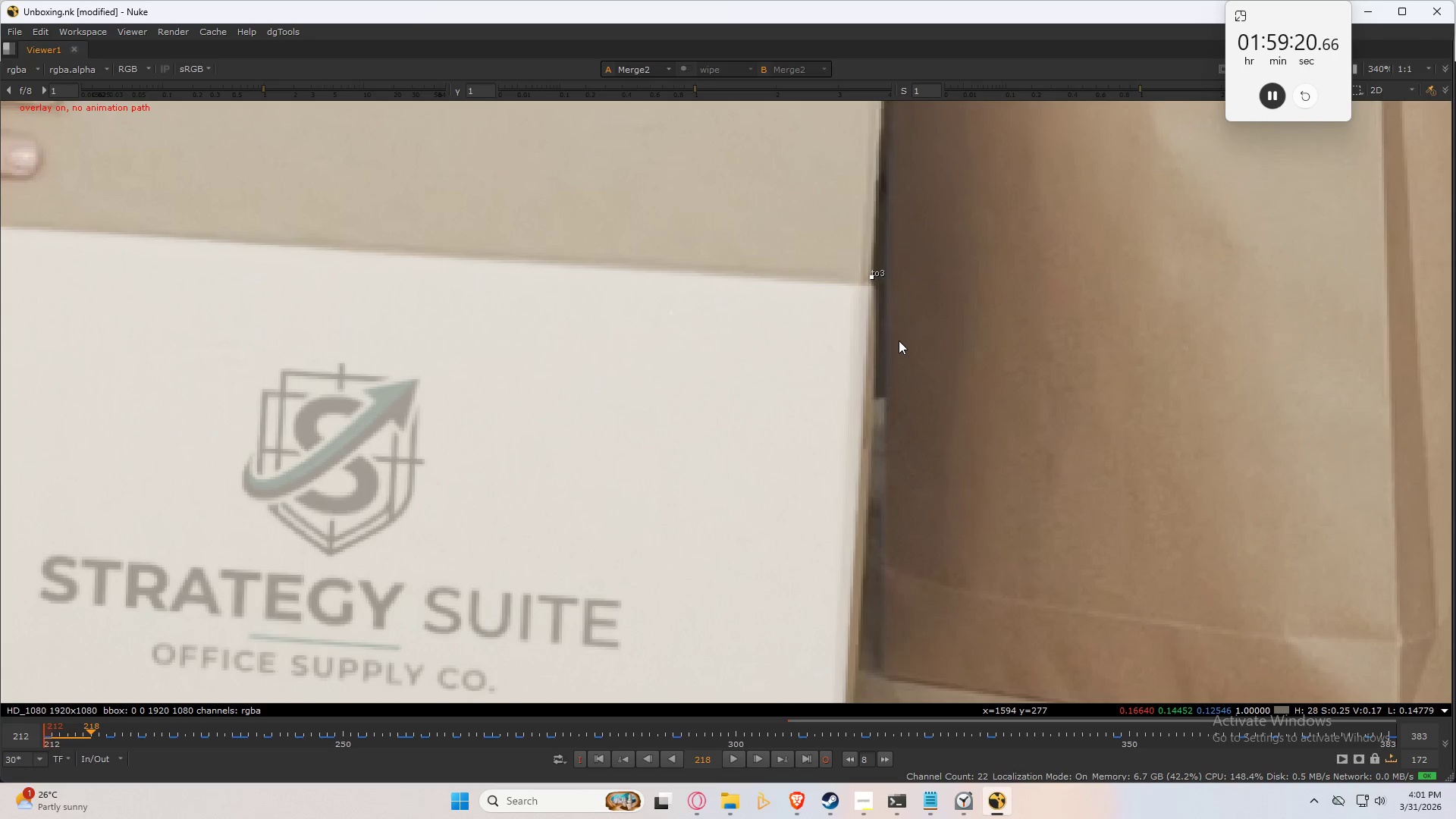 
key(ArrowLeft)
 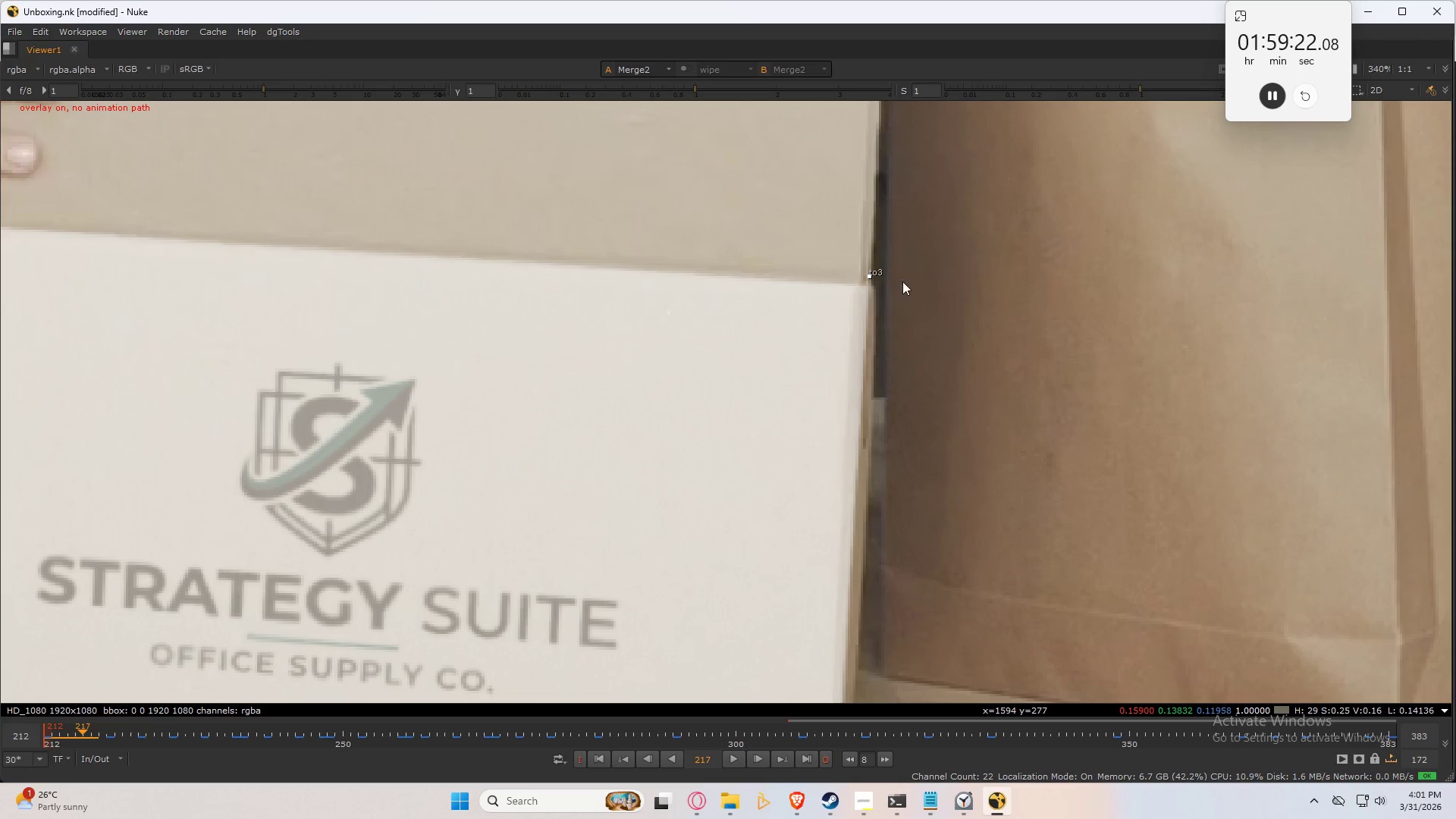 
left_click_drag(start_coordinate=[966, 231], to_coordinate=[655, 347])
 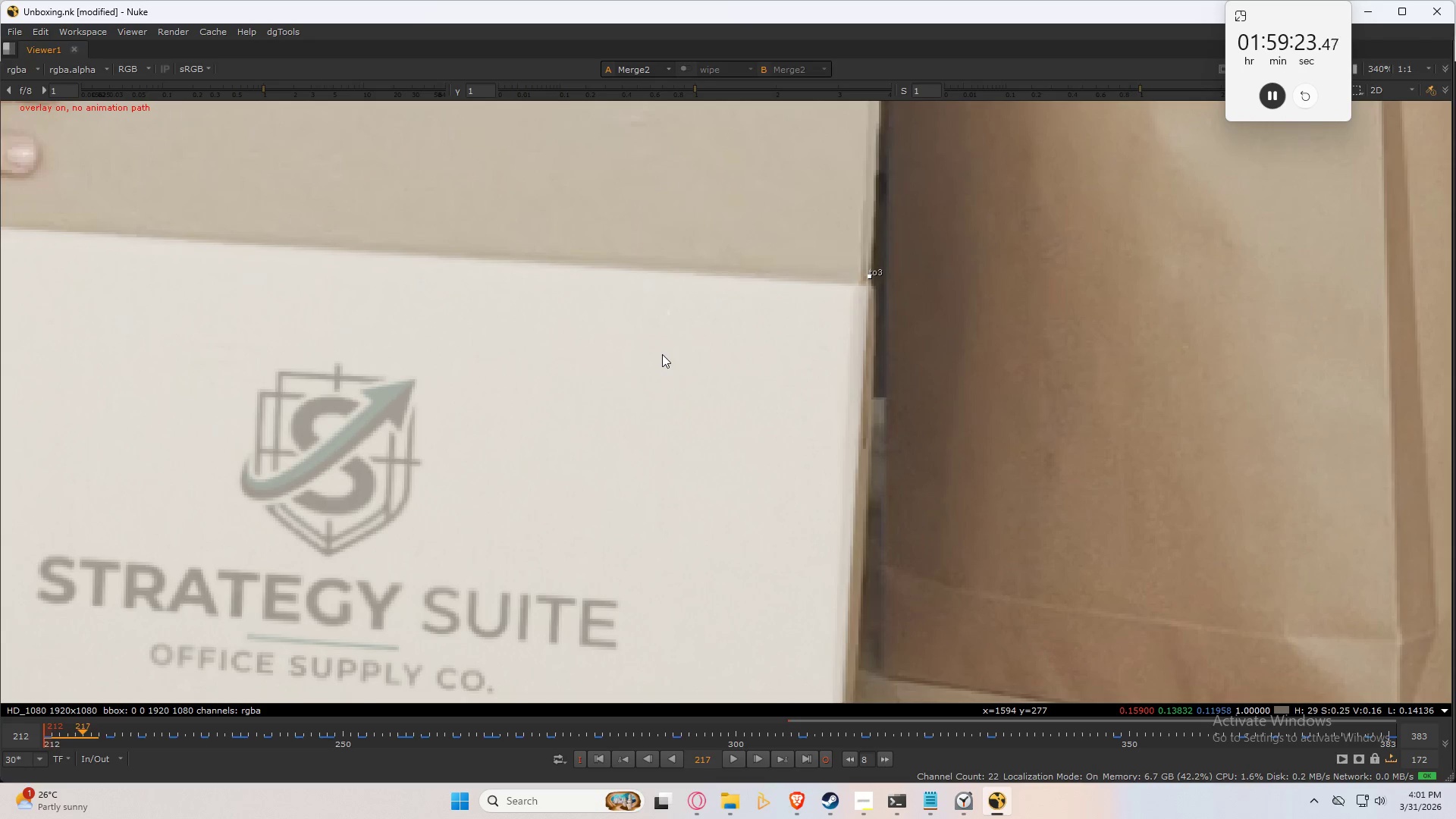 
key(Numpad4)
 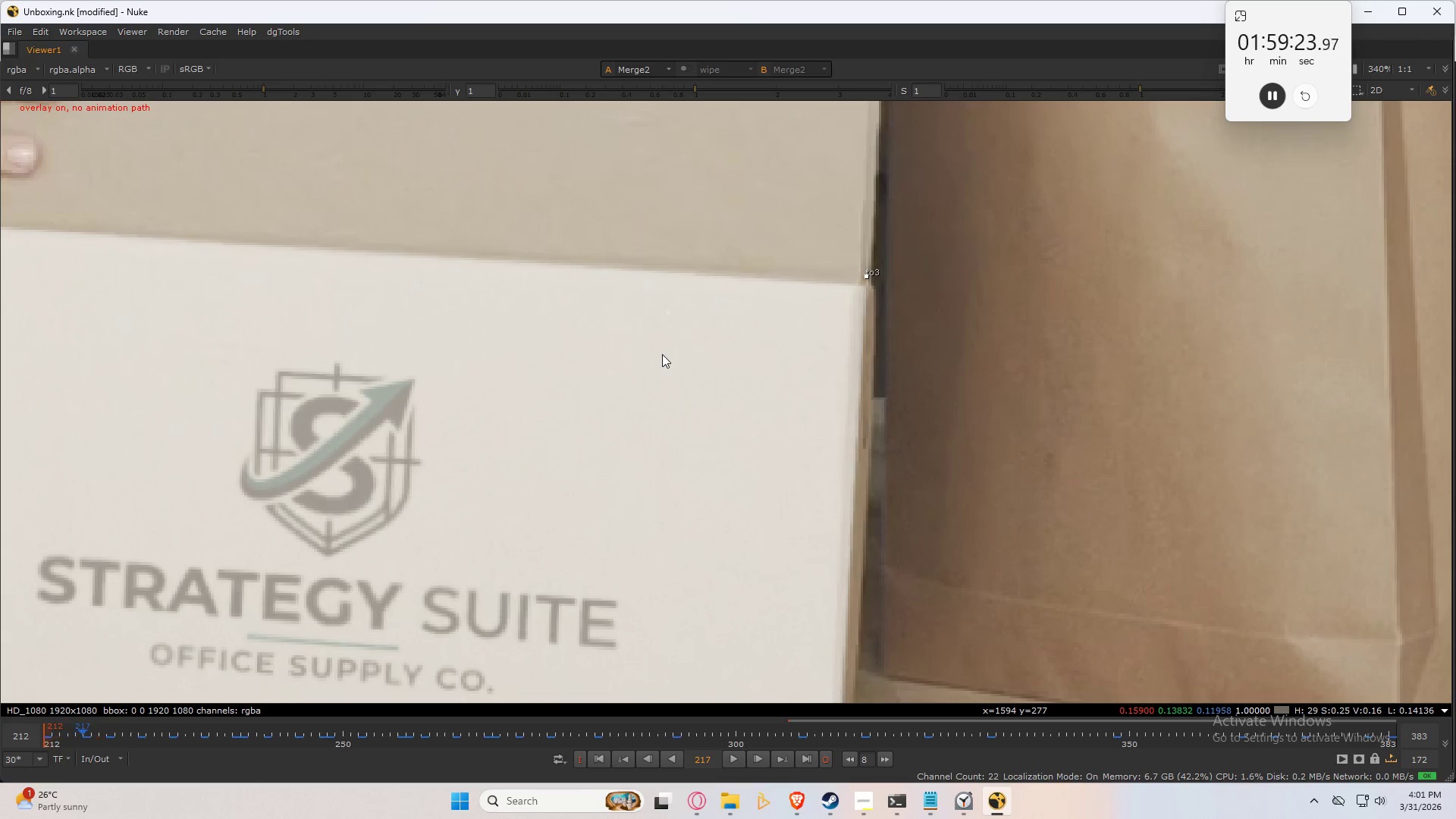 
key(Numpad4)
 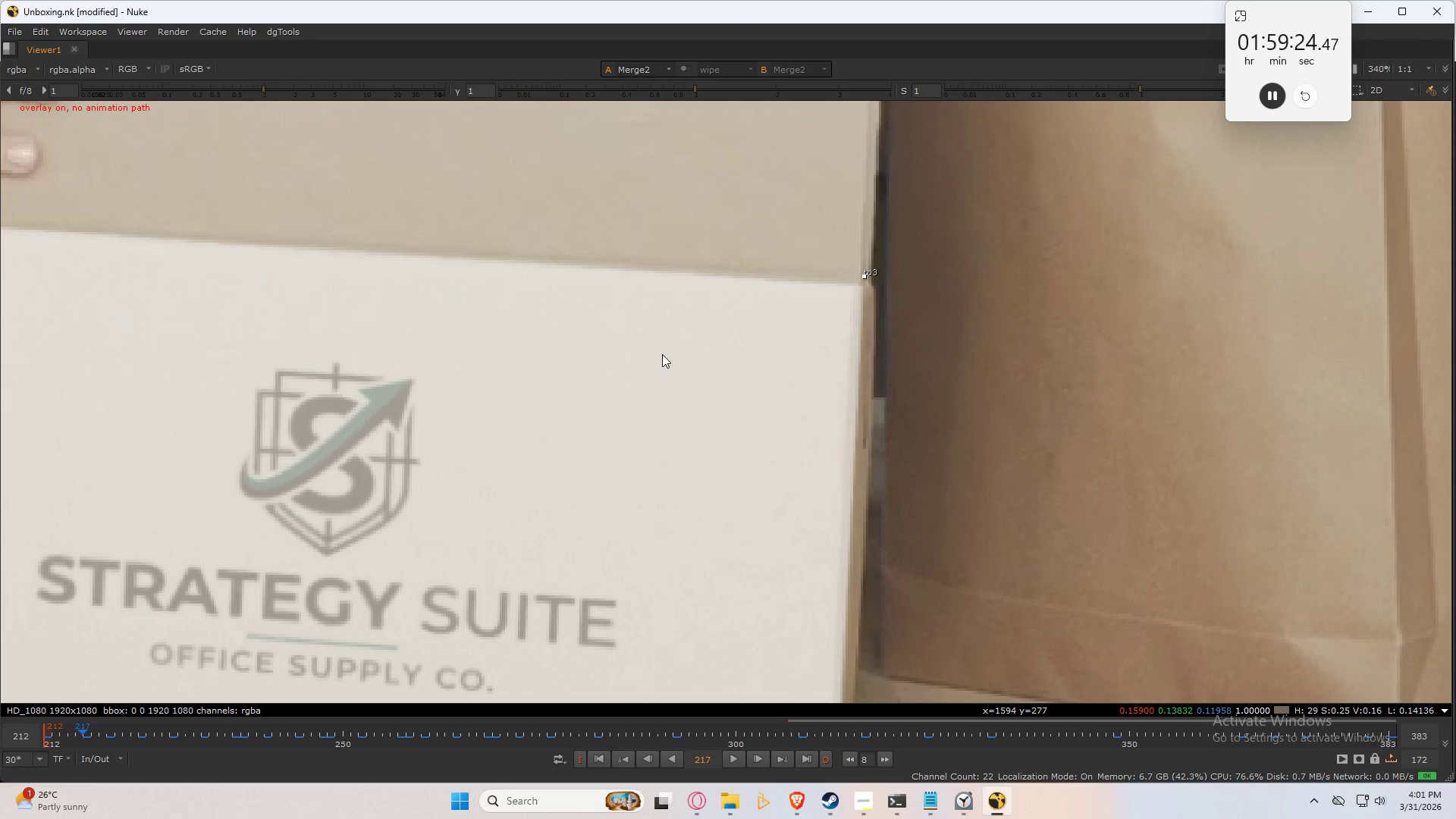 
key(Numpad4)
 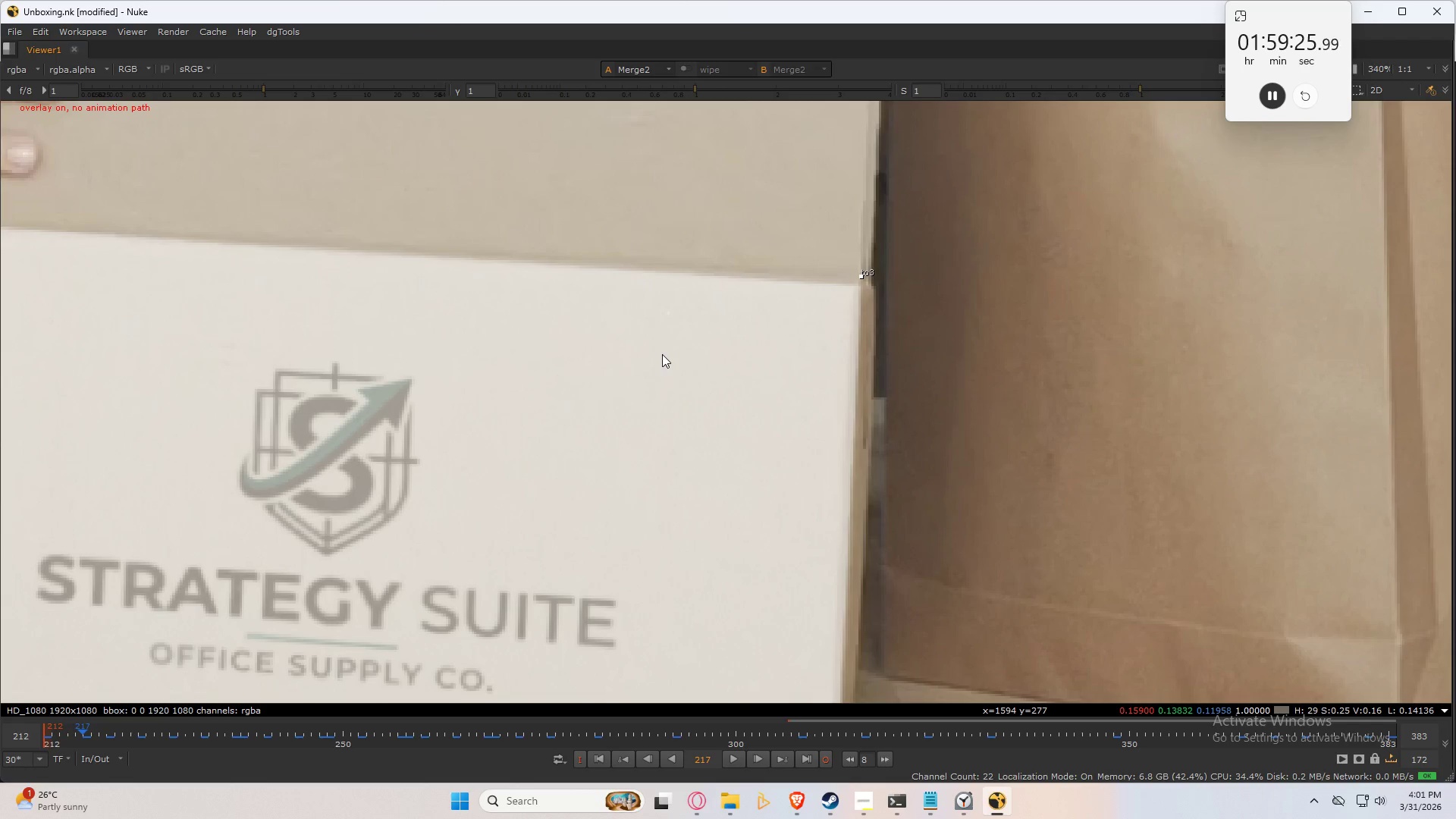 
key(ArrowRight)
 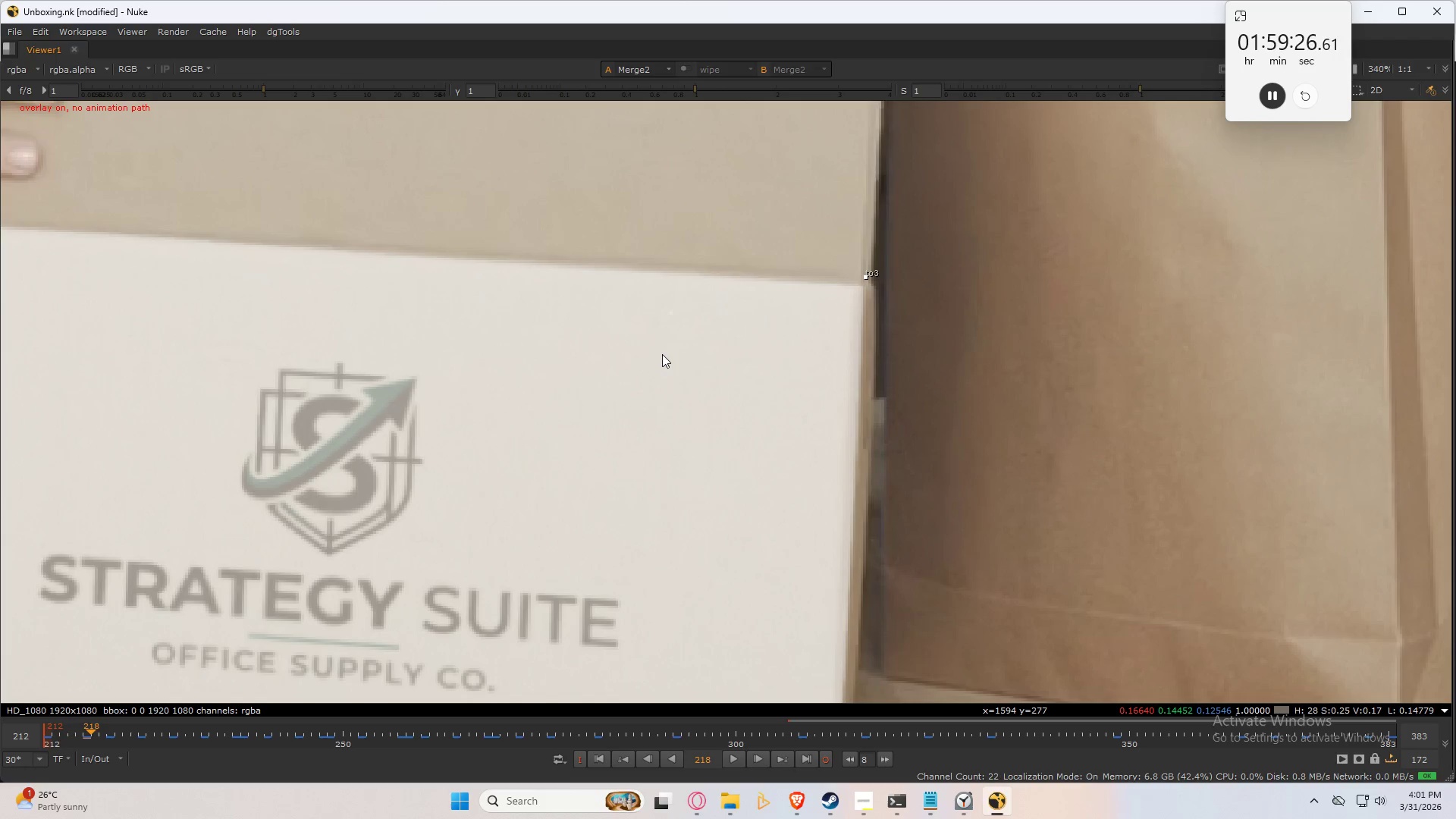 
key(ArrowRight)
 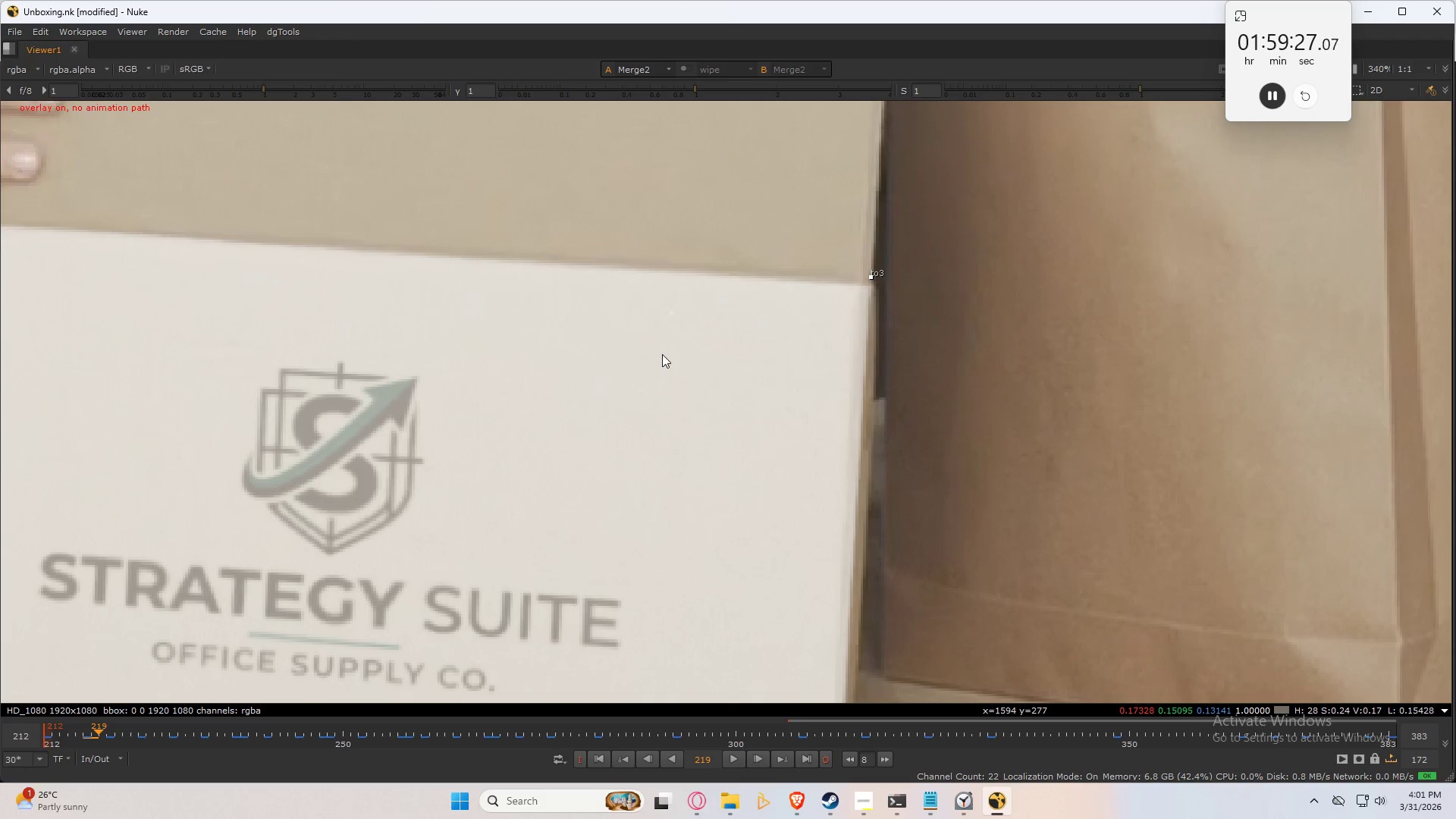 
key(ArrowRight)
 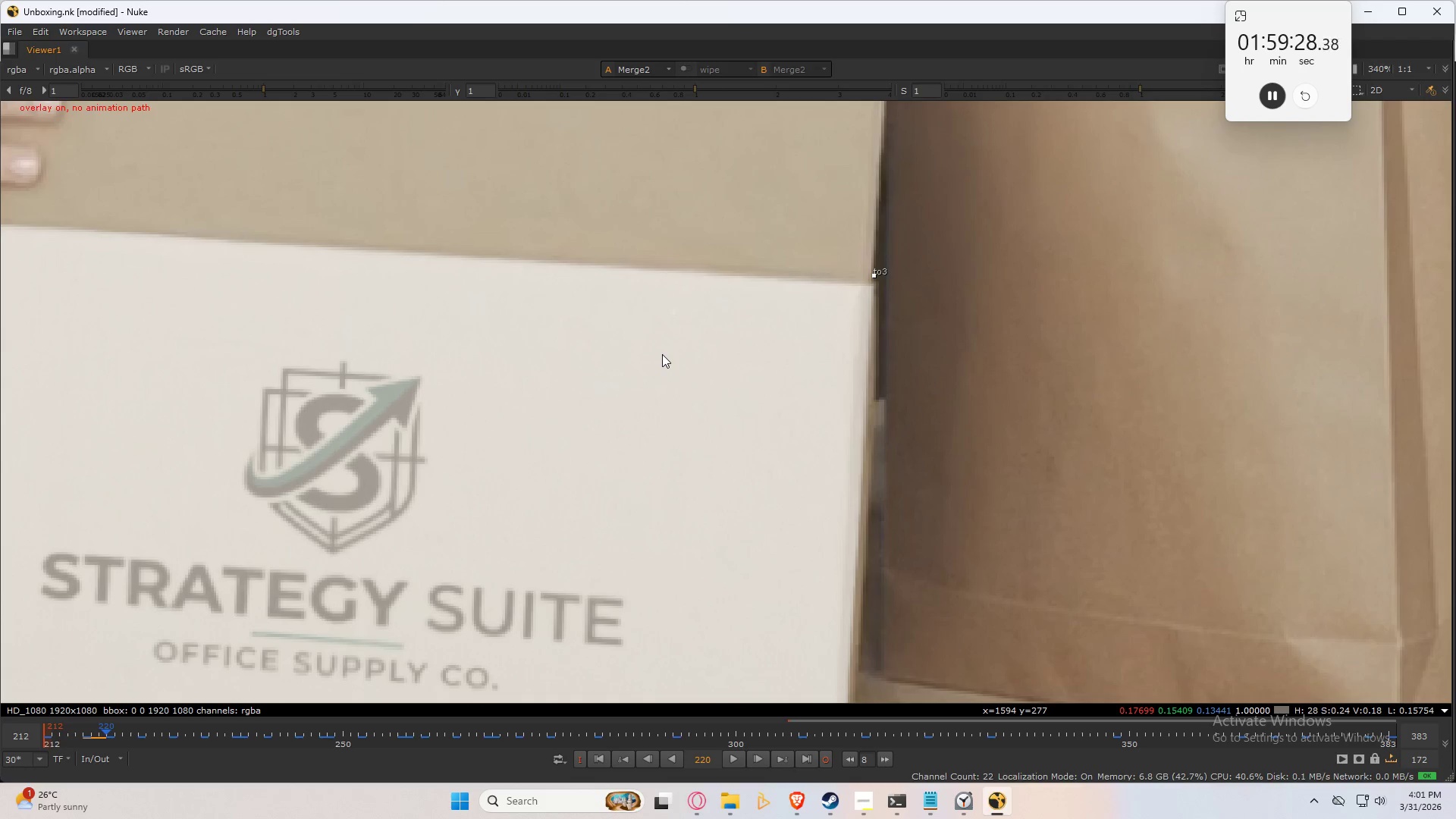 
key(Numpad4)
 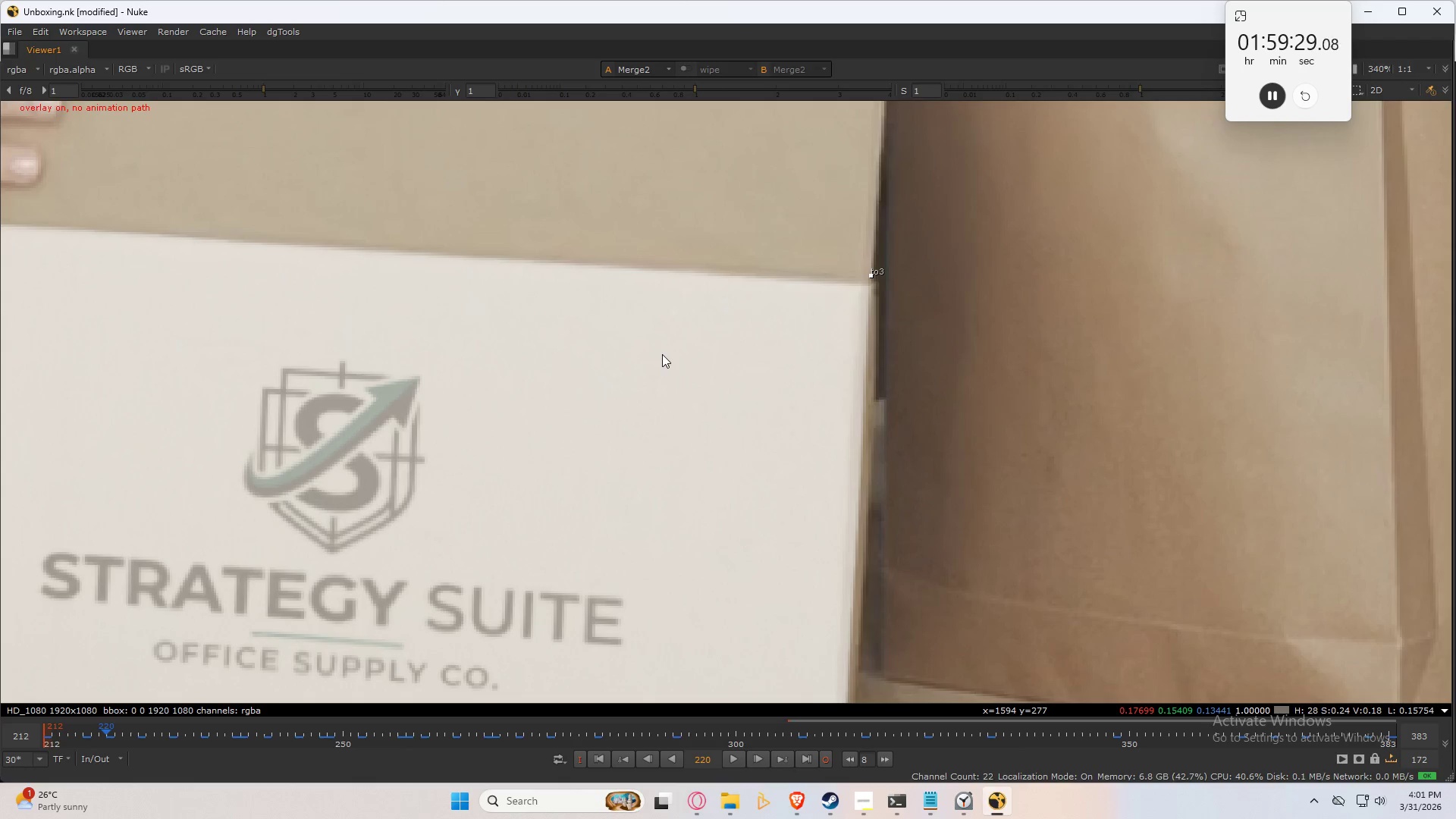 
key(Numpad4)
 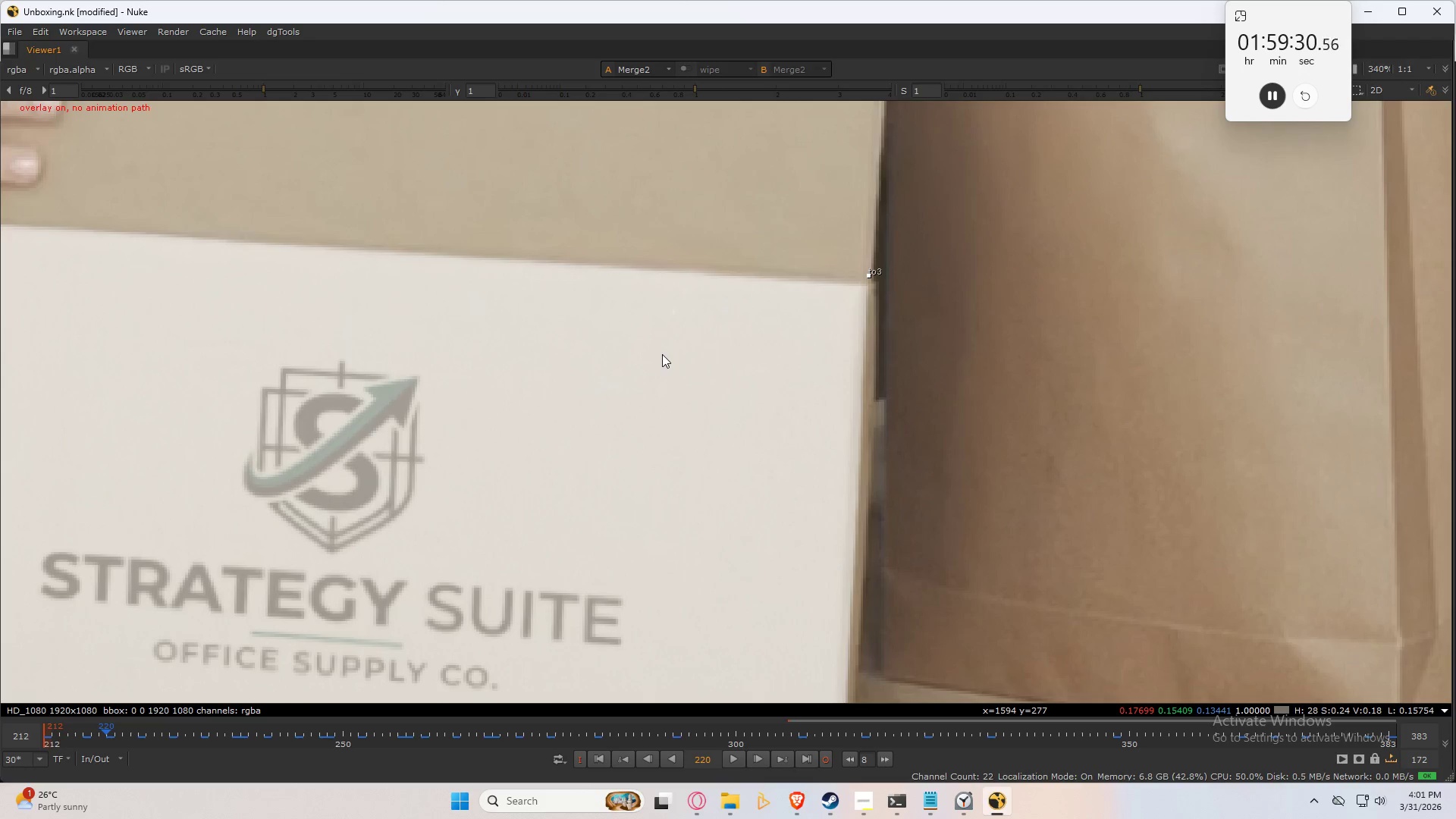 
key(ArrowRight)
 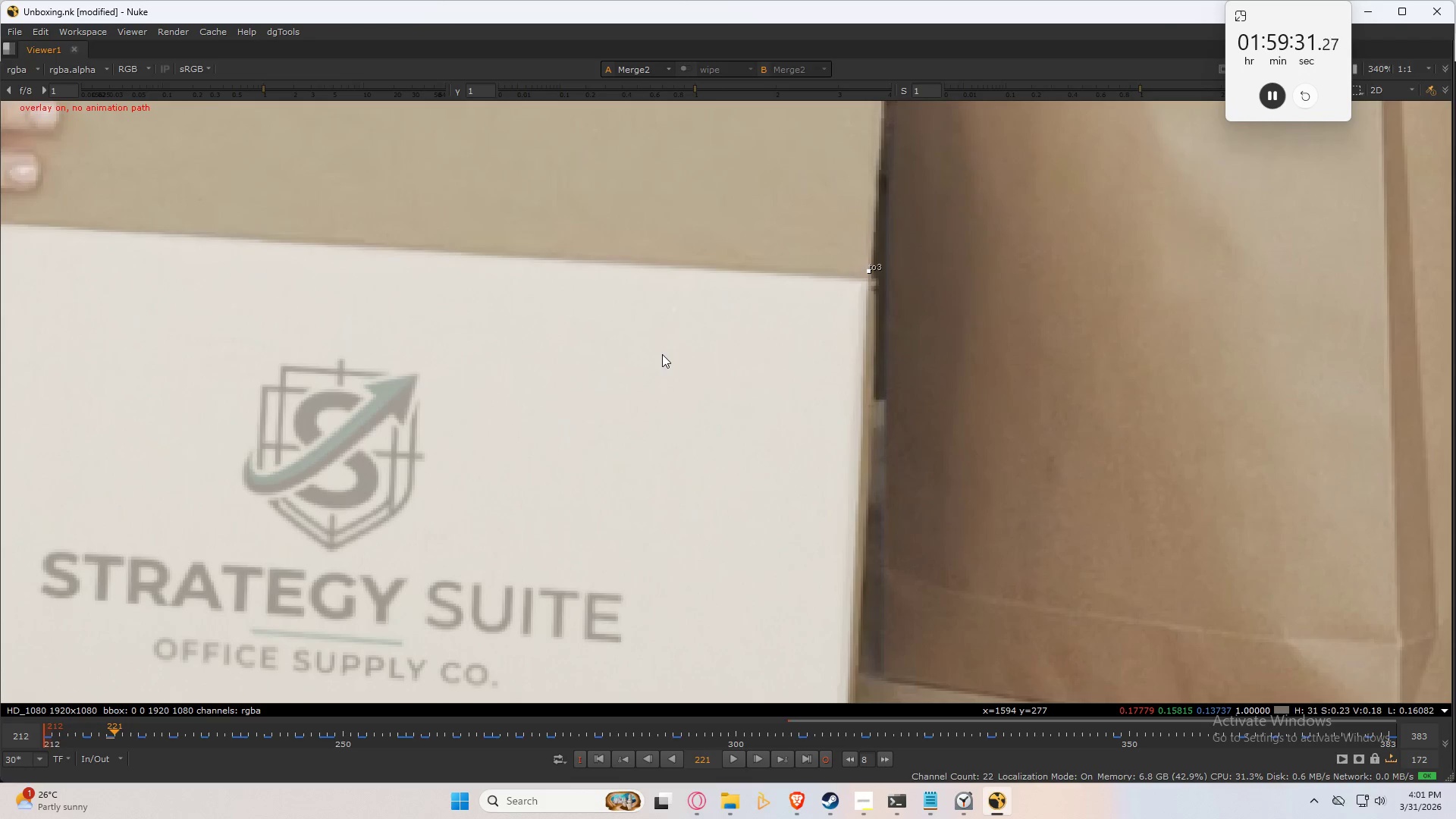 
key(ArrowRight)
 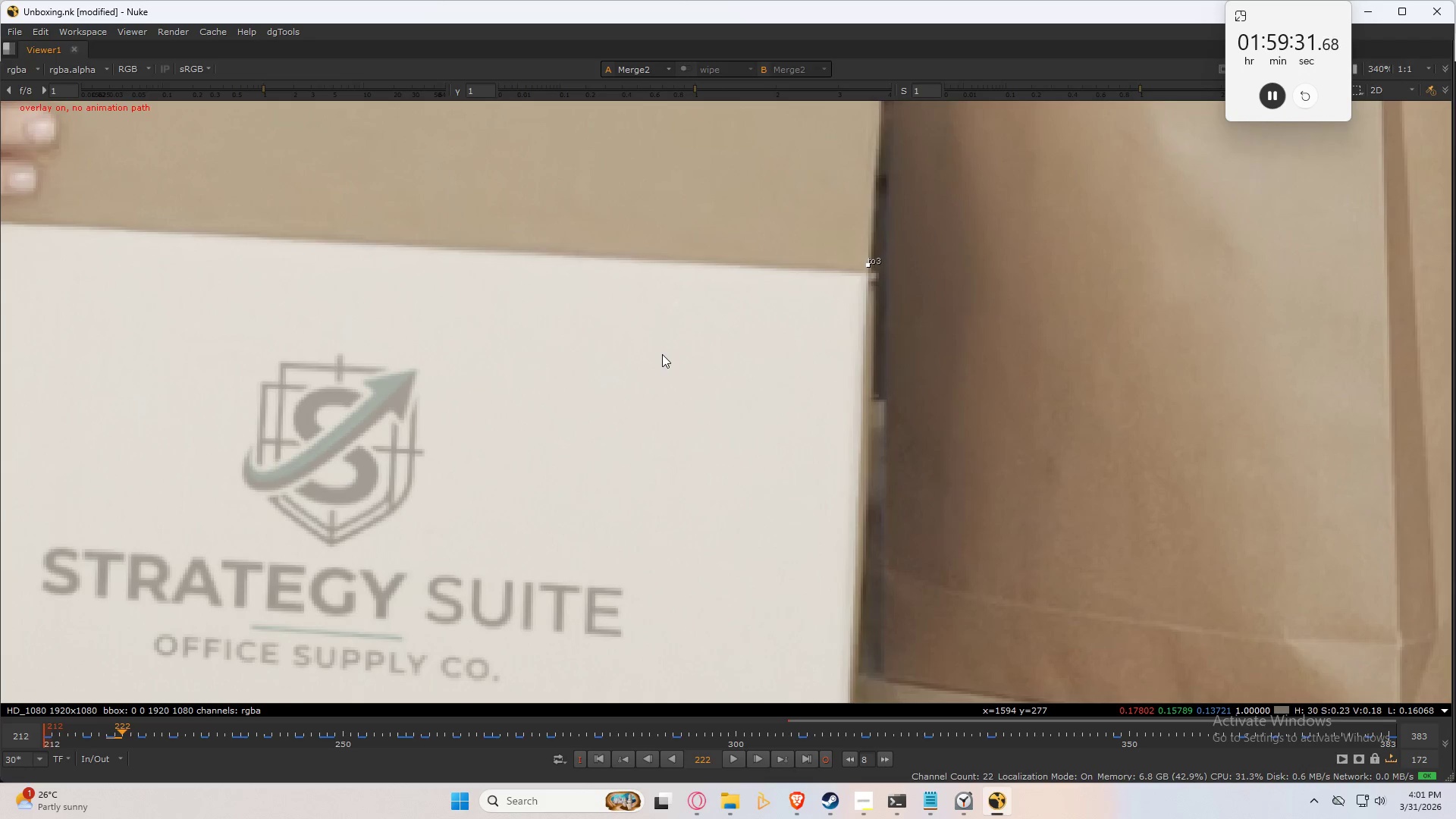 
key(ArrowRight)
 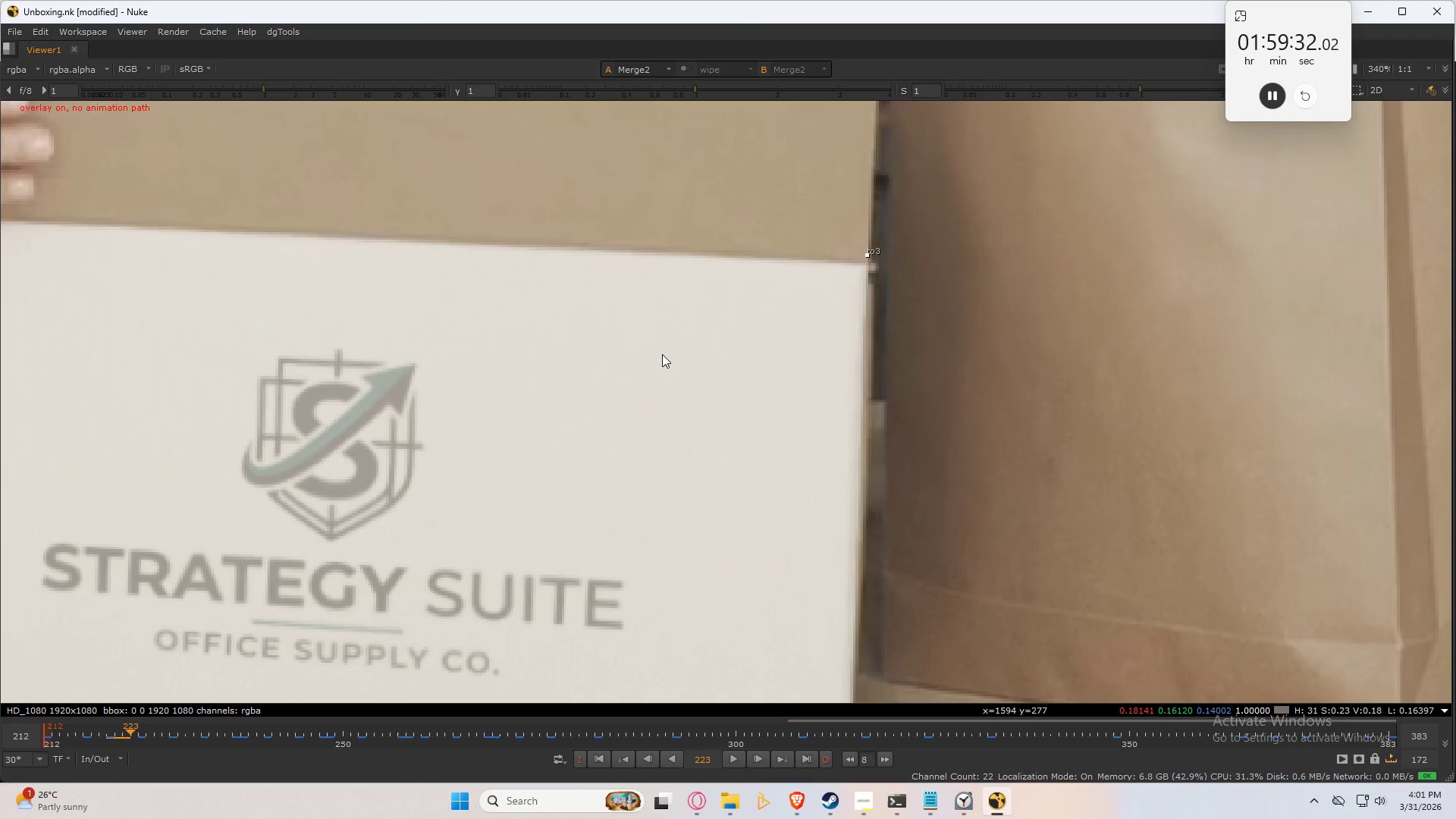 
key(ArrowRight)
 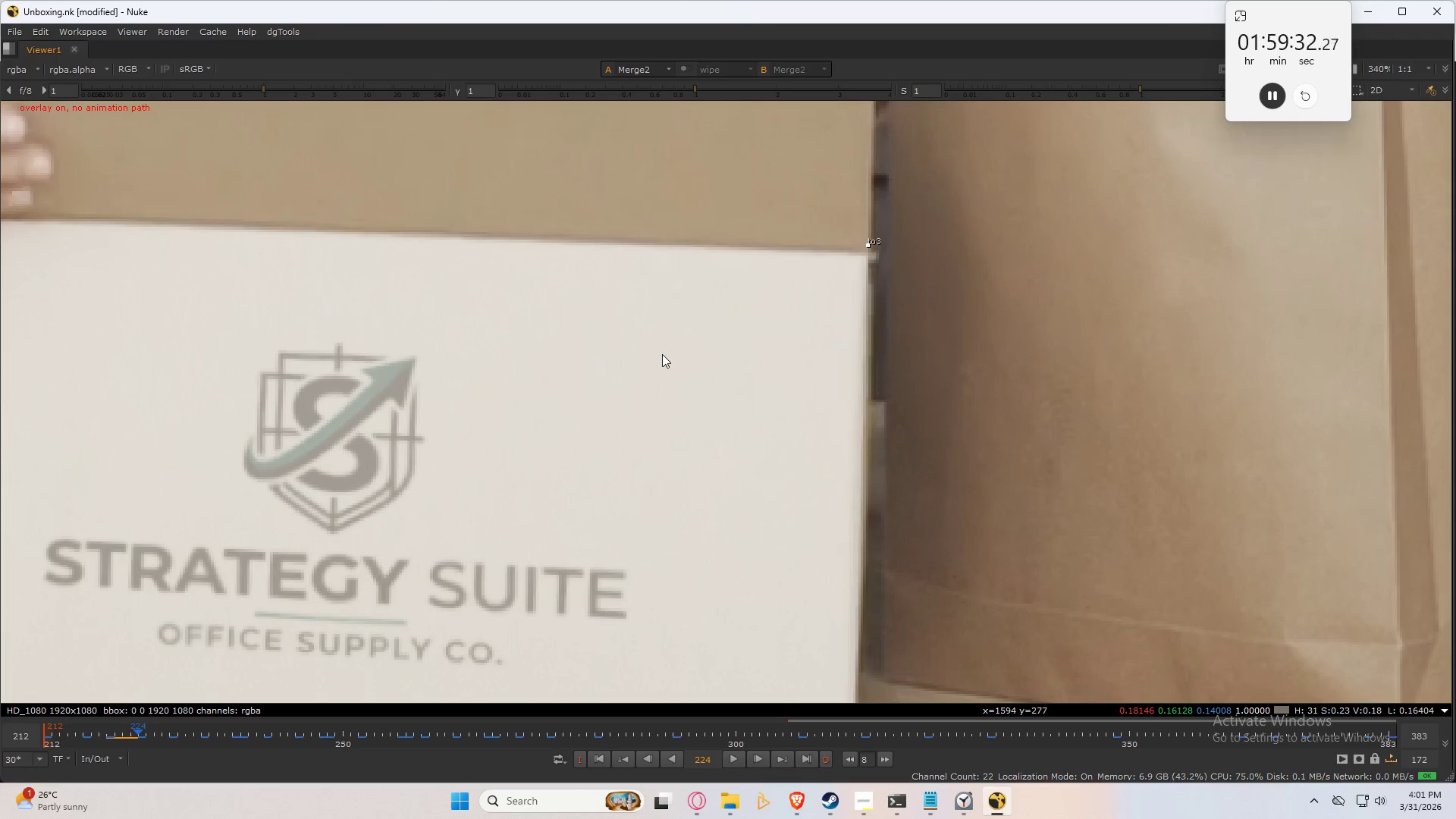 
key(ArrowRight)
 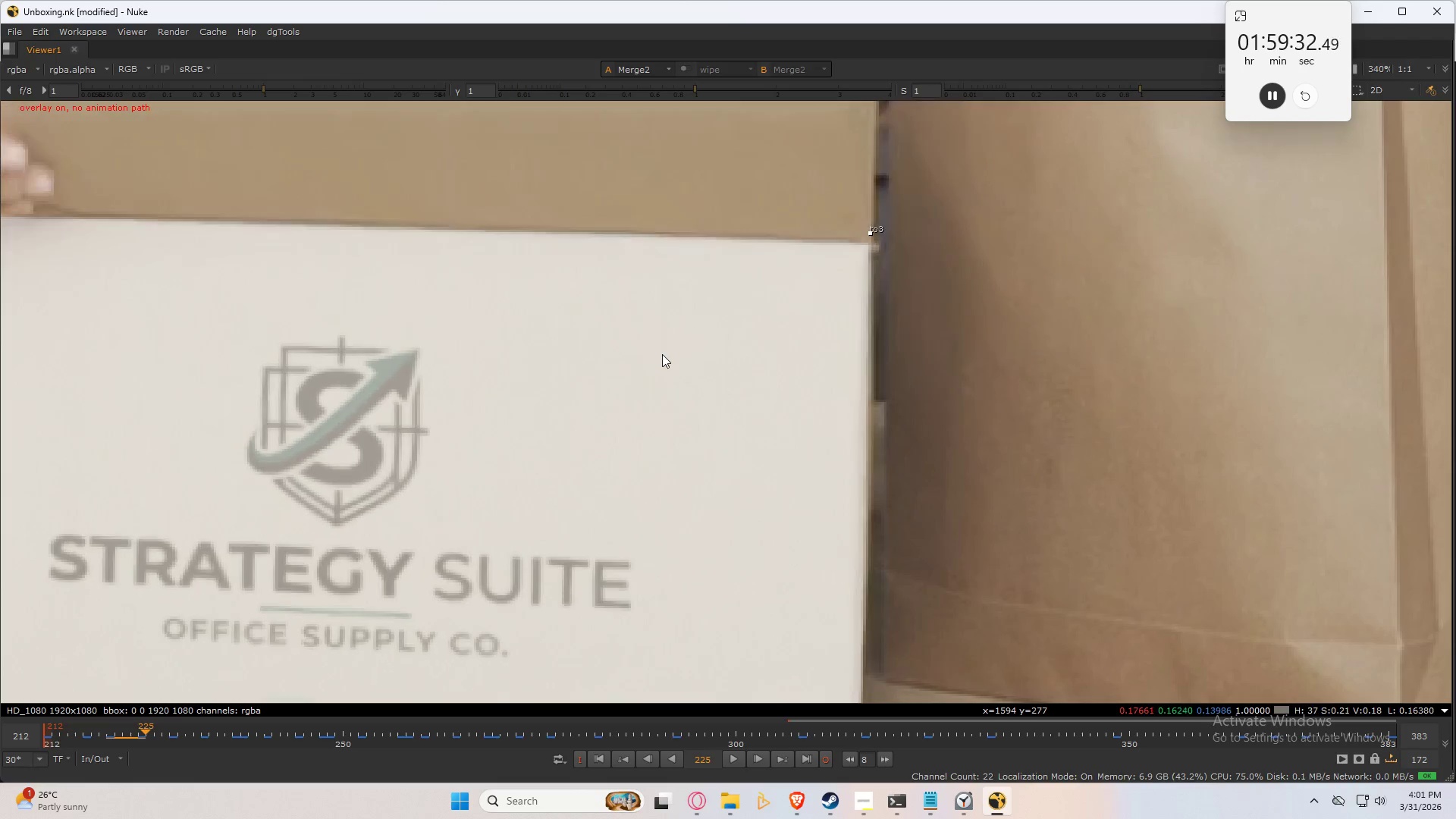 
key(ArrowRight)
 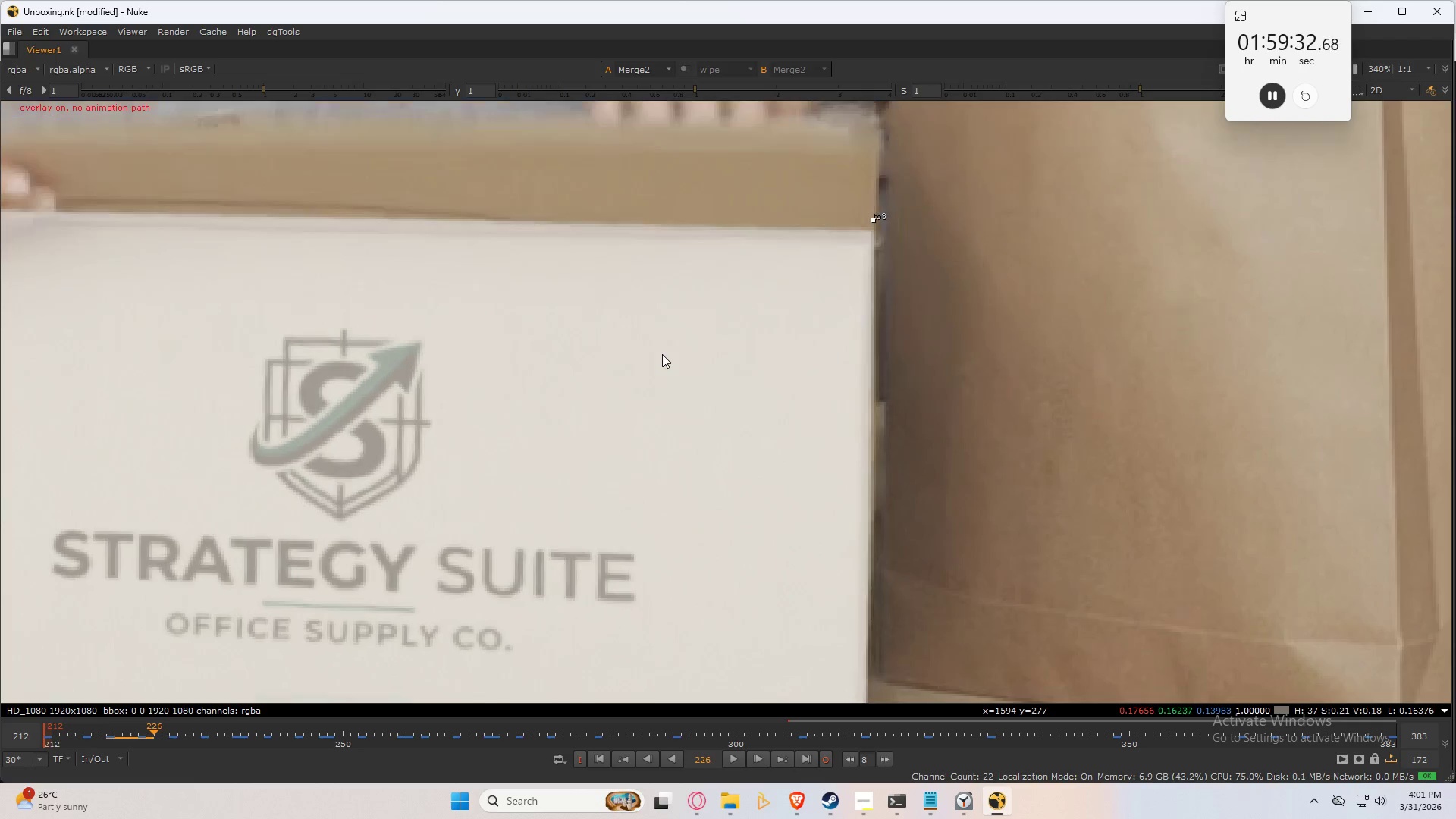 
key(ArrowRight)
 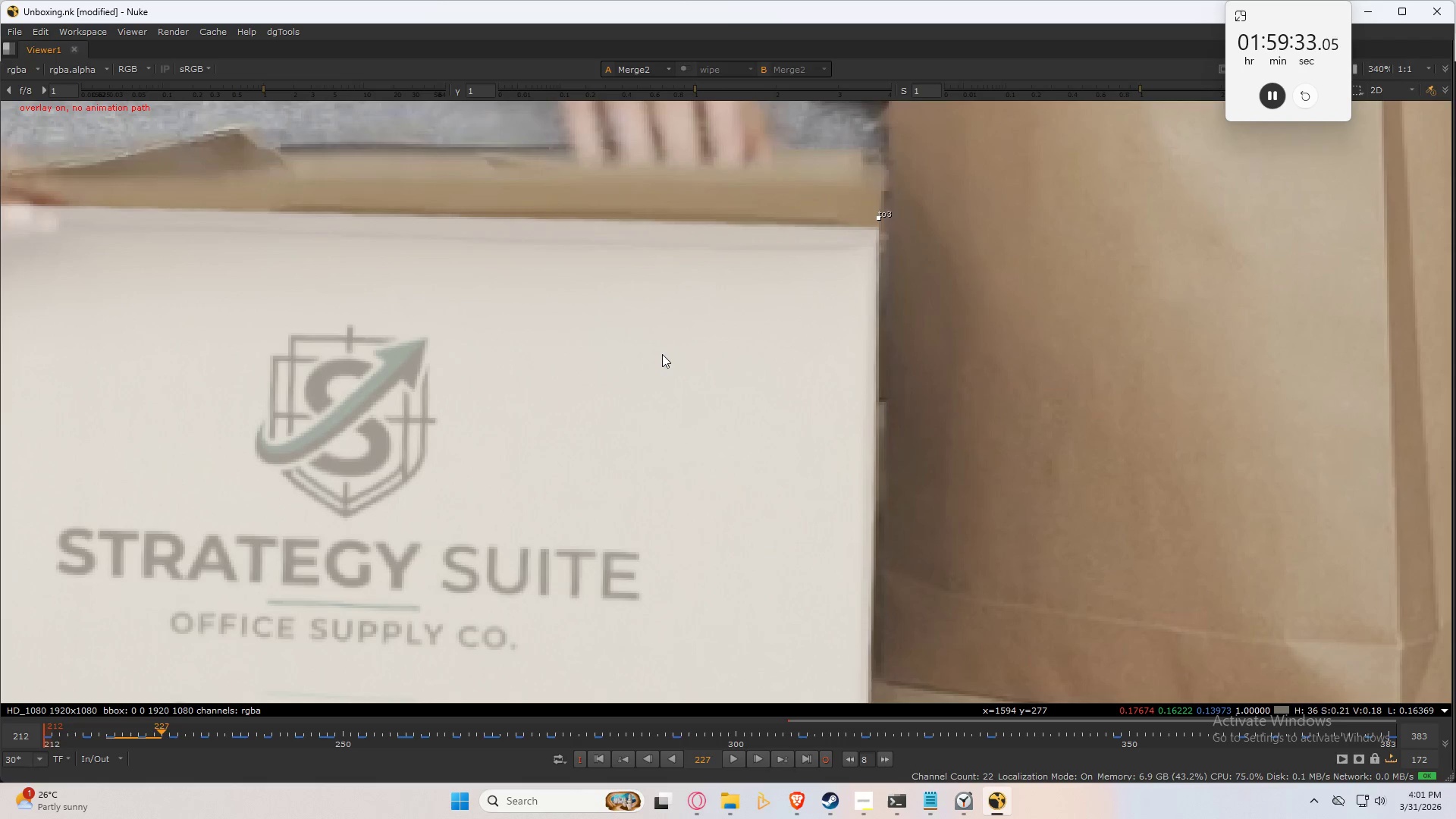 
key(ArrowRight)
 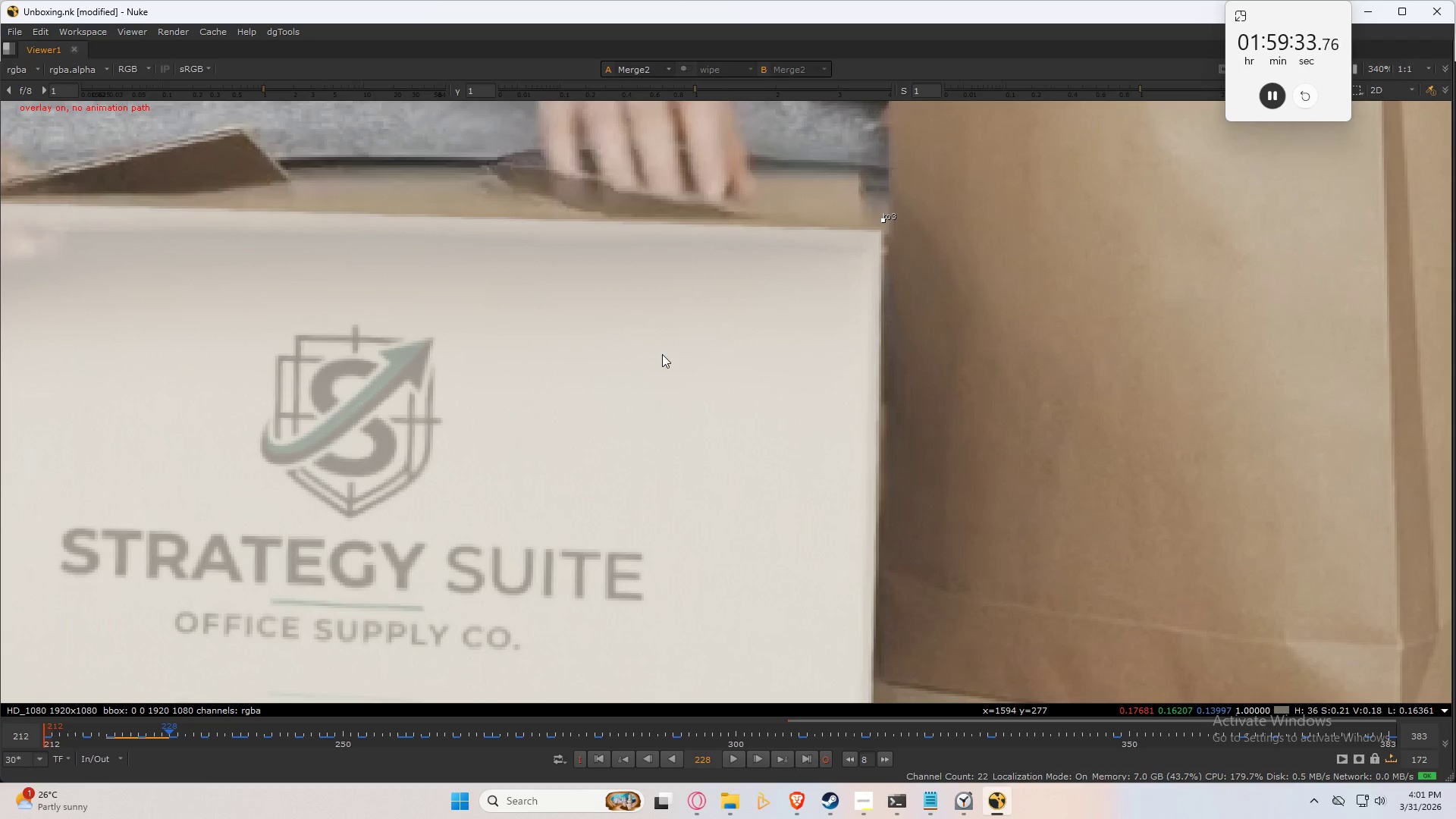 
key(ArrowRight)
 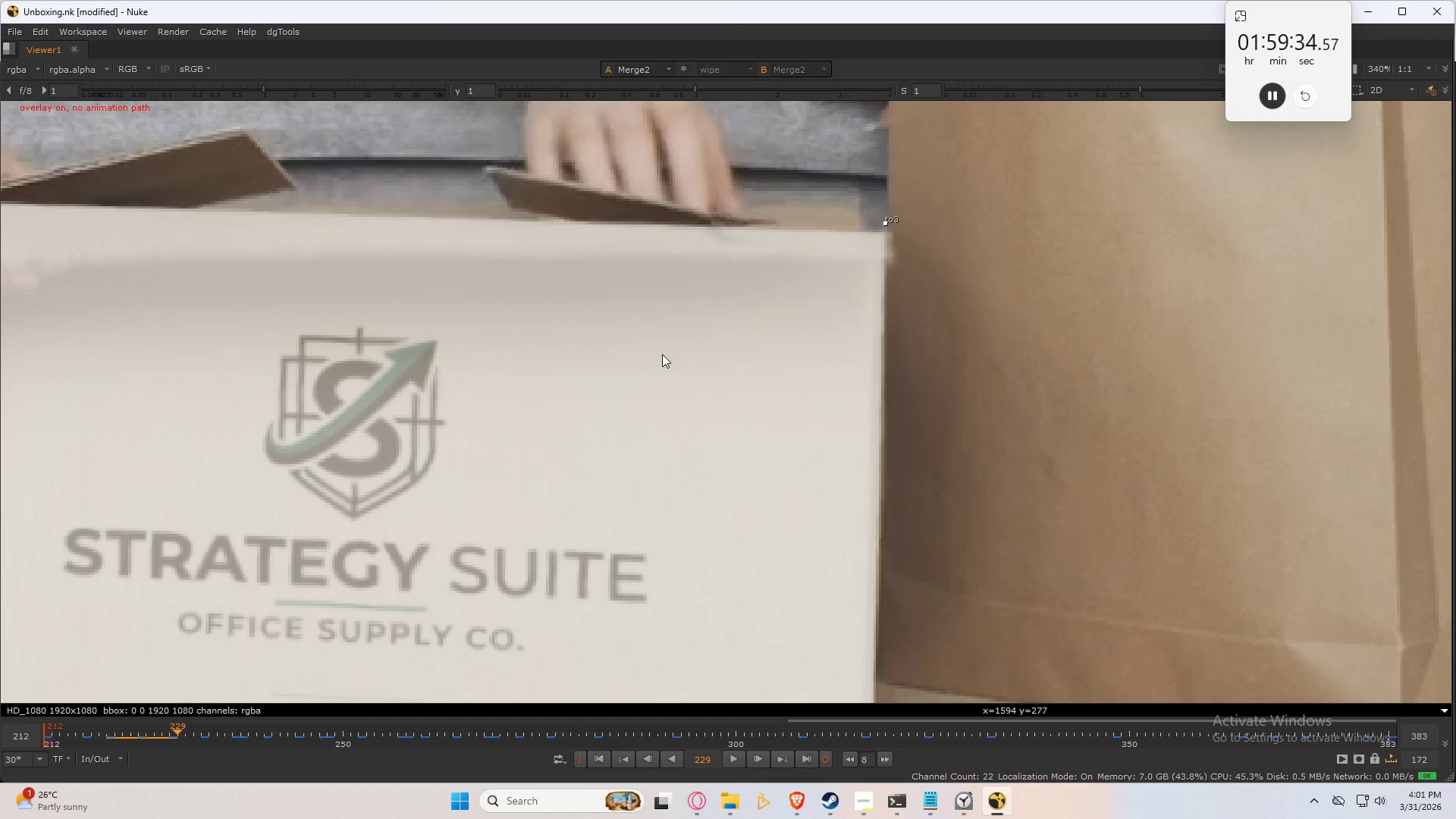 
key(ArrowRight)
 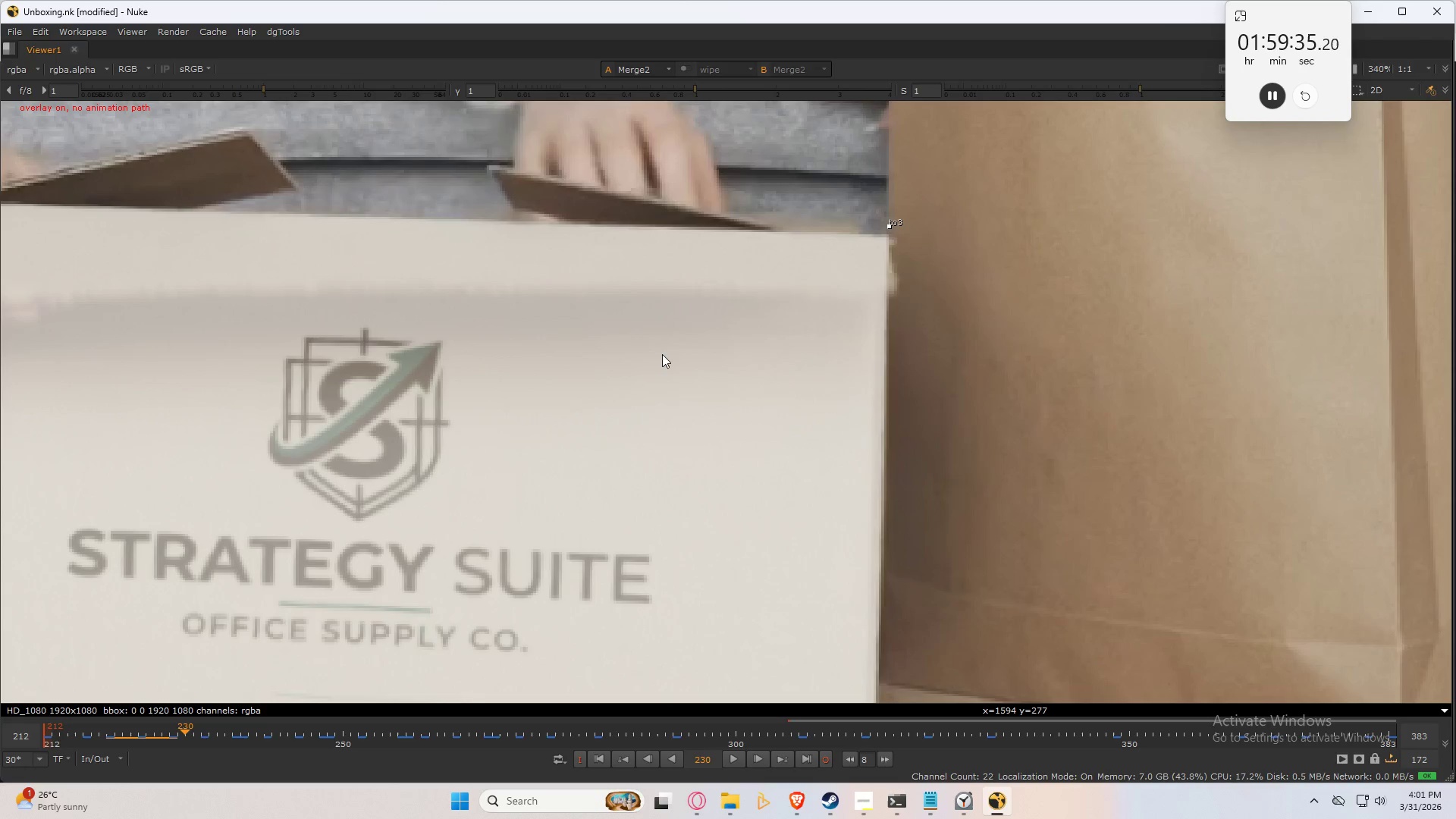 
key(ArrowRight)
 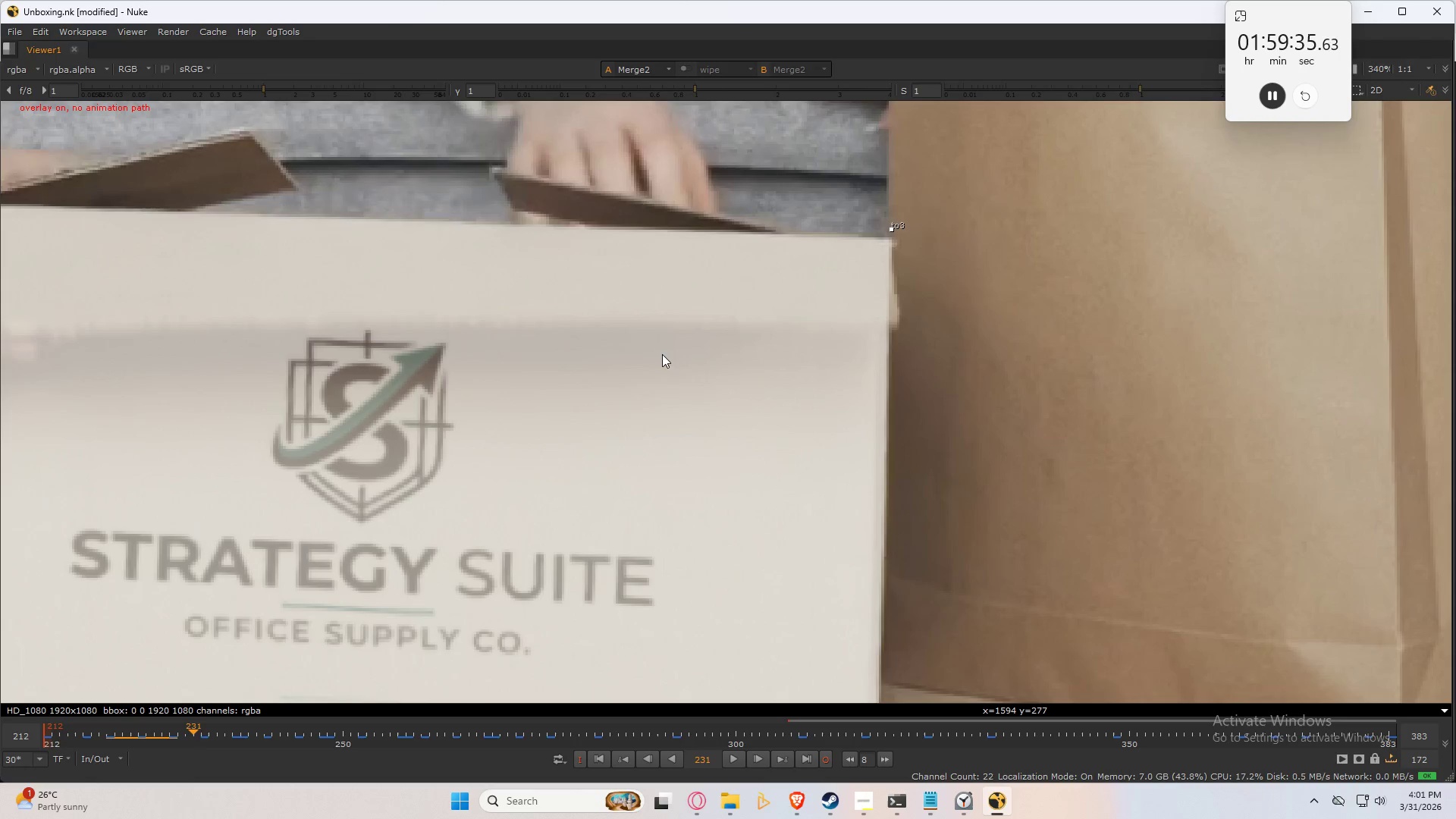 
key(ArrowRight)
 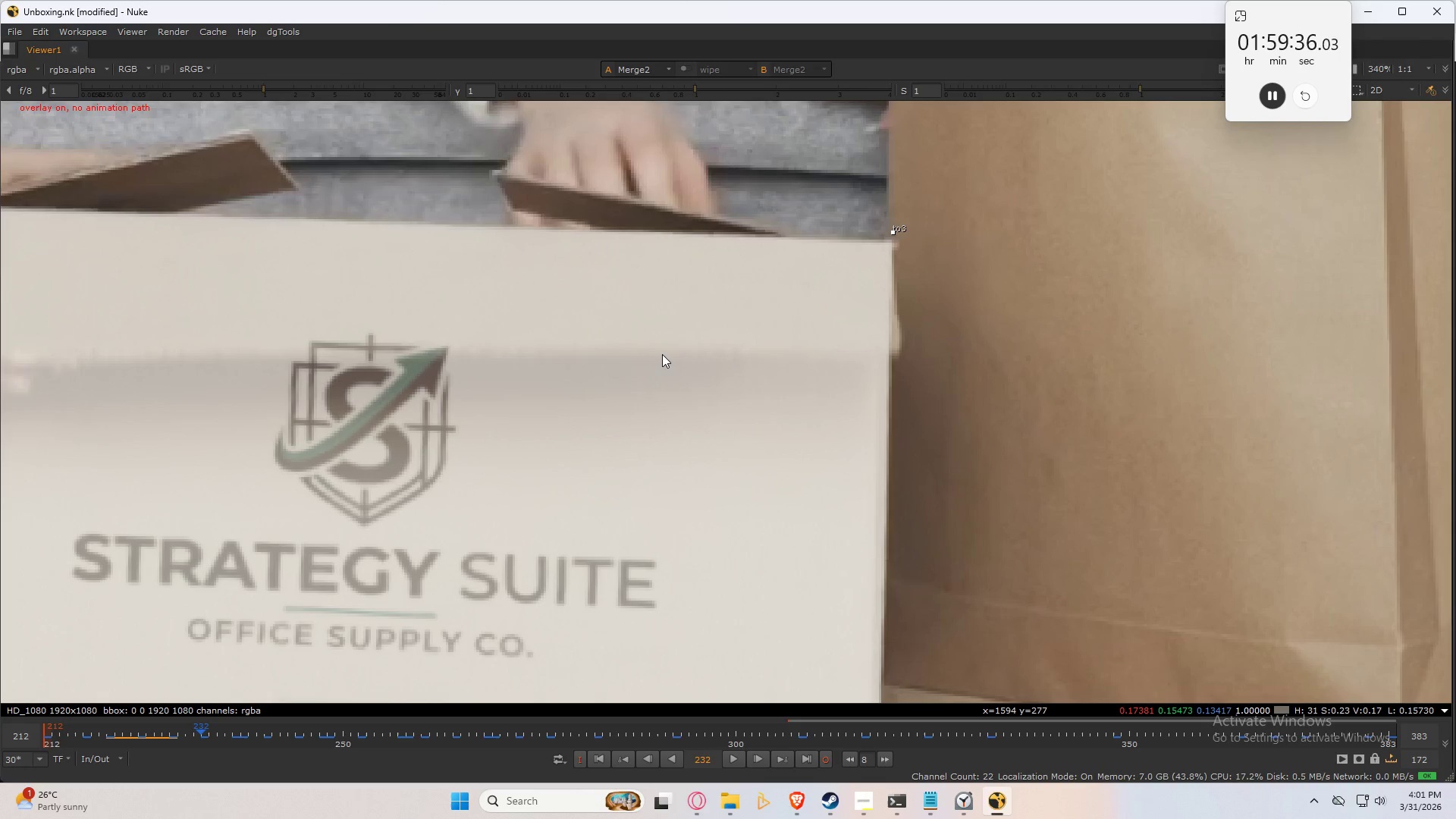 
key(ArrowRight)
 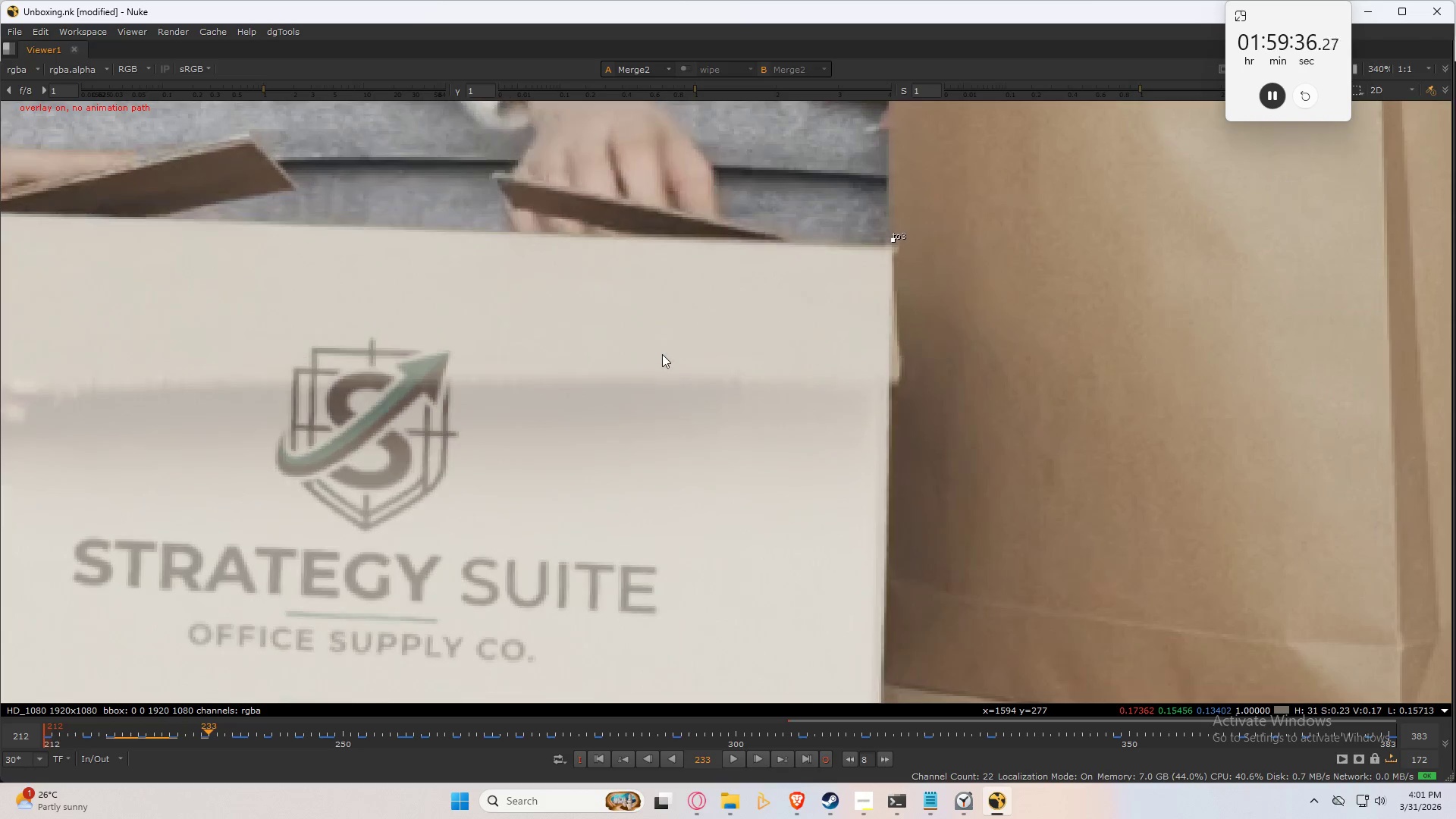 
key(ArrowRight)
 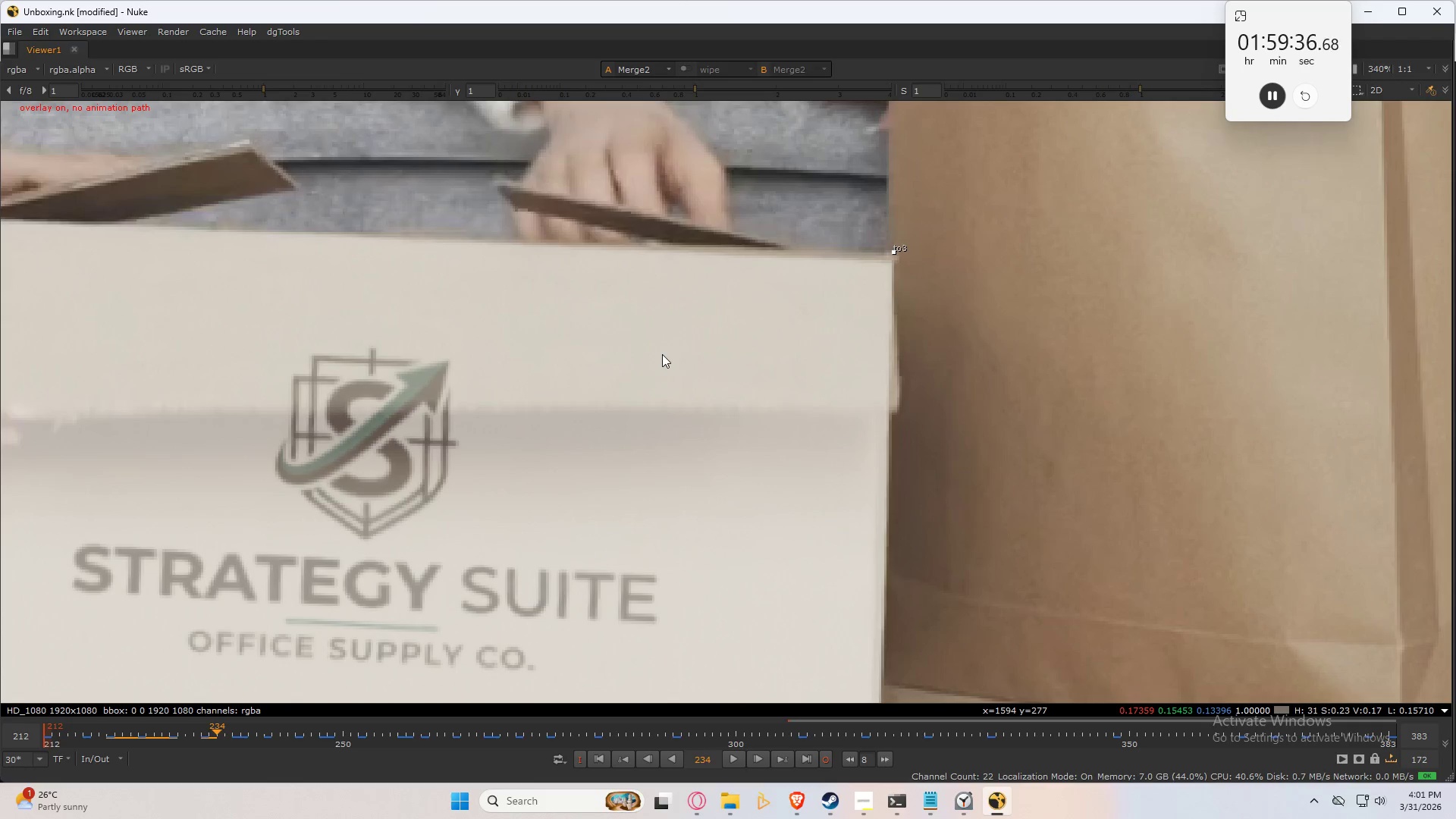 
key(ArrowLeft)
 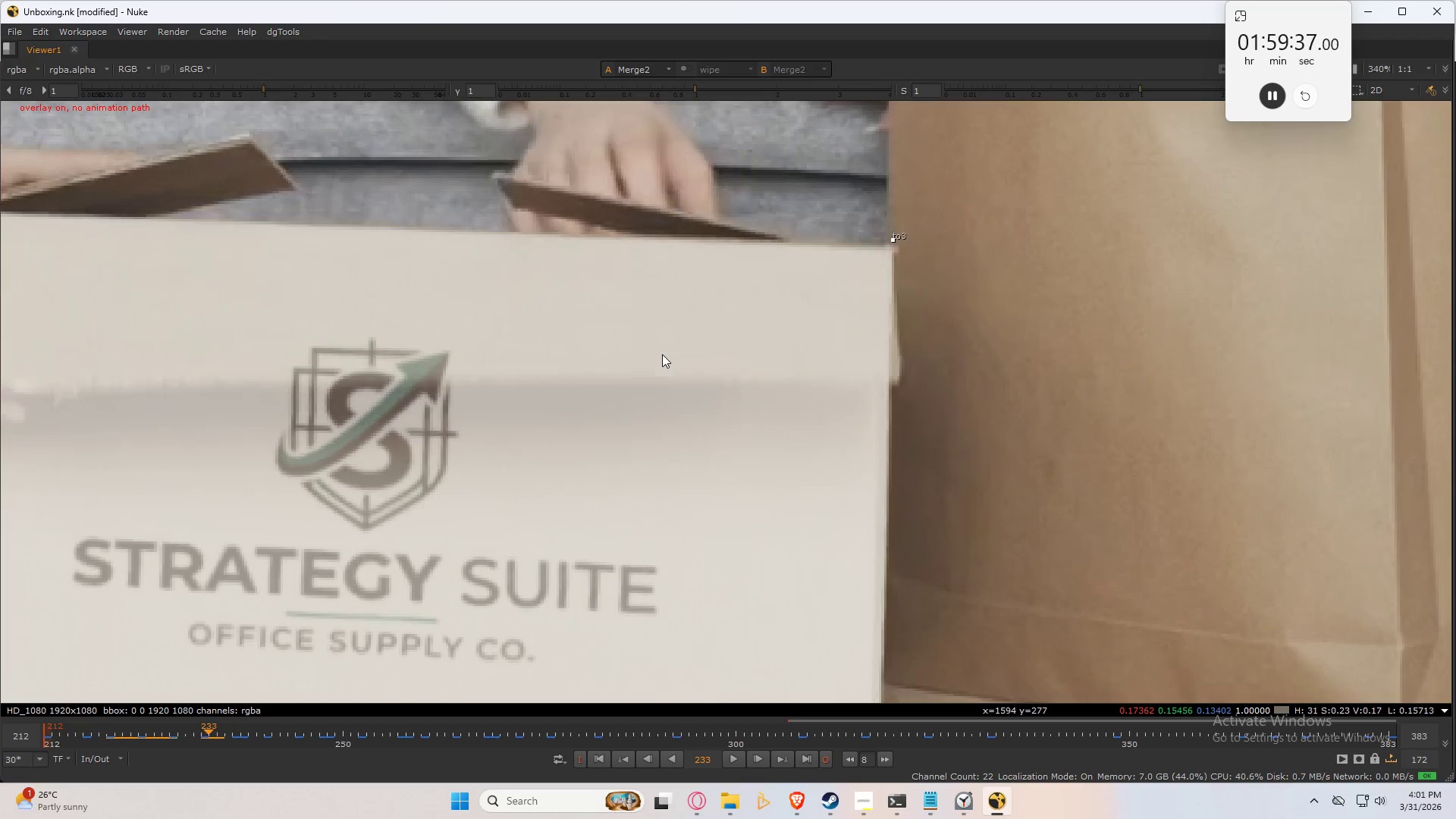 
key(ArrowLeft)
 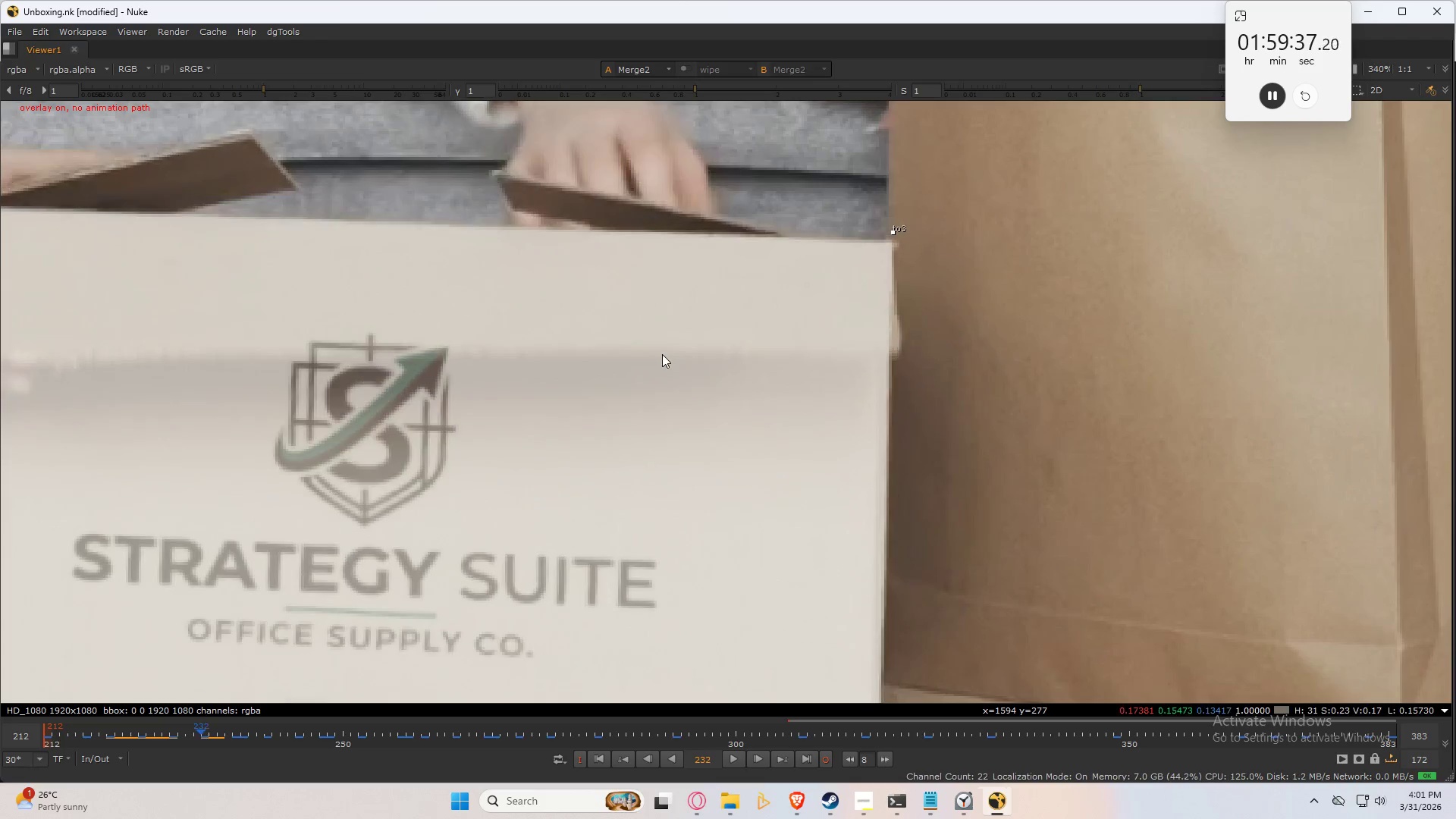 
key(ArrowLeft)
 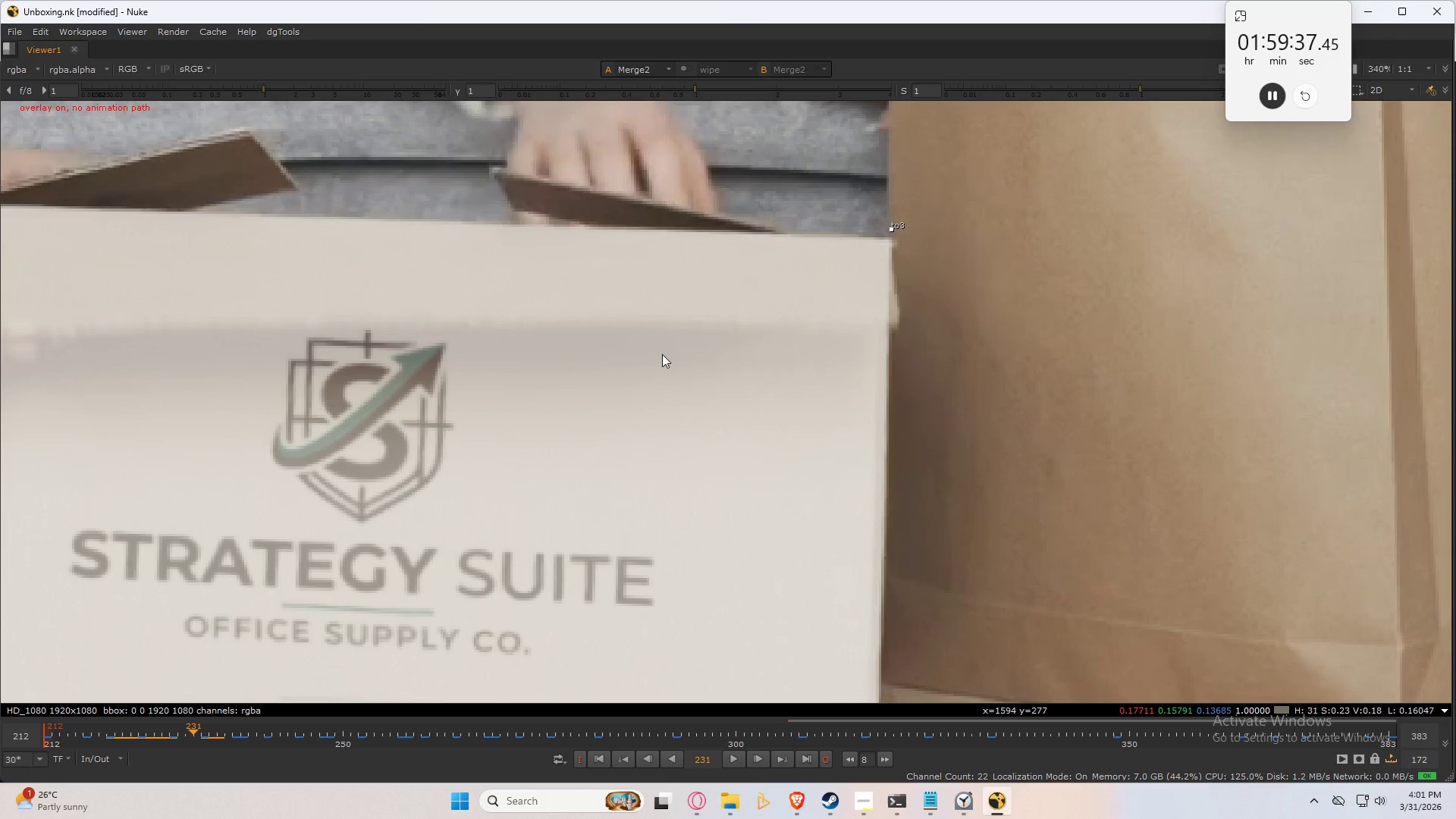 
key(ArrowLeft)
 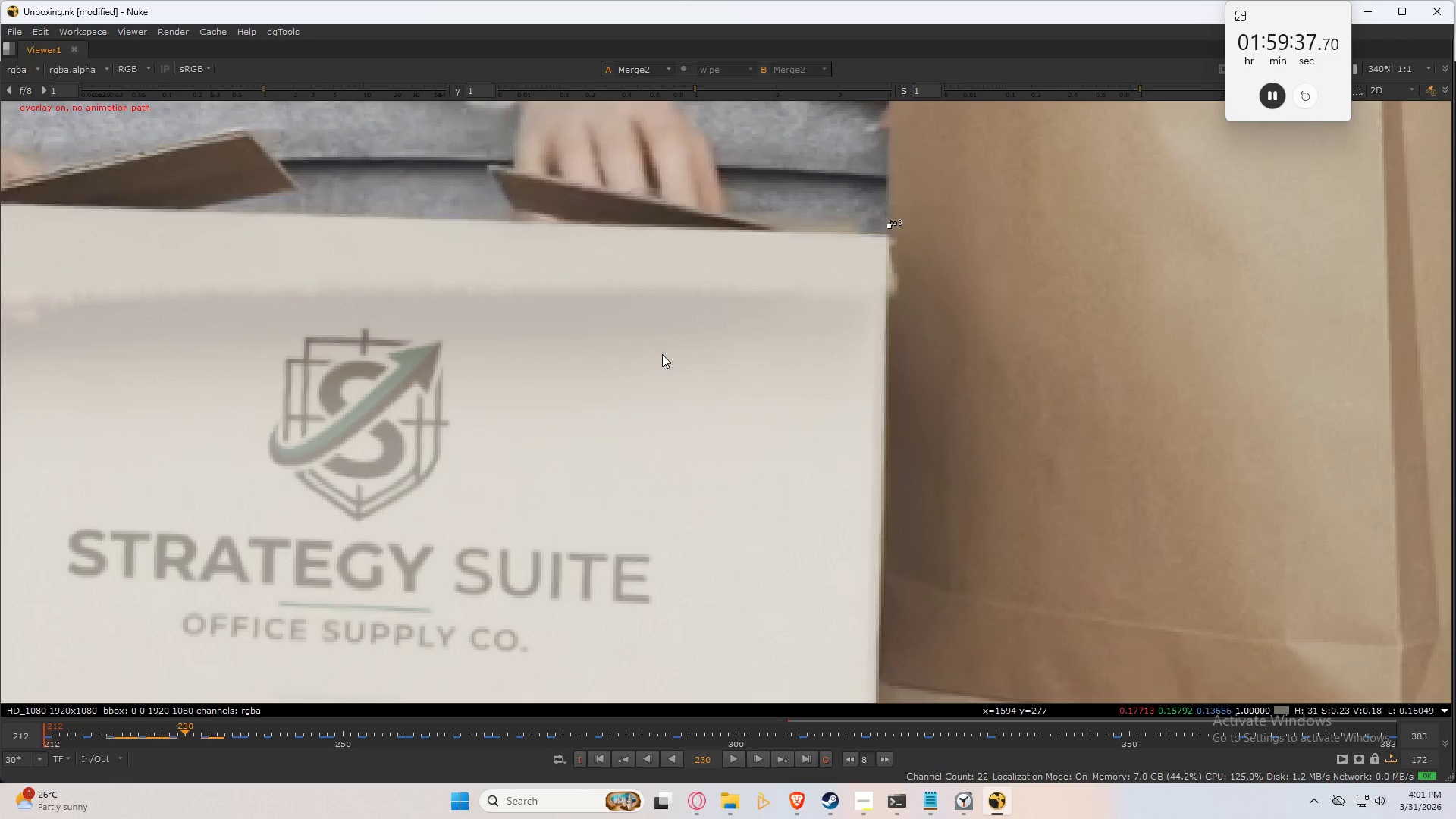 
key(ArrowLeft)
 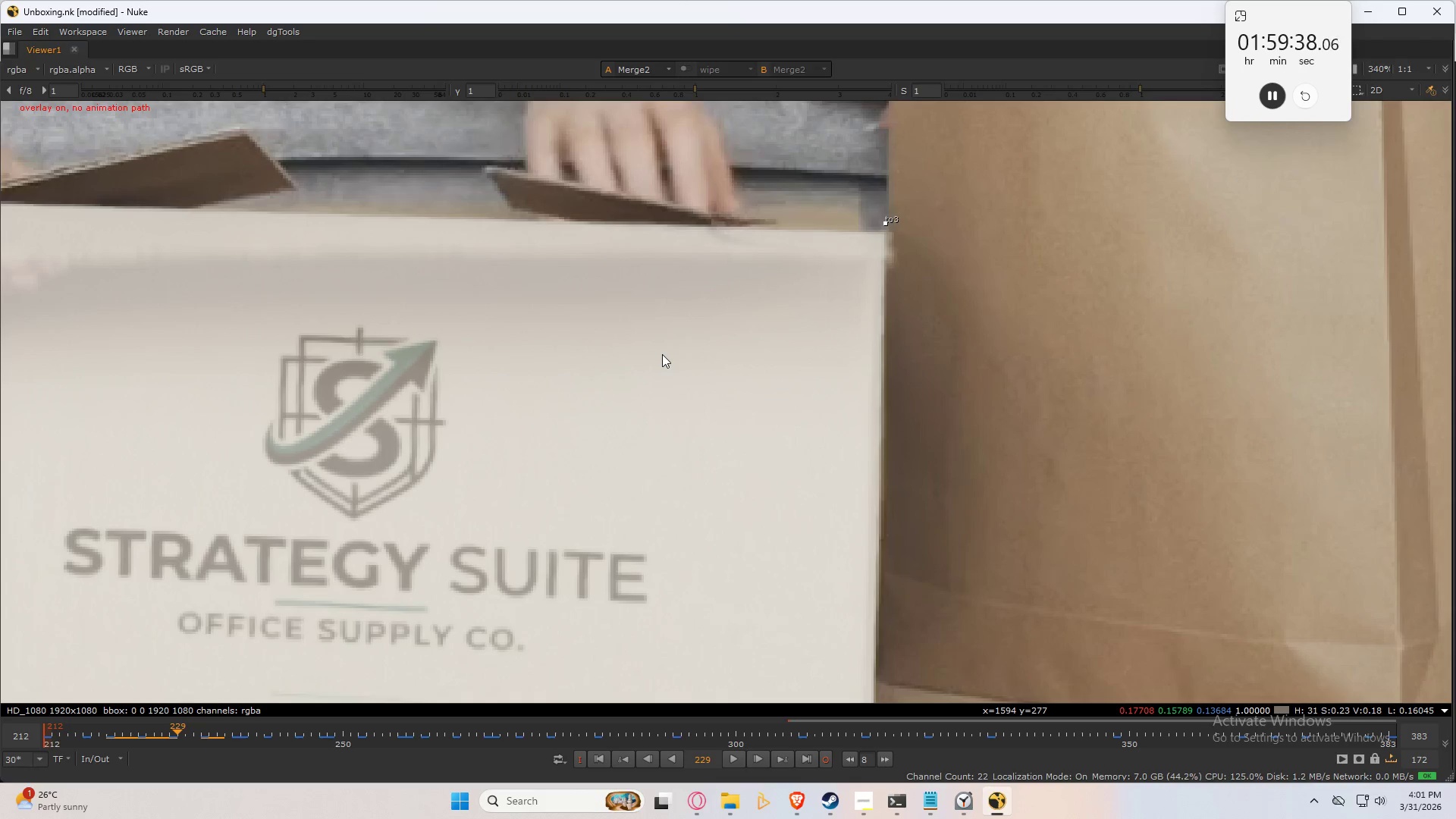 
key(ArrowLeft)
 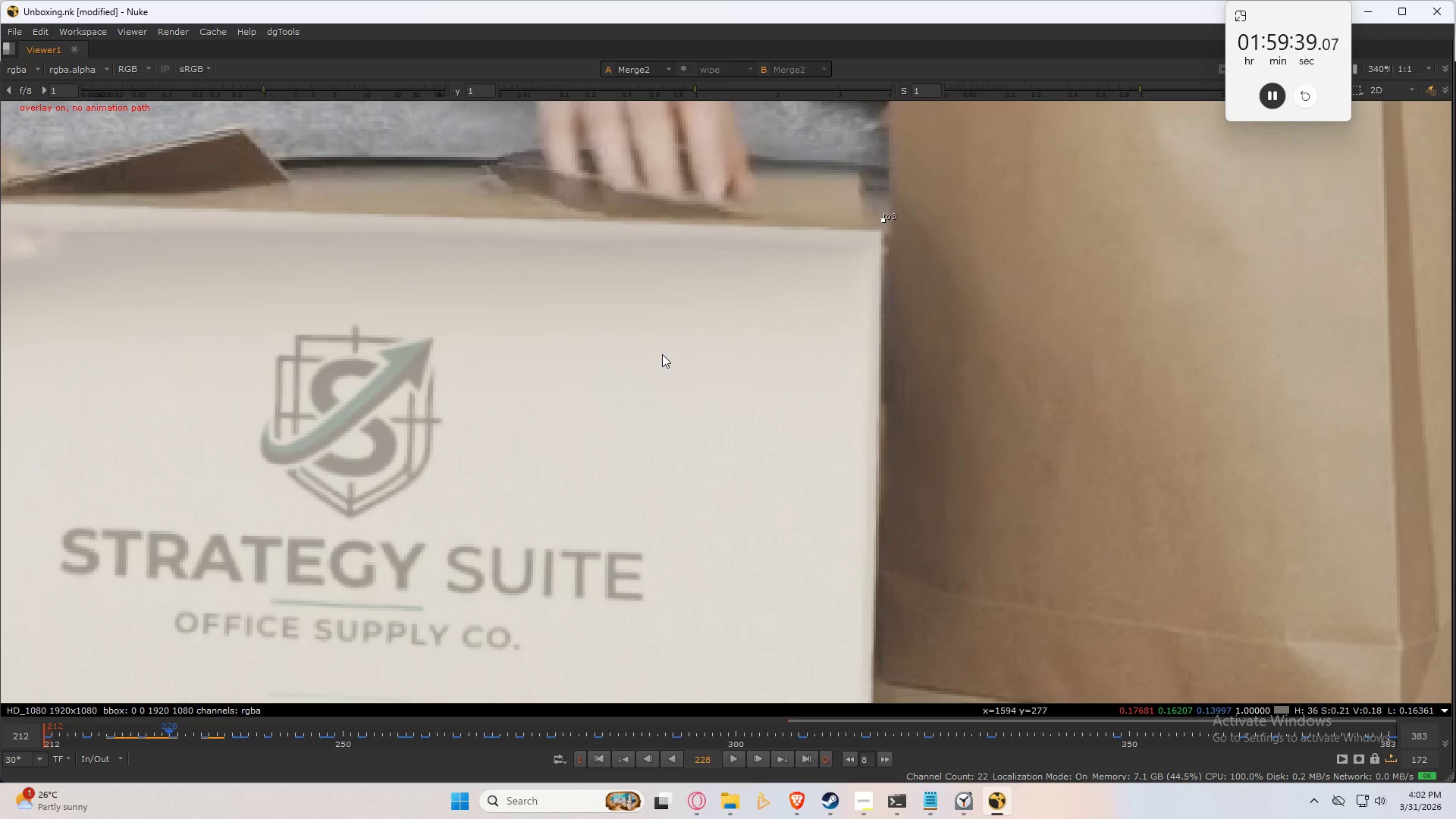 
key(Numpad4)
 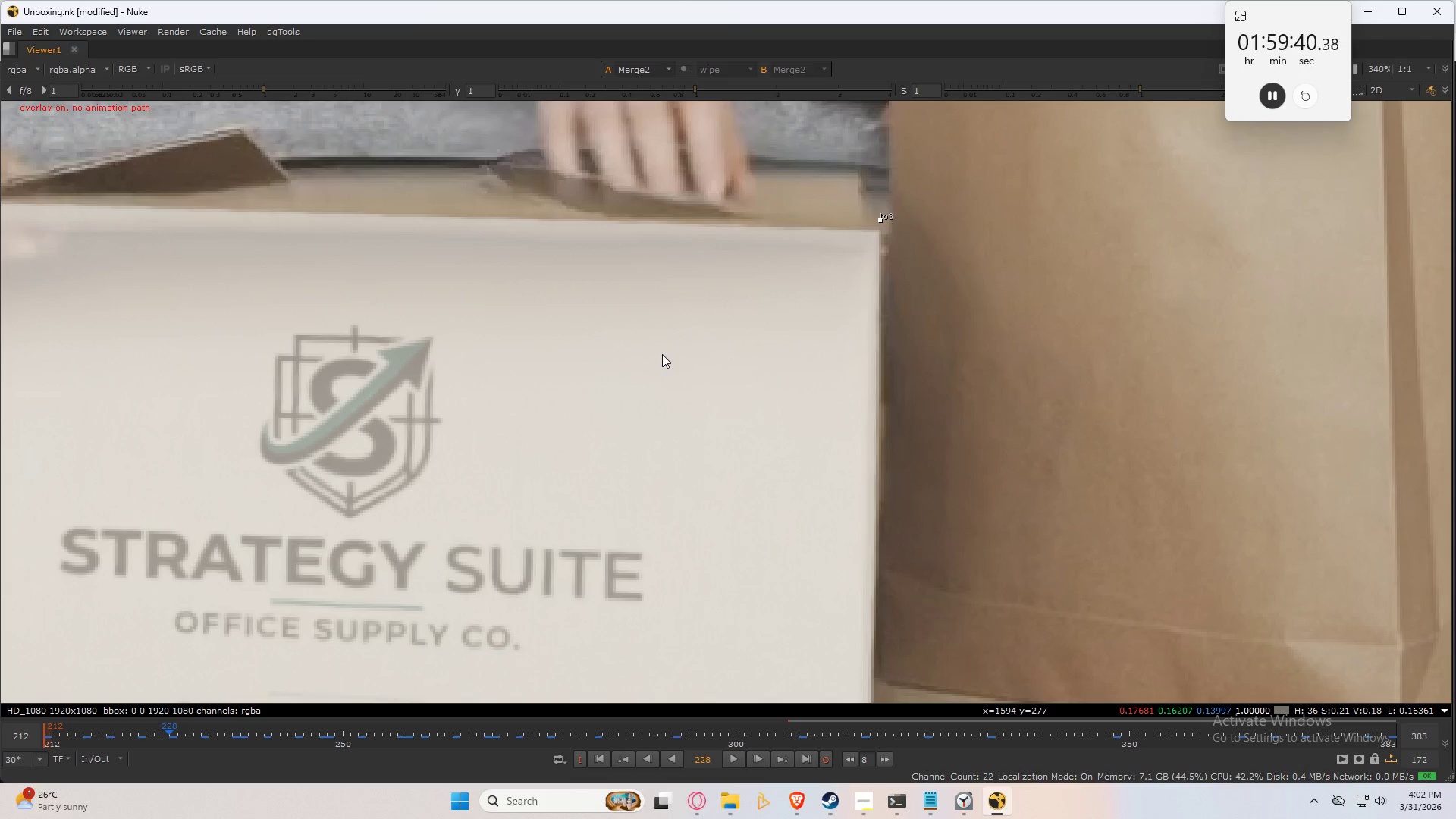 
key(ArrowLeft)
 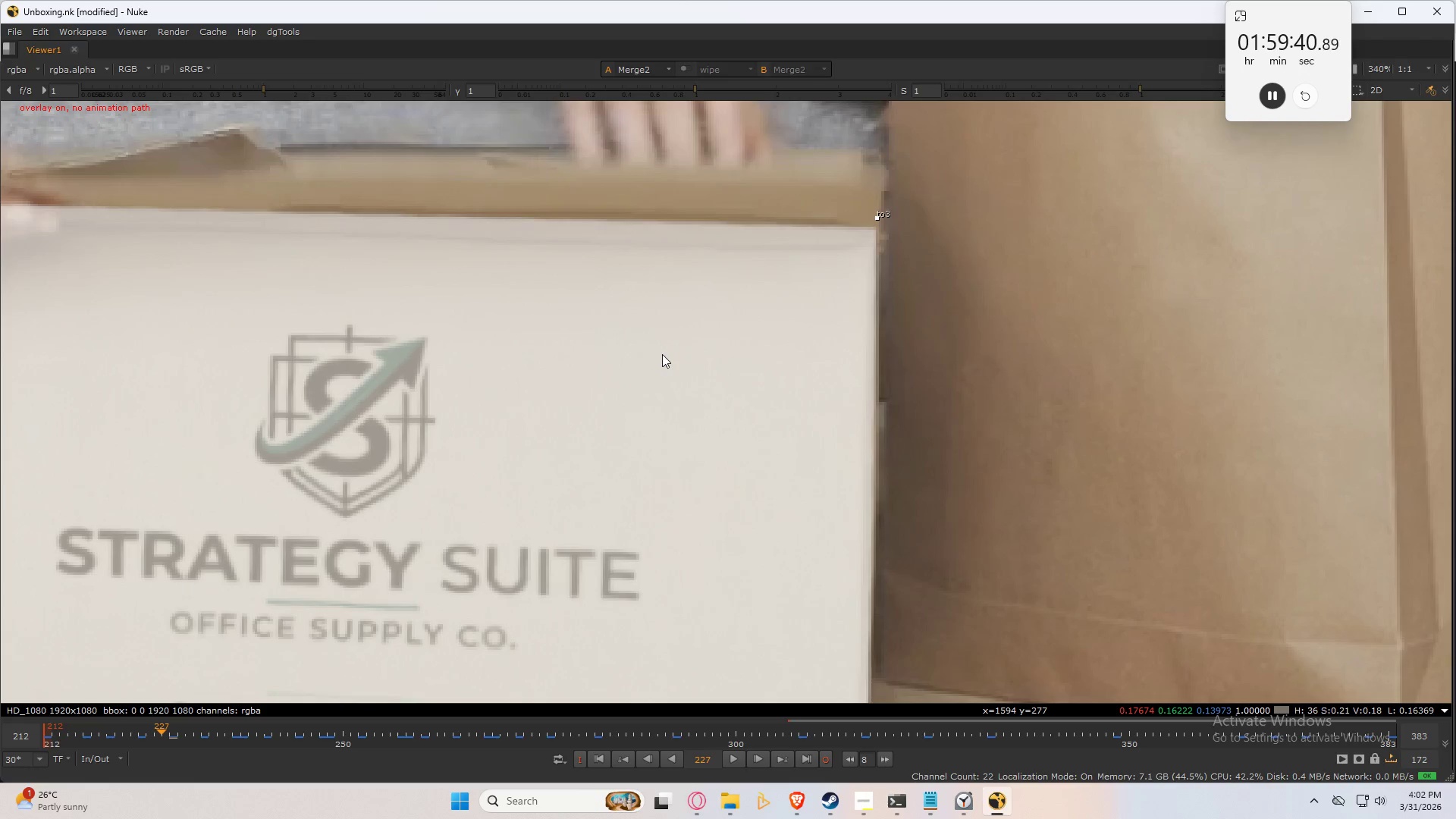 
key(ArrowLeft)
 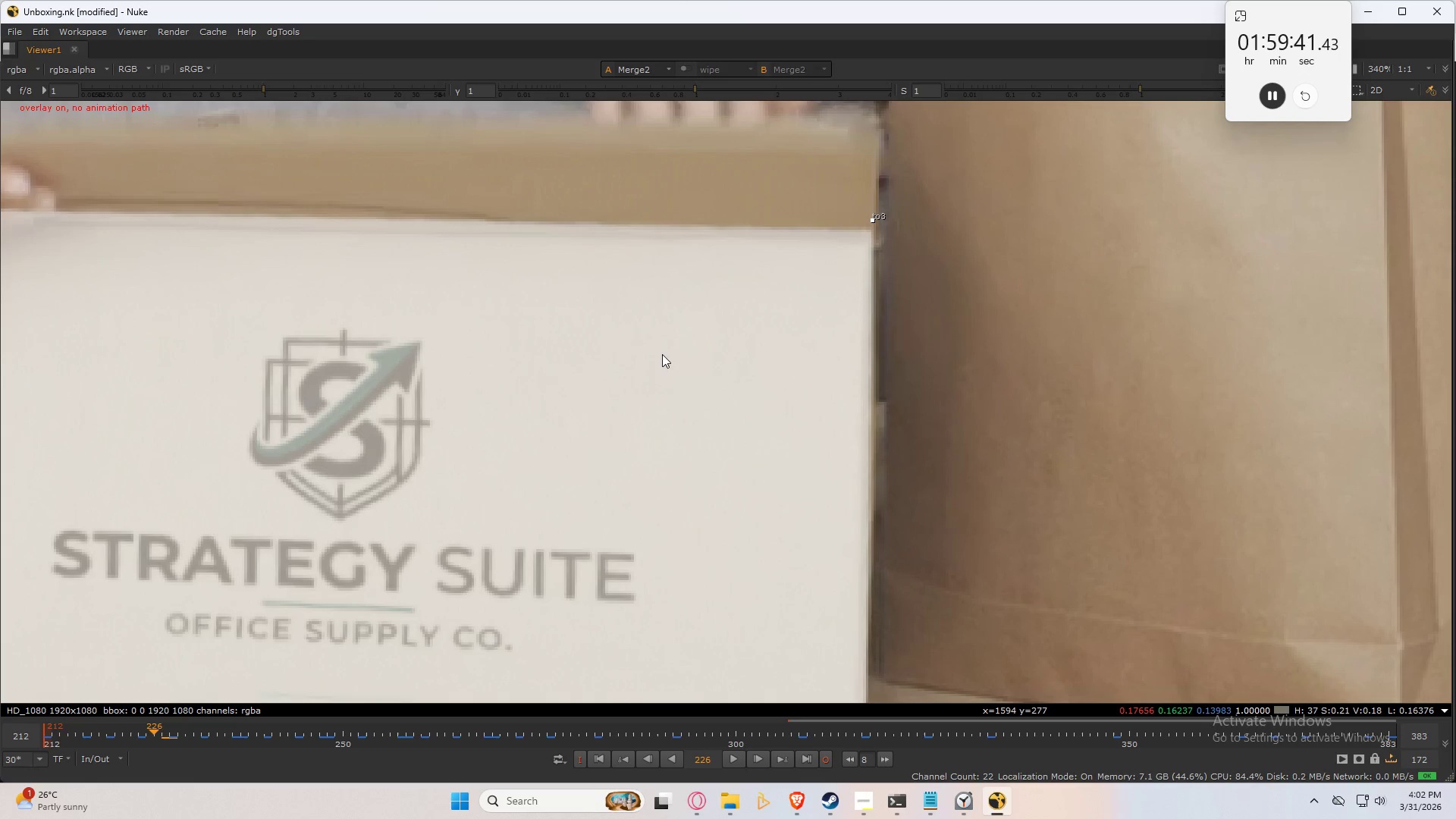 
key(ArrowRight)
 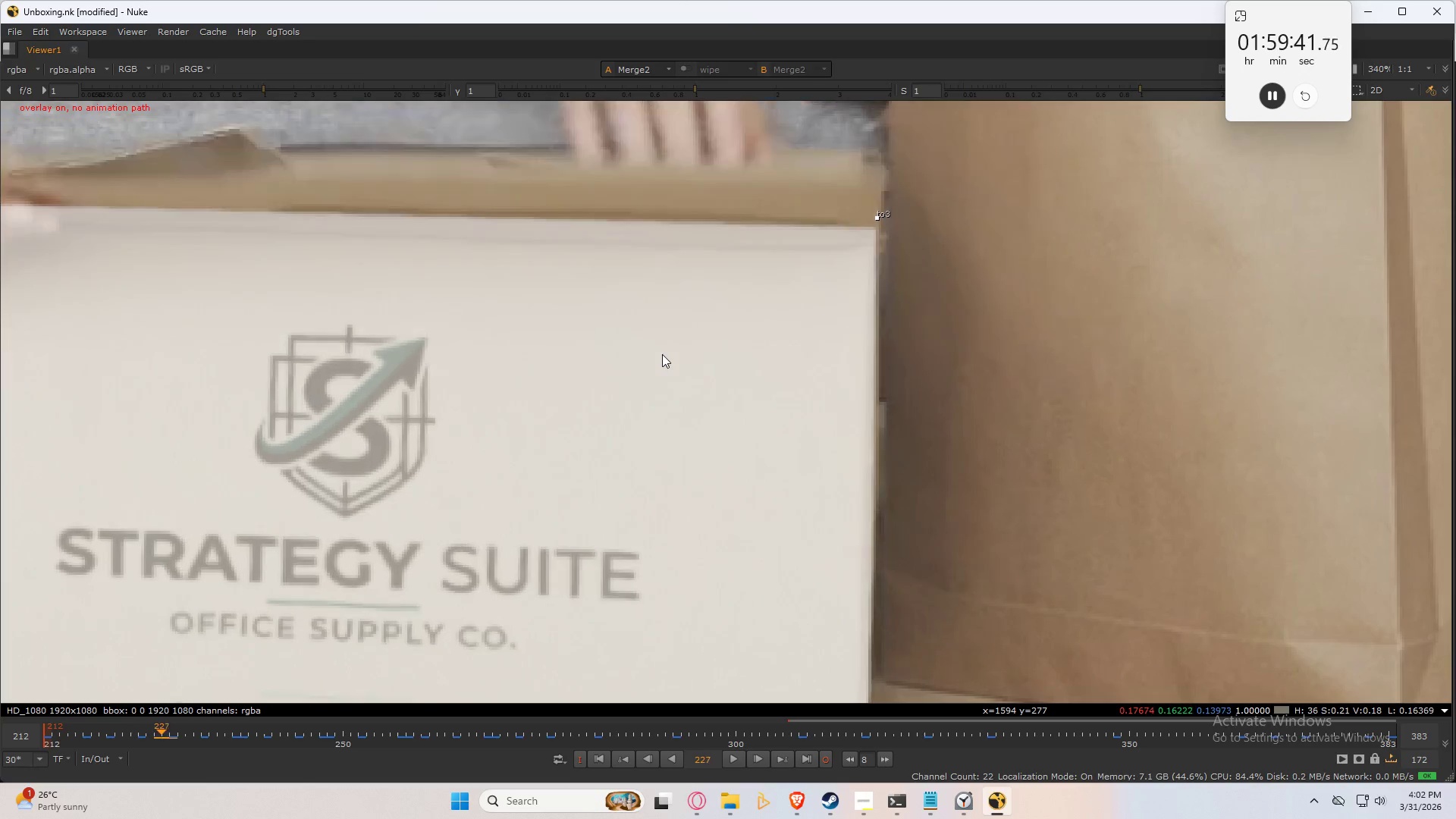 
key(ArrowRight)
 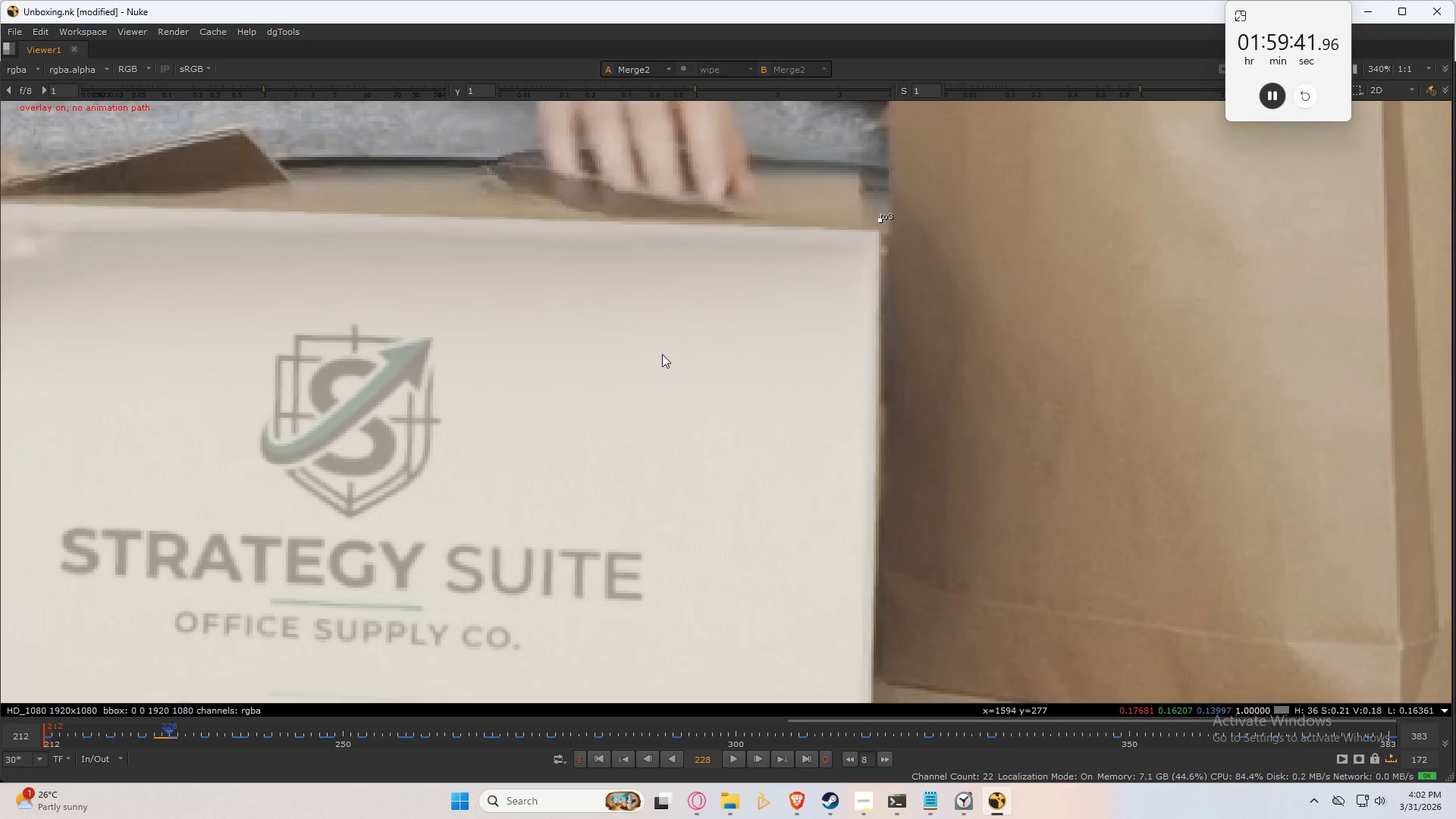 
key(ArrowRight)
 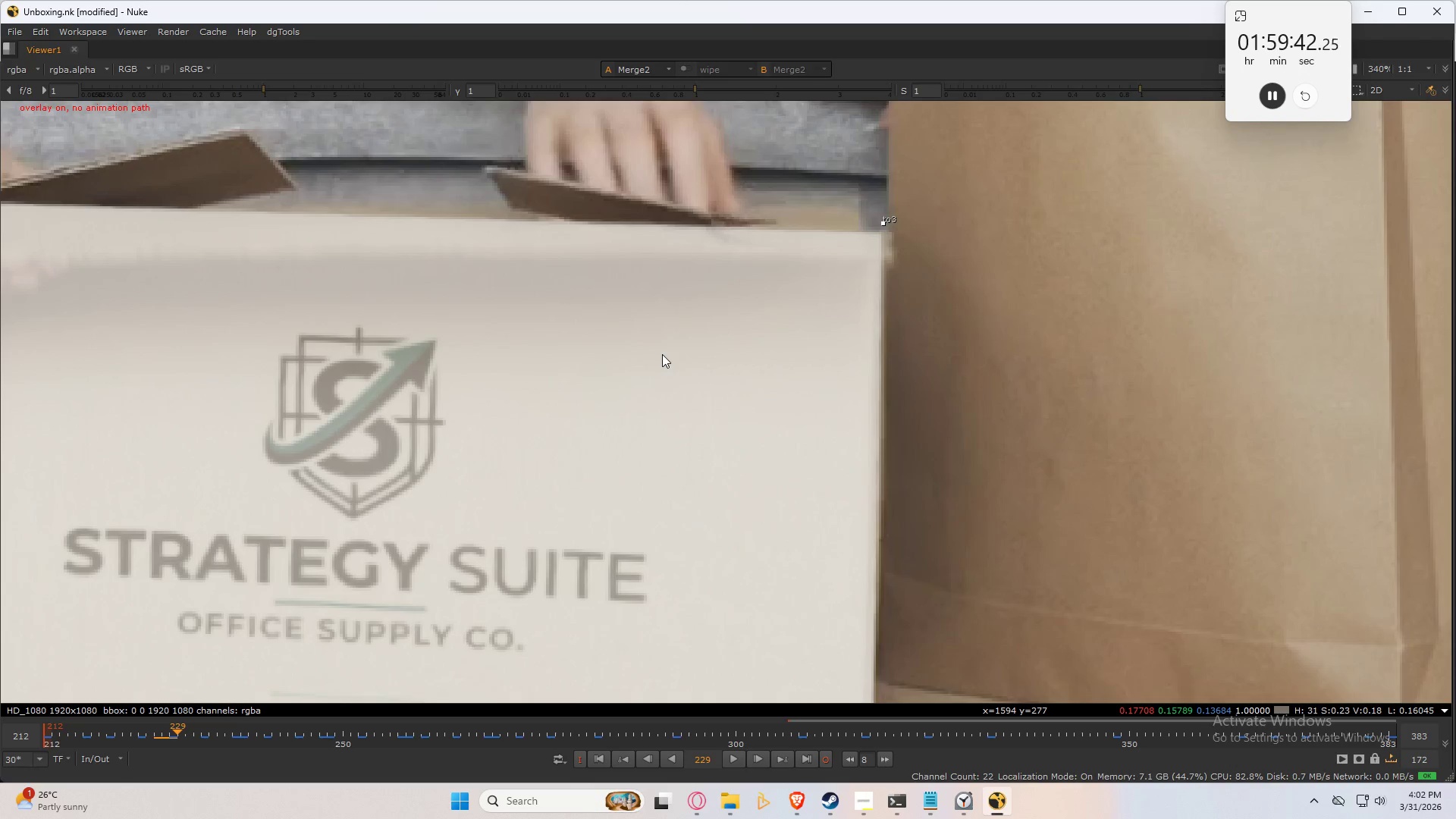 
key(ArrowRight)
 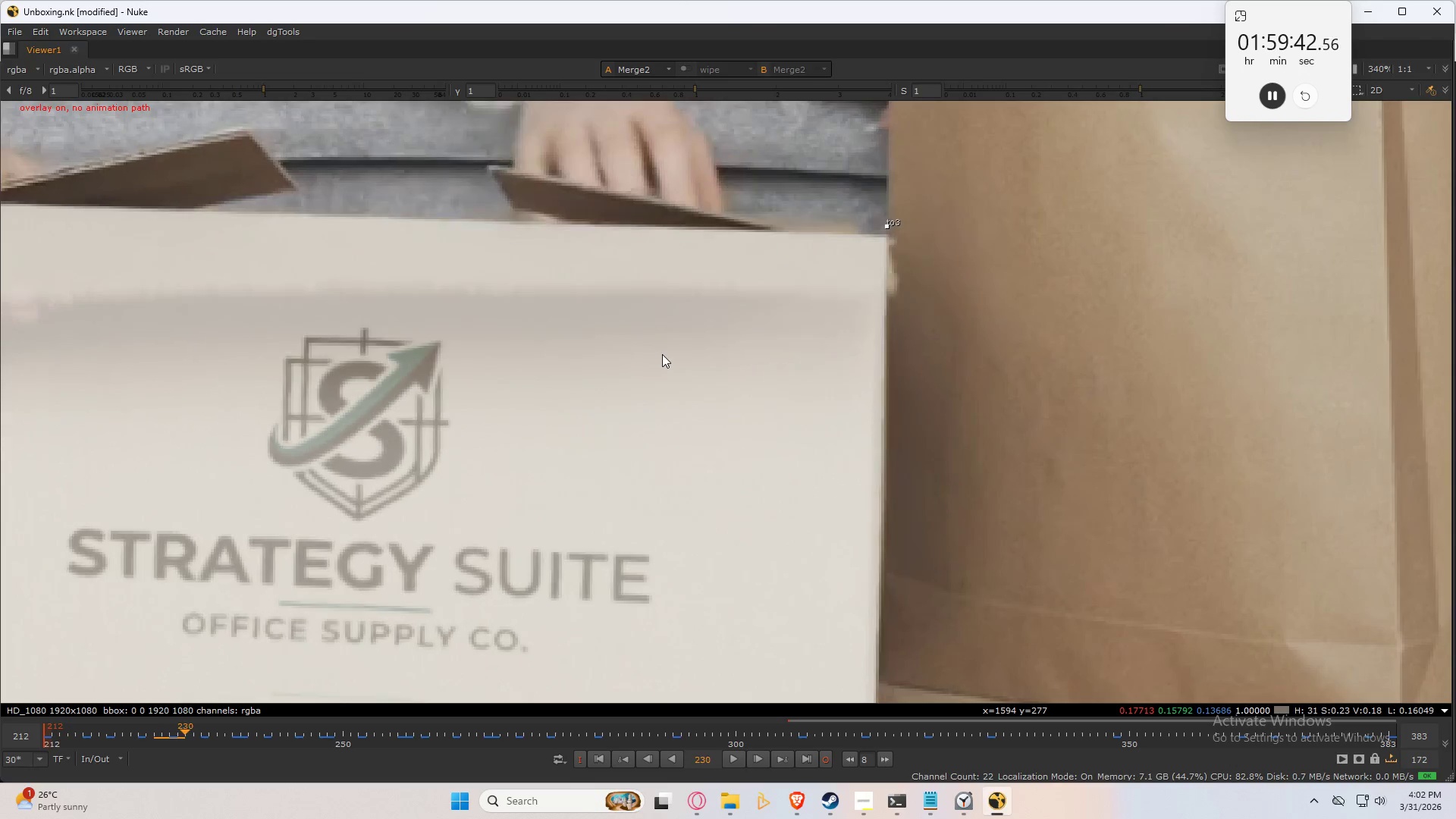 
key(ArrowRight)
 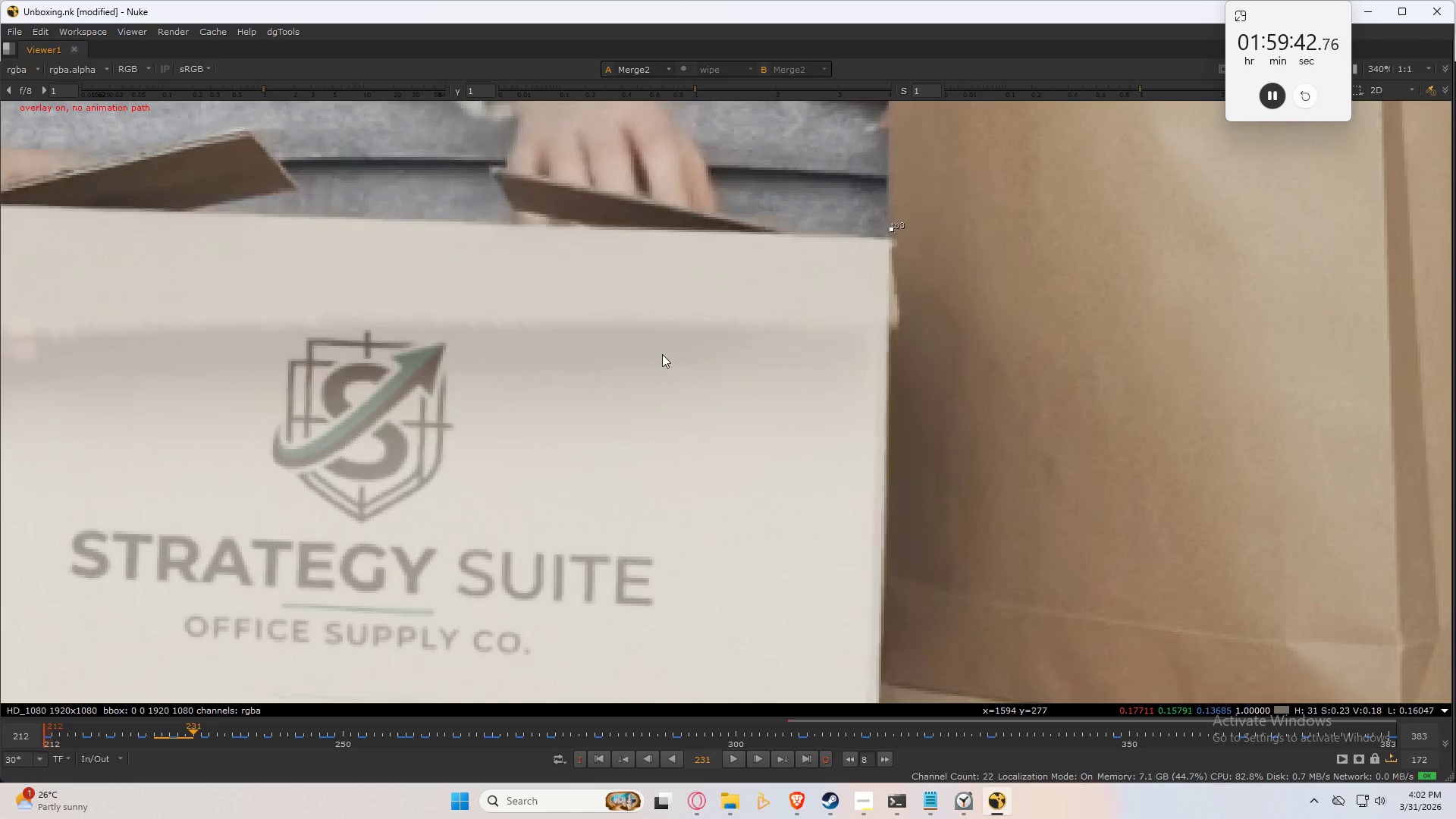 
key(ArrowRight)
 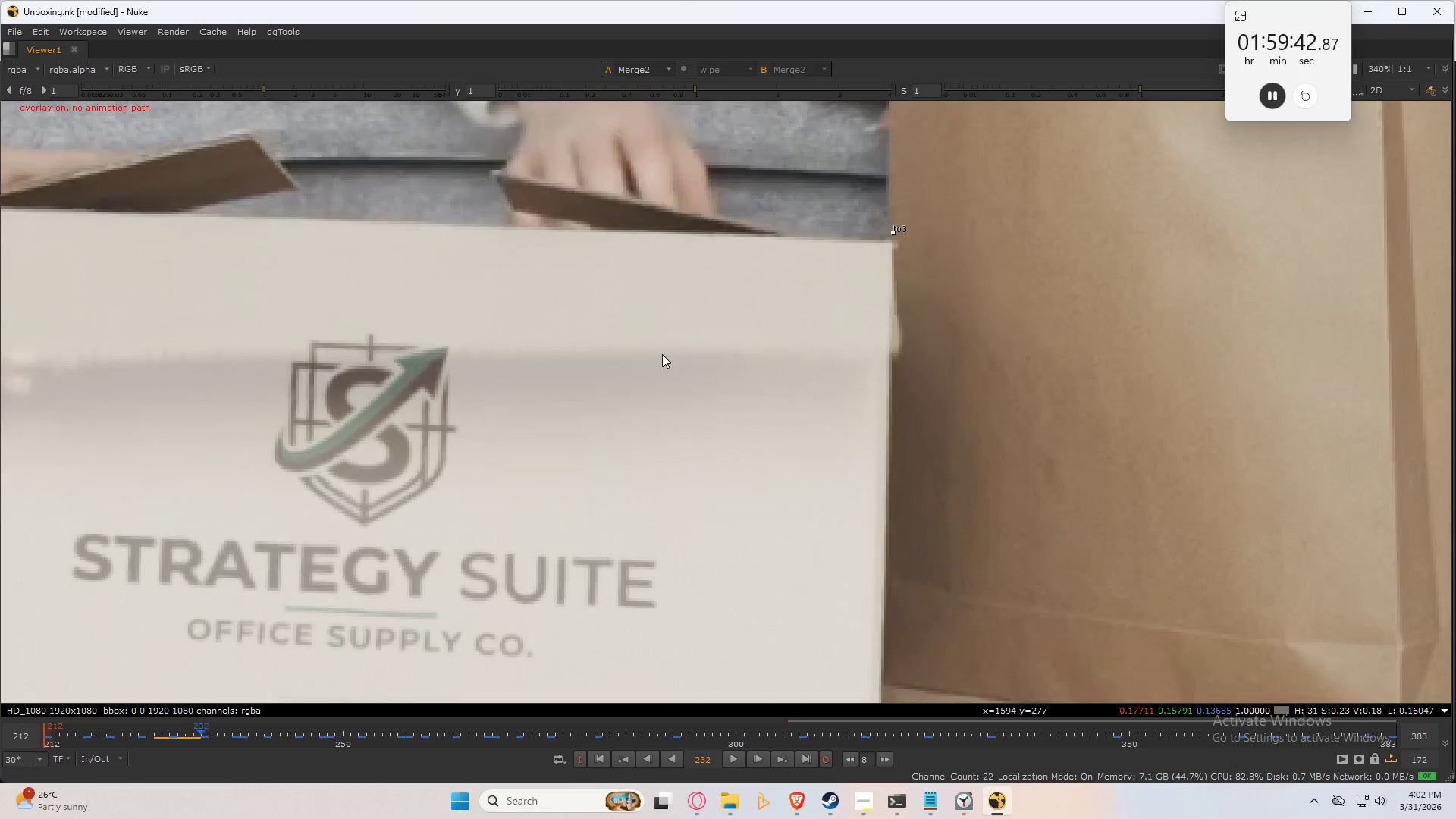 
key(ArrowRight)
 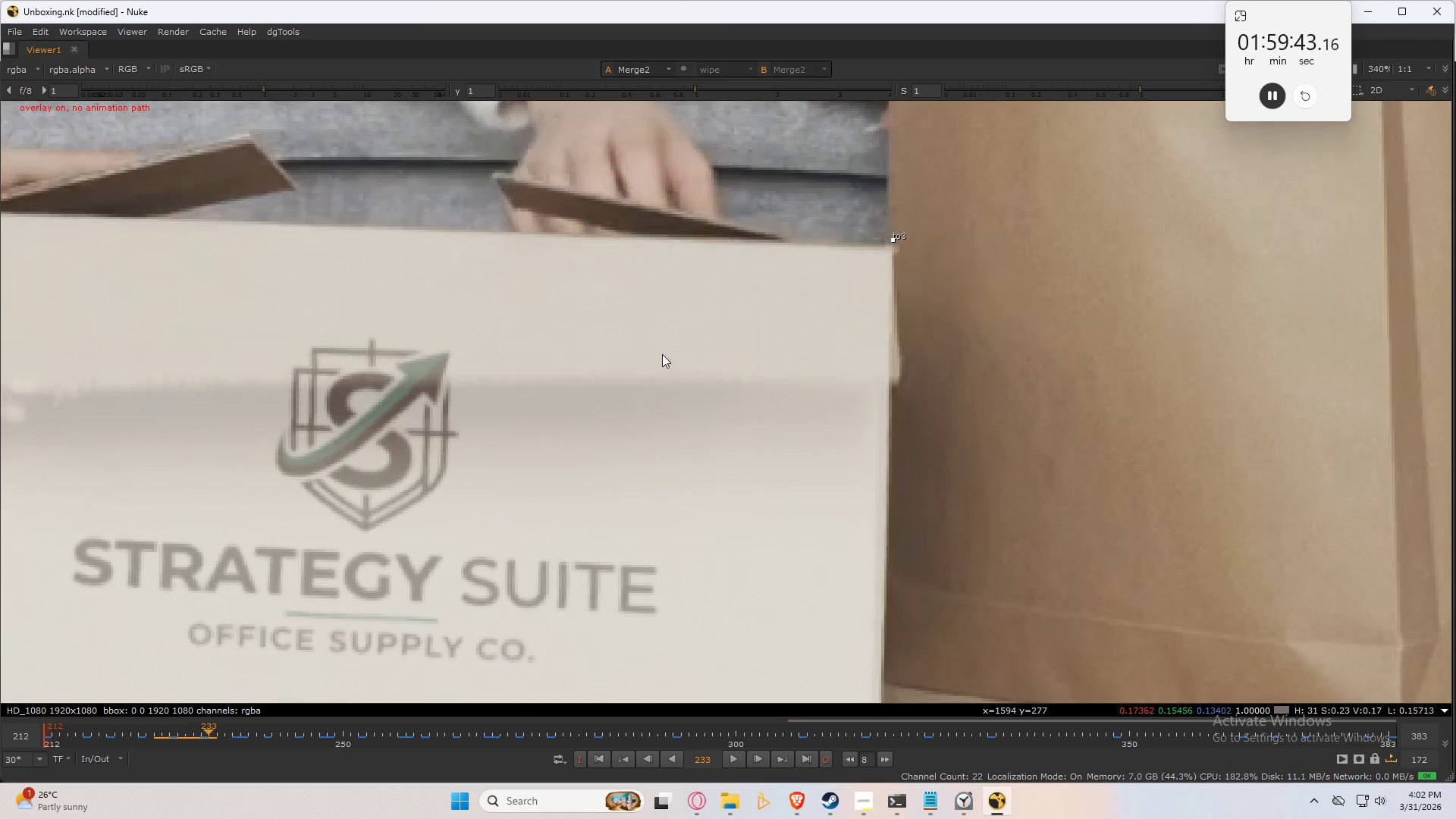 
key(ArrowRight)
 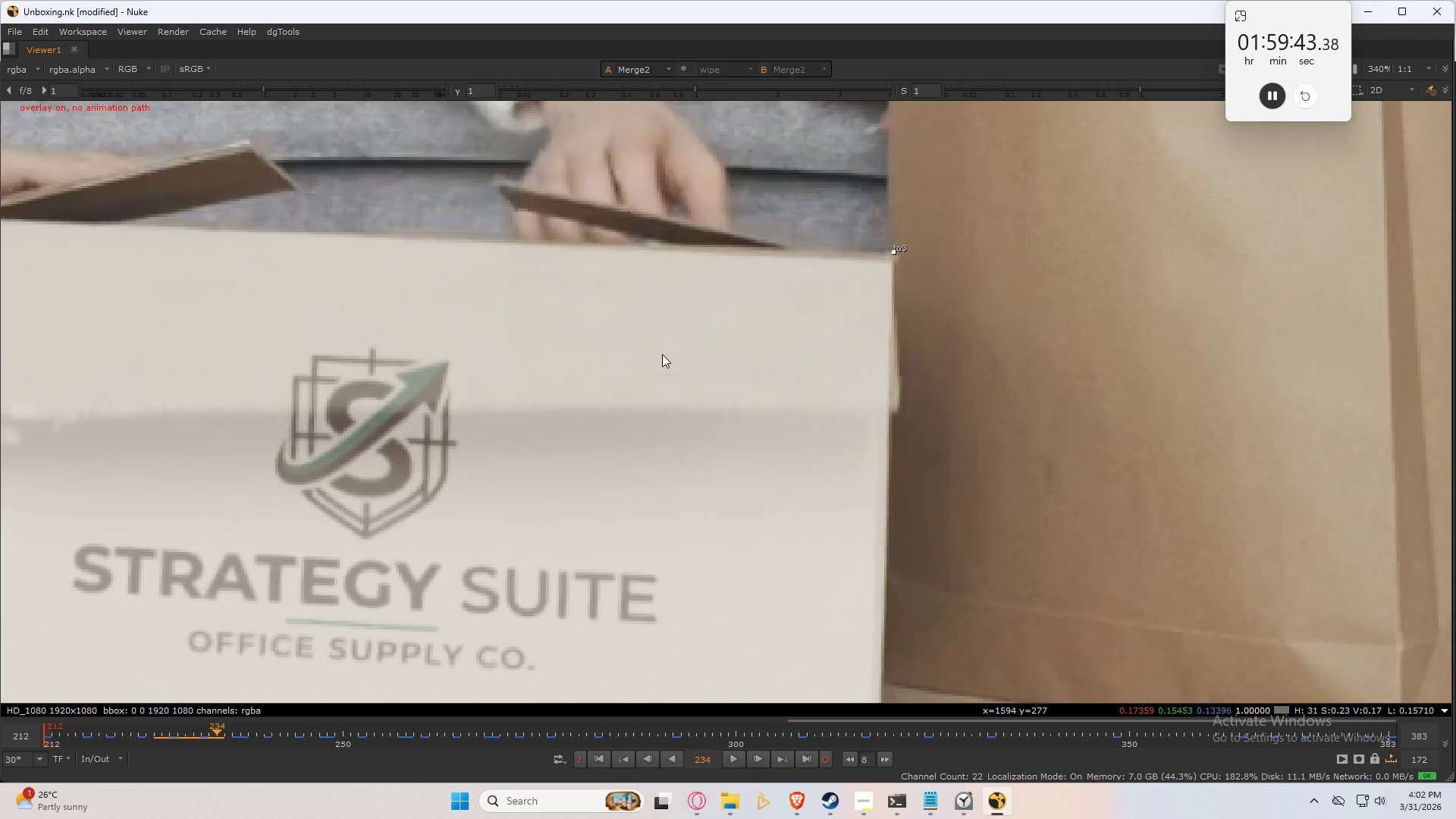 
key(ArrowRight)
 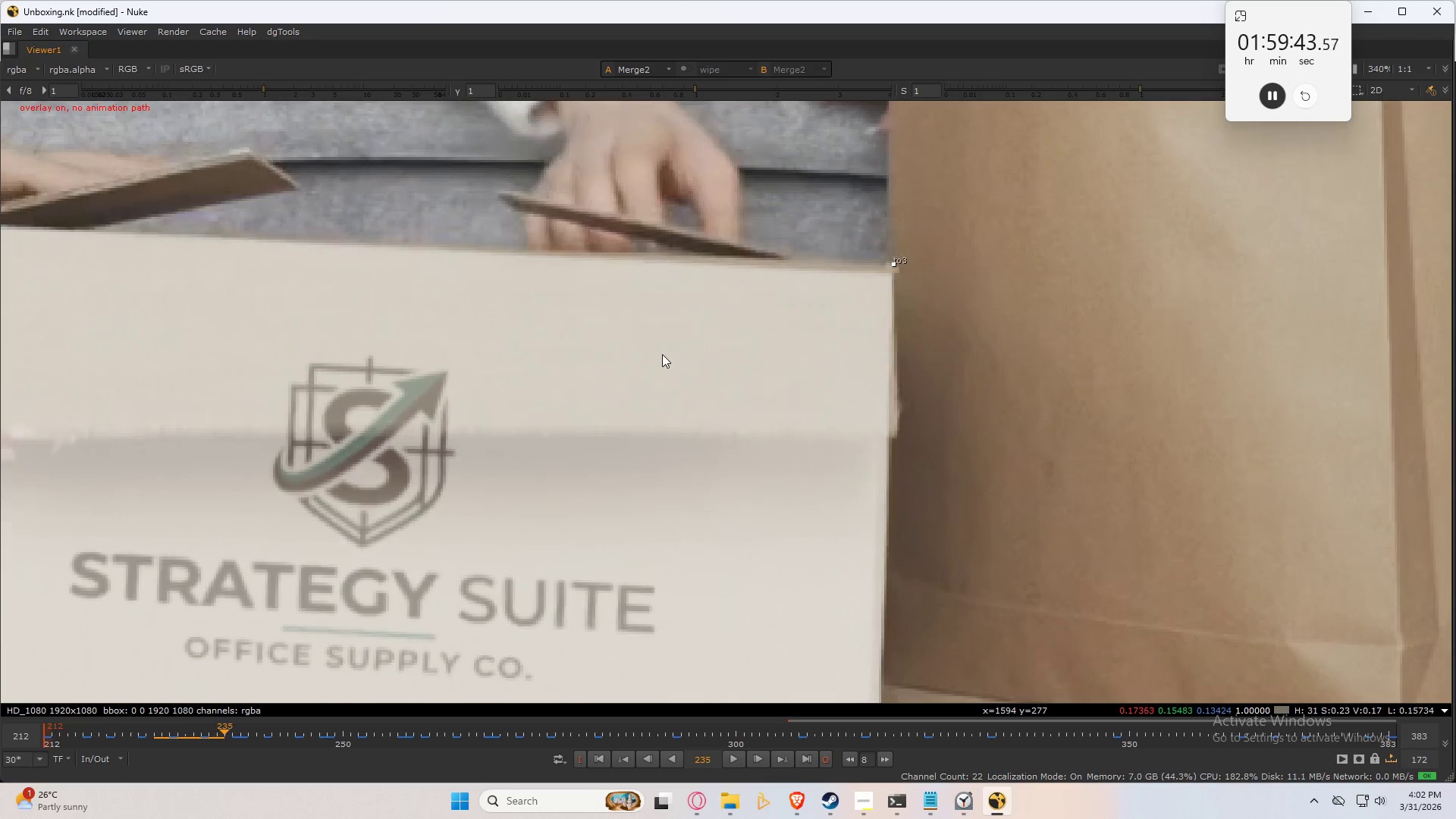 
key(ArrowRight)
 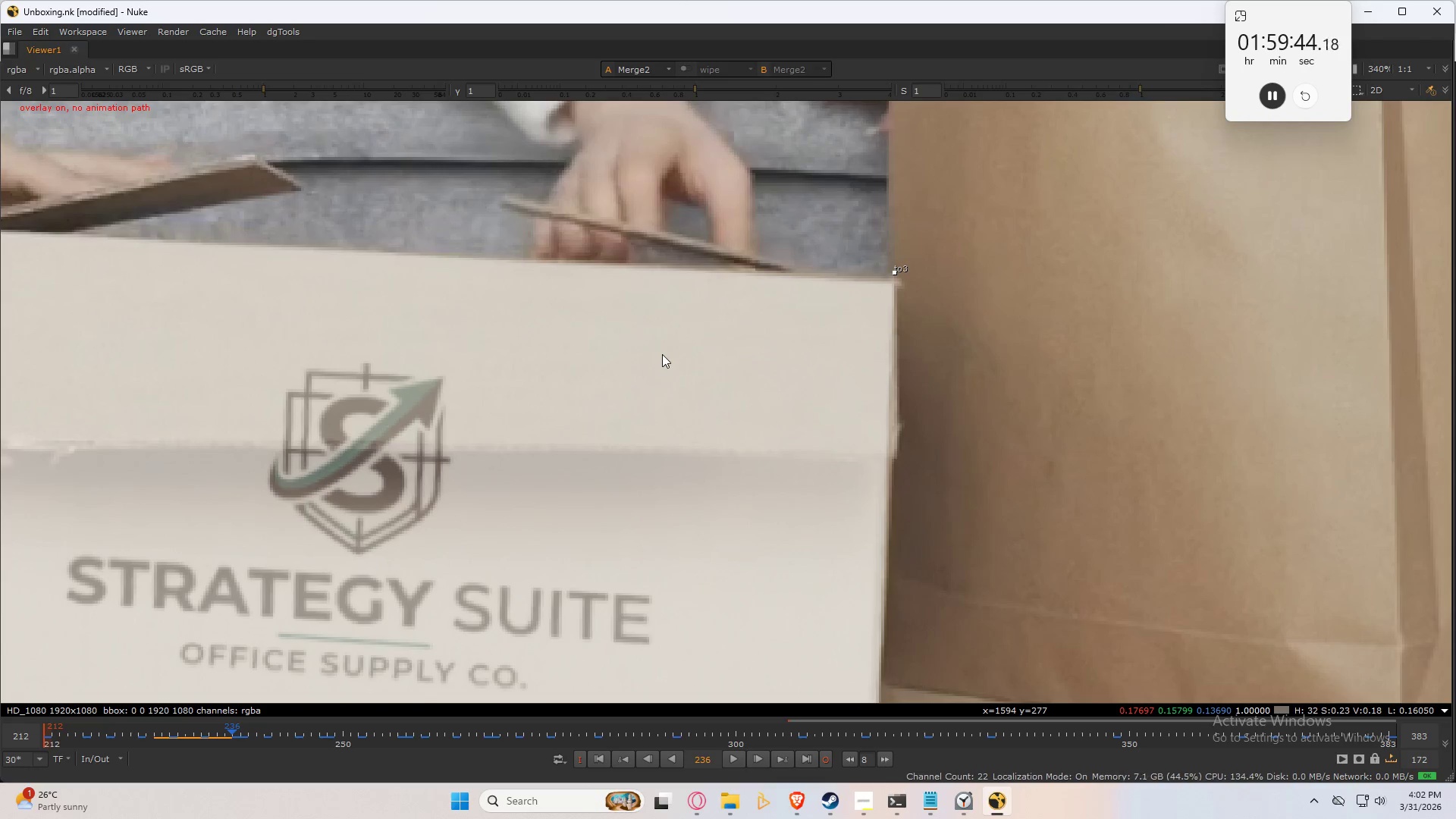 
key(ArrowLeft)
 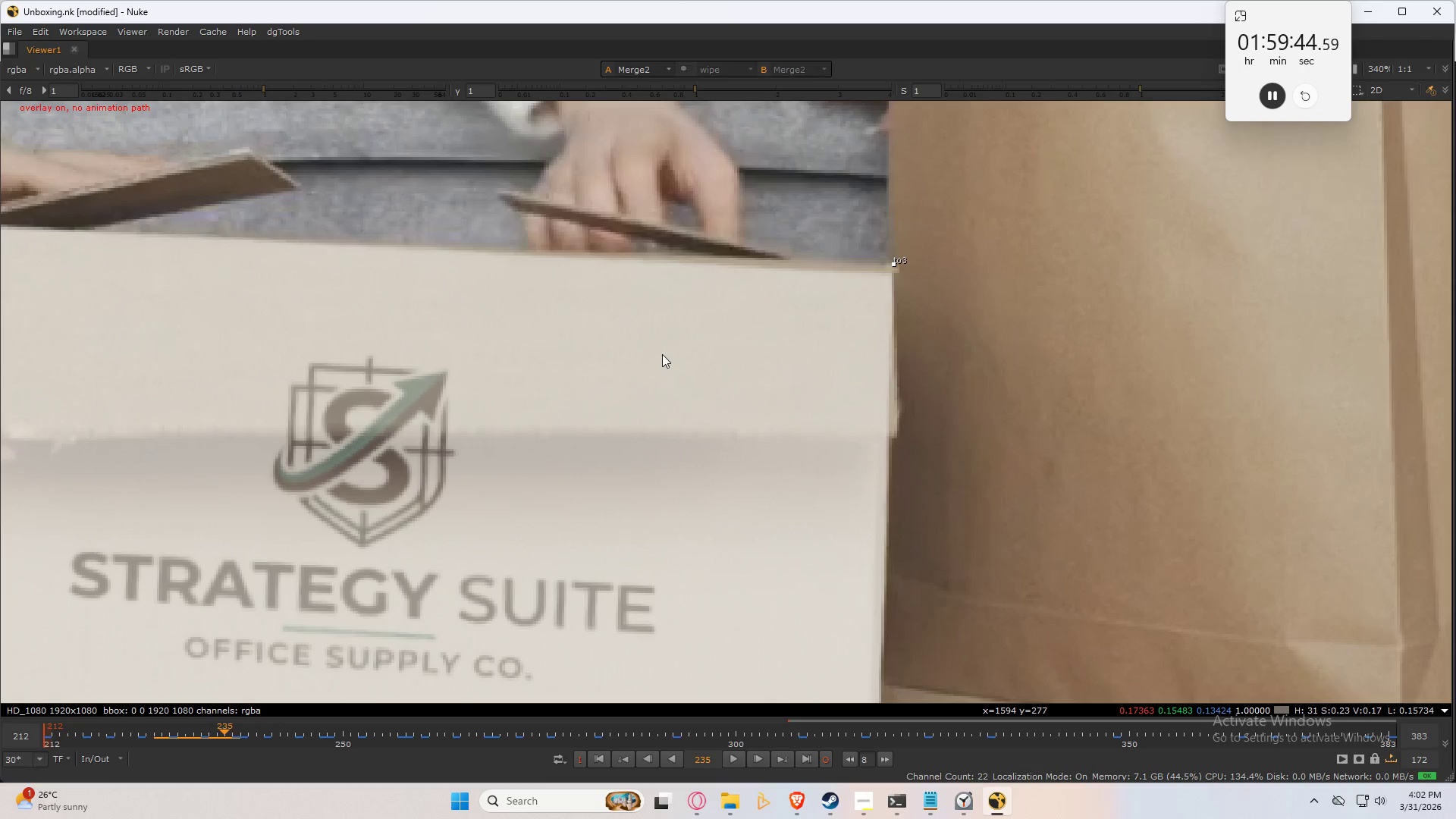 
key(ArrowLeft)
 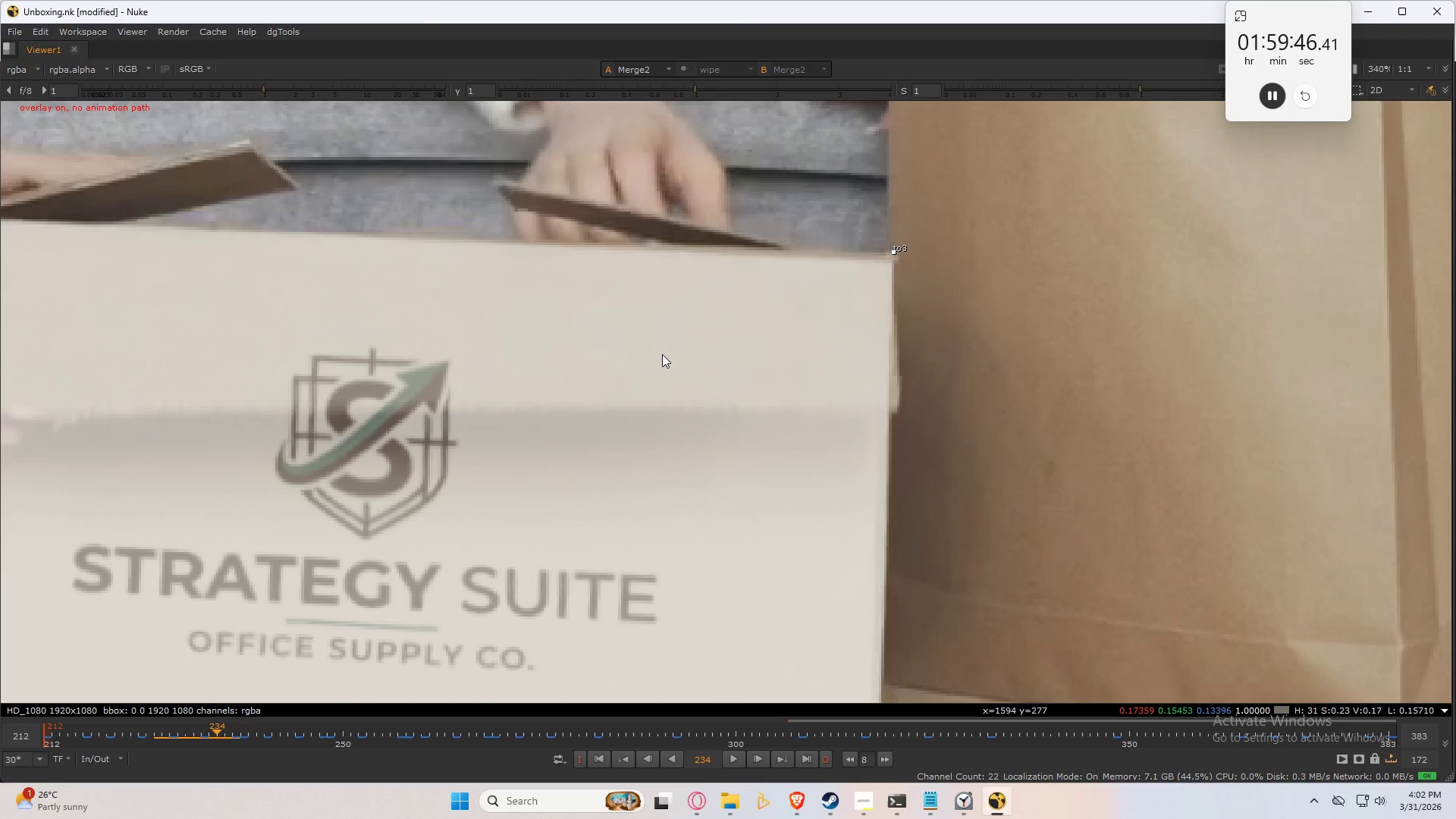 
key(ArrowLeft)
 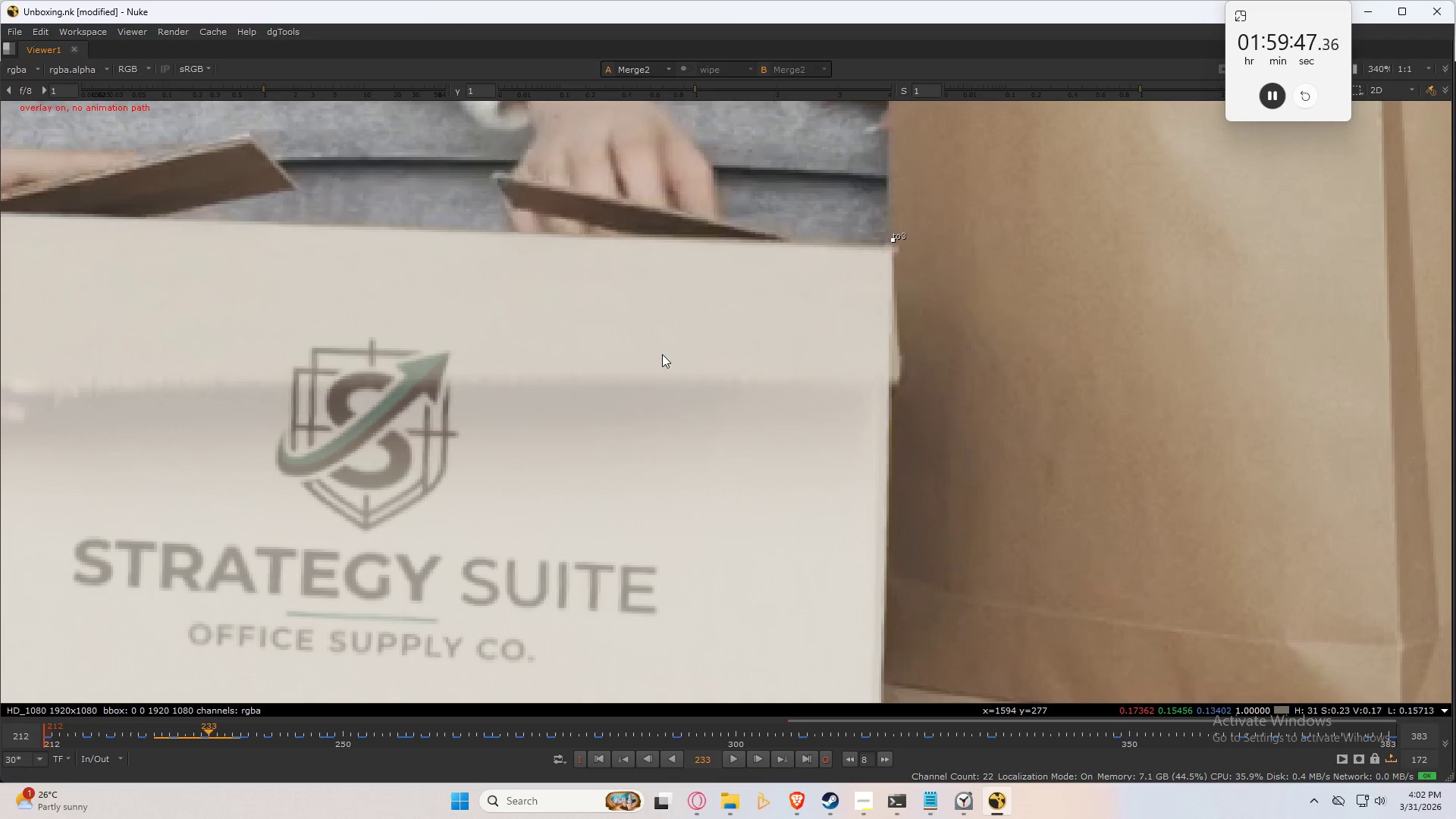 
key(ArrowRight)
 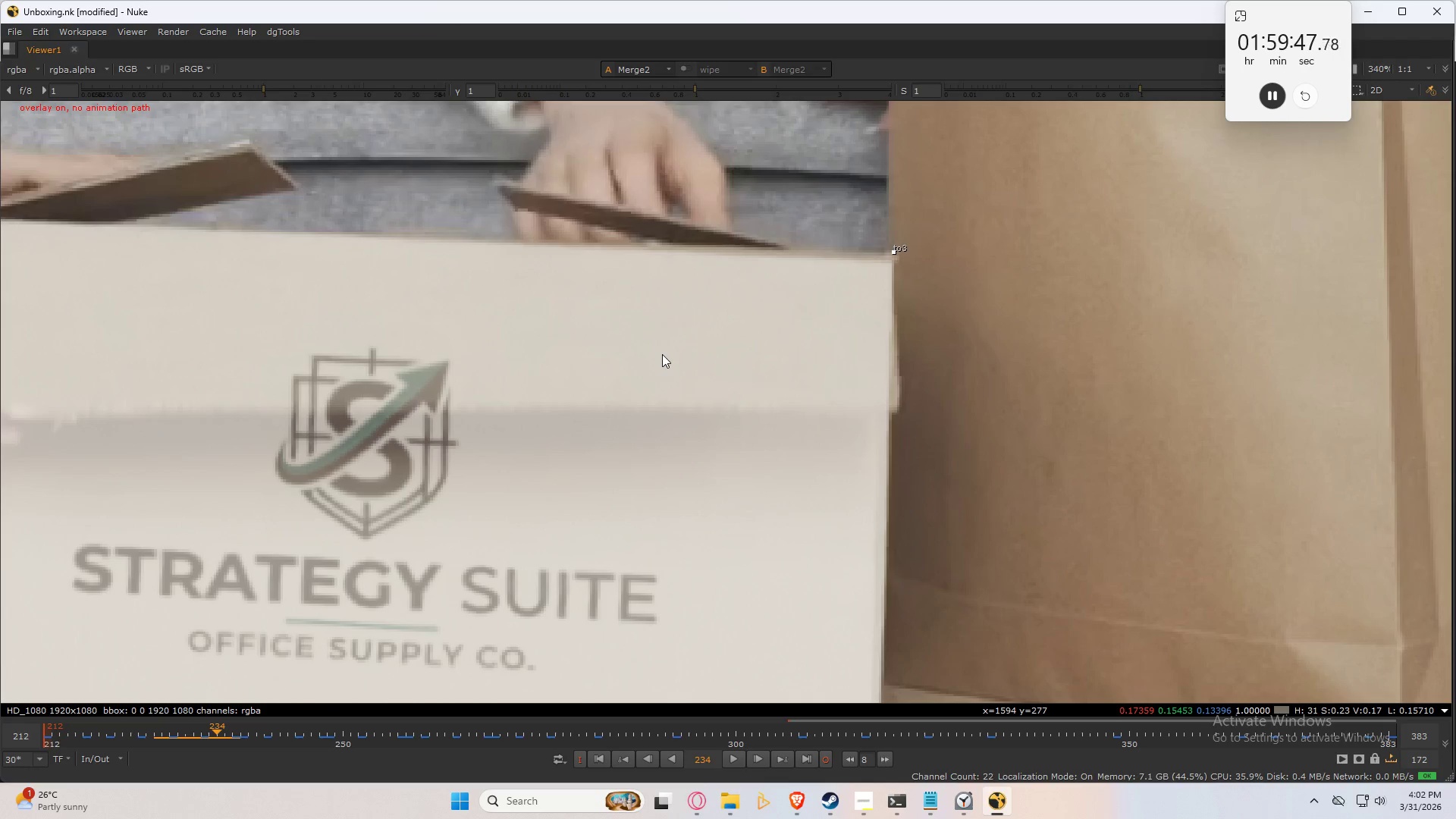 
key(ArrowRight)
 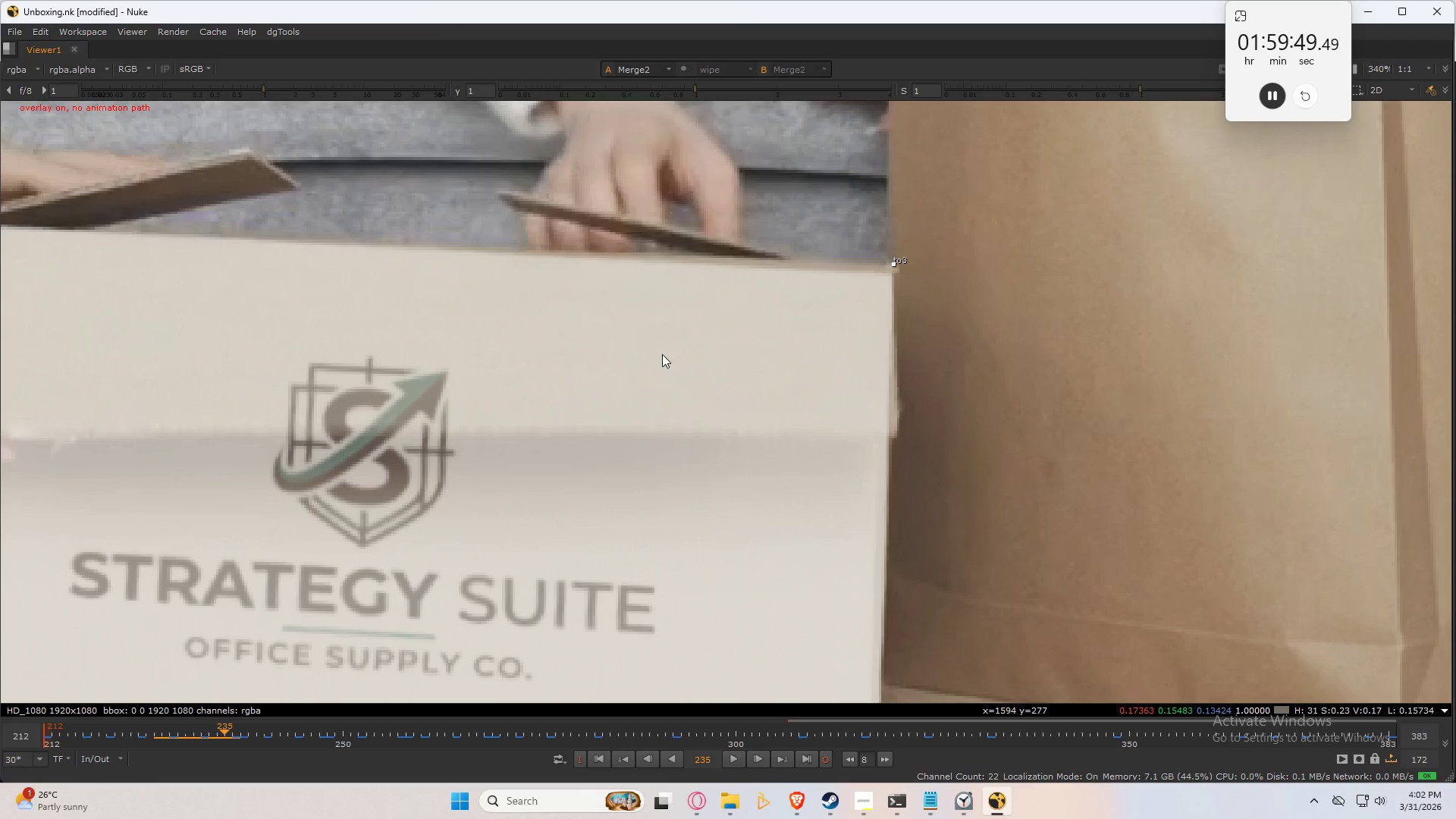 
key(ArrowRight)
 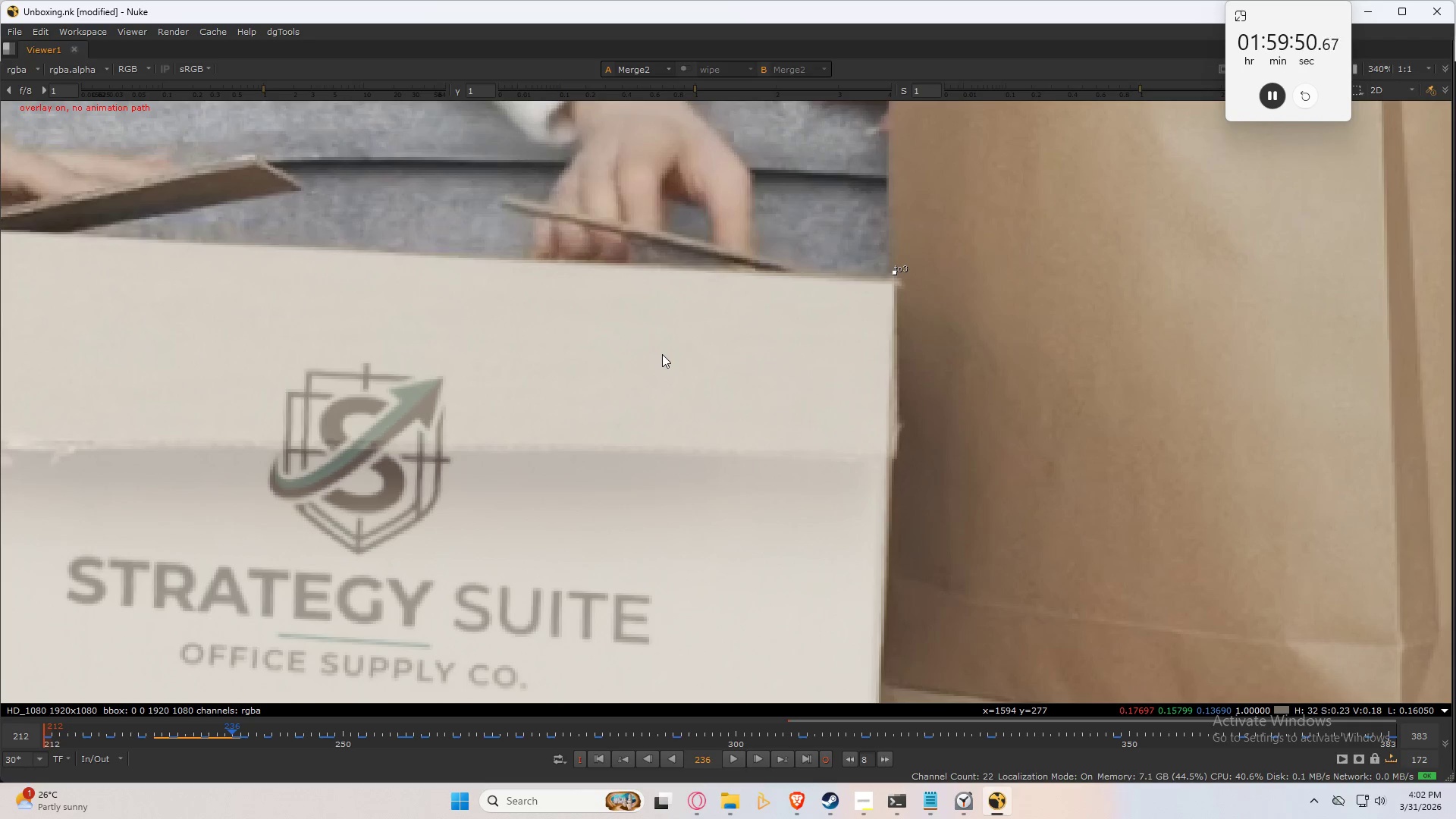 
key(ArrowLeft)
 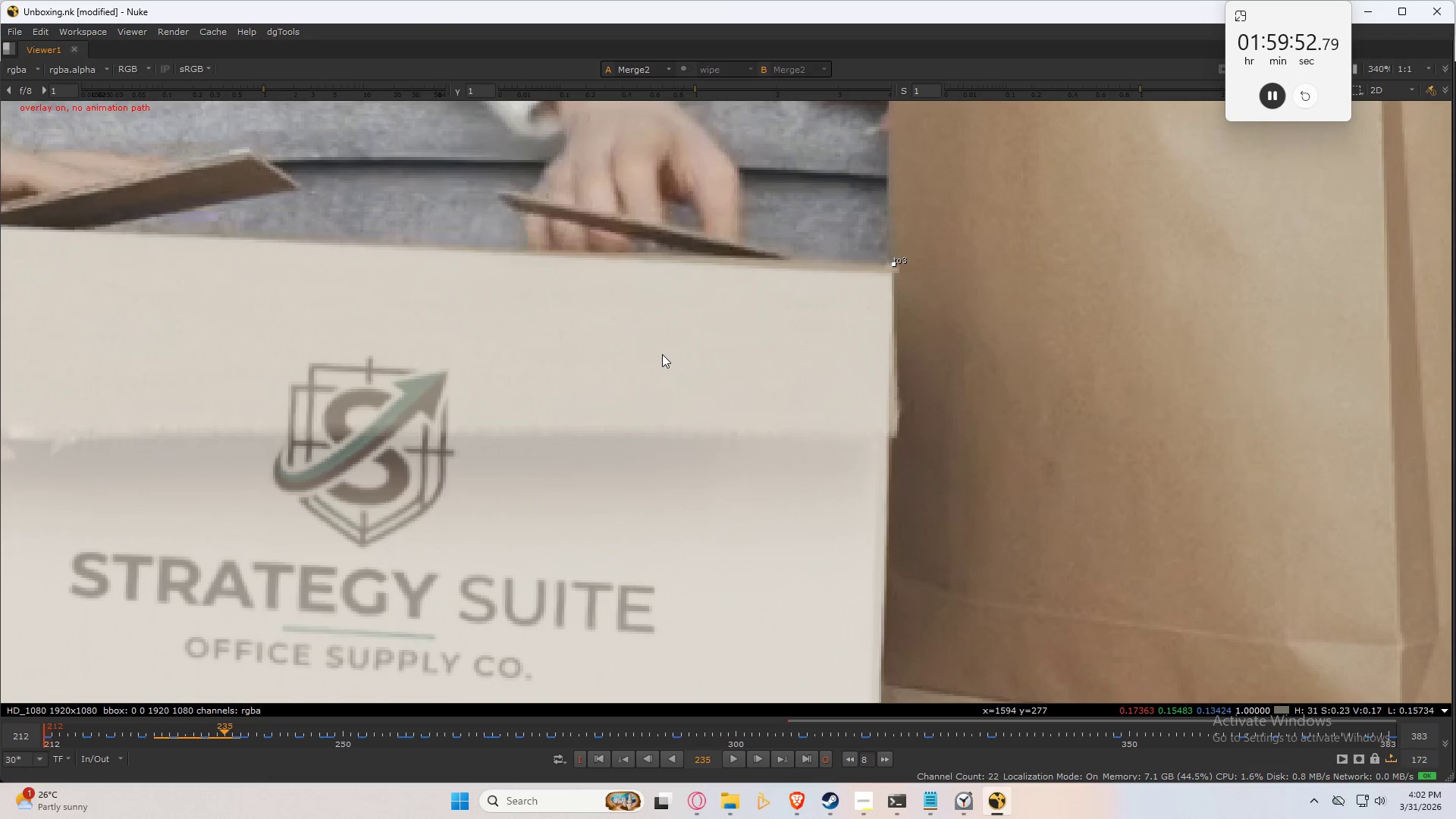 
key(Numpad8)
 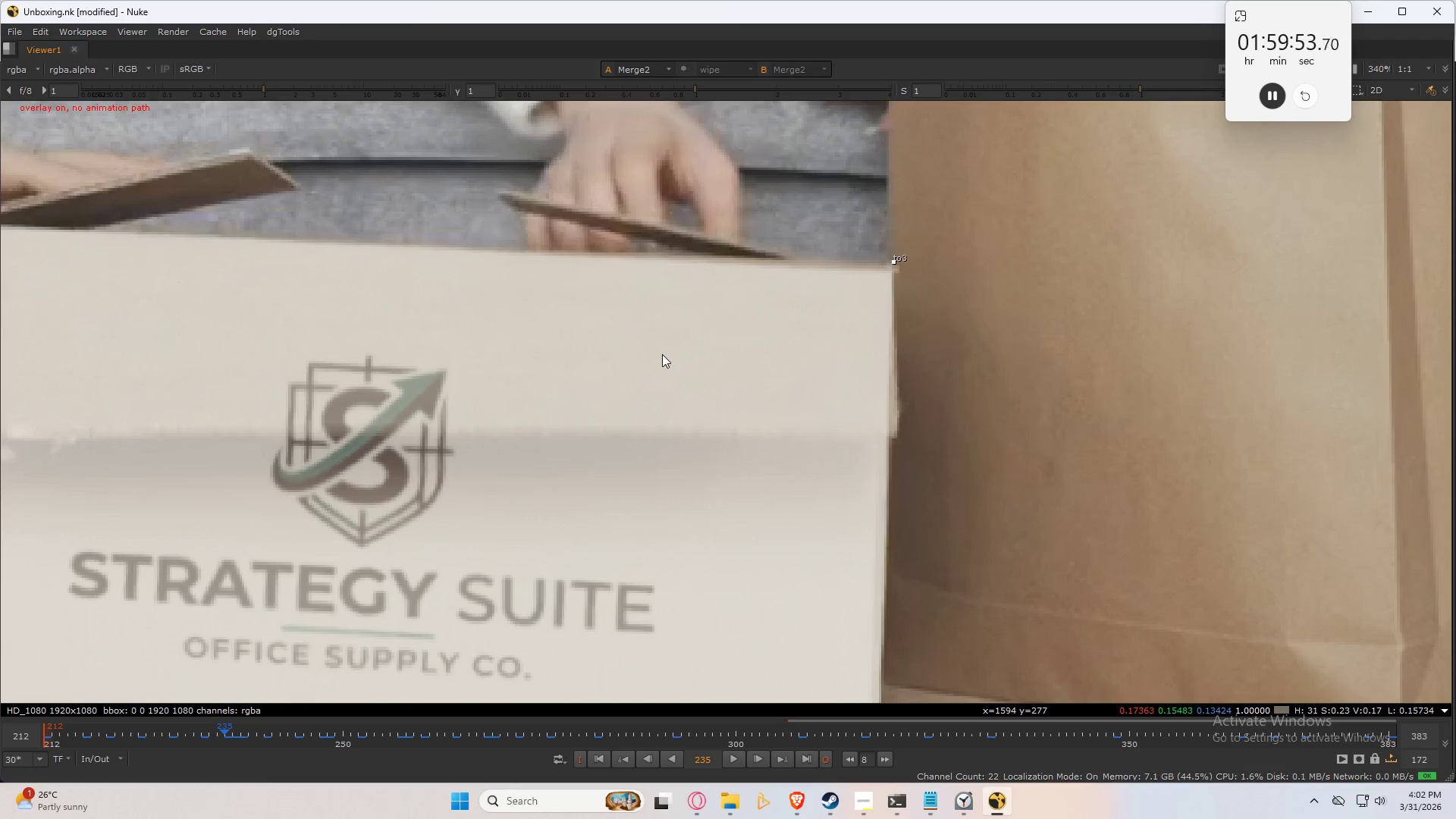 
key(Numpad8)
 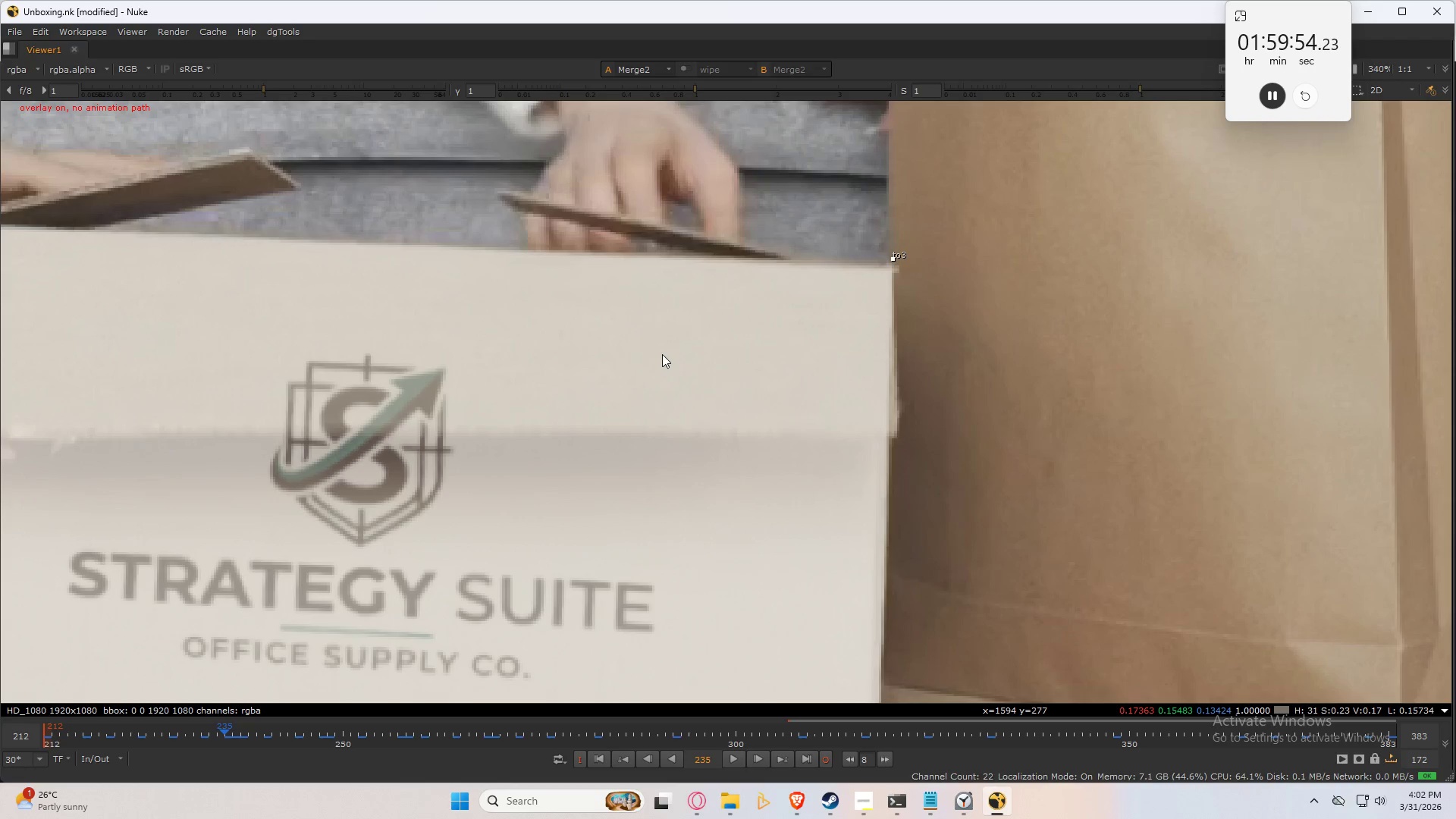 
key(Numpad8)
 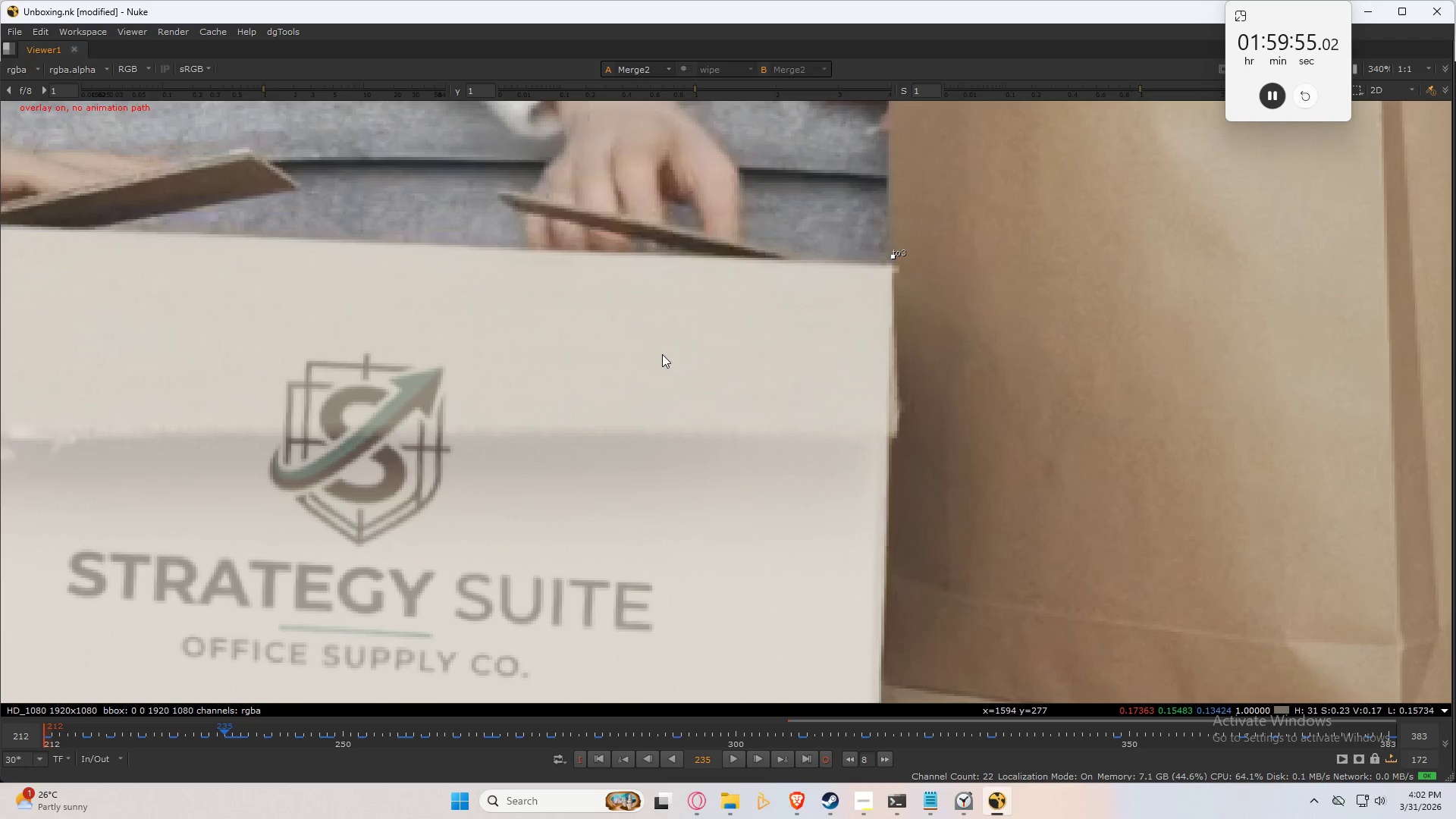 
key(ArrowRight)
 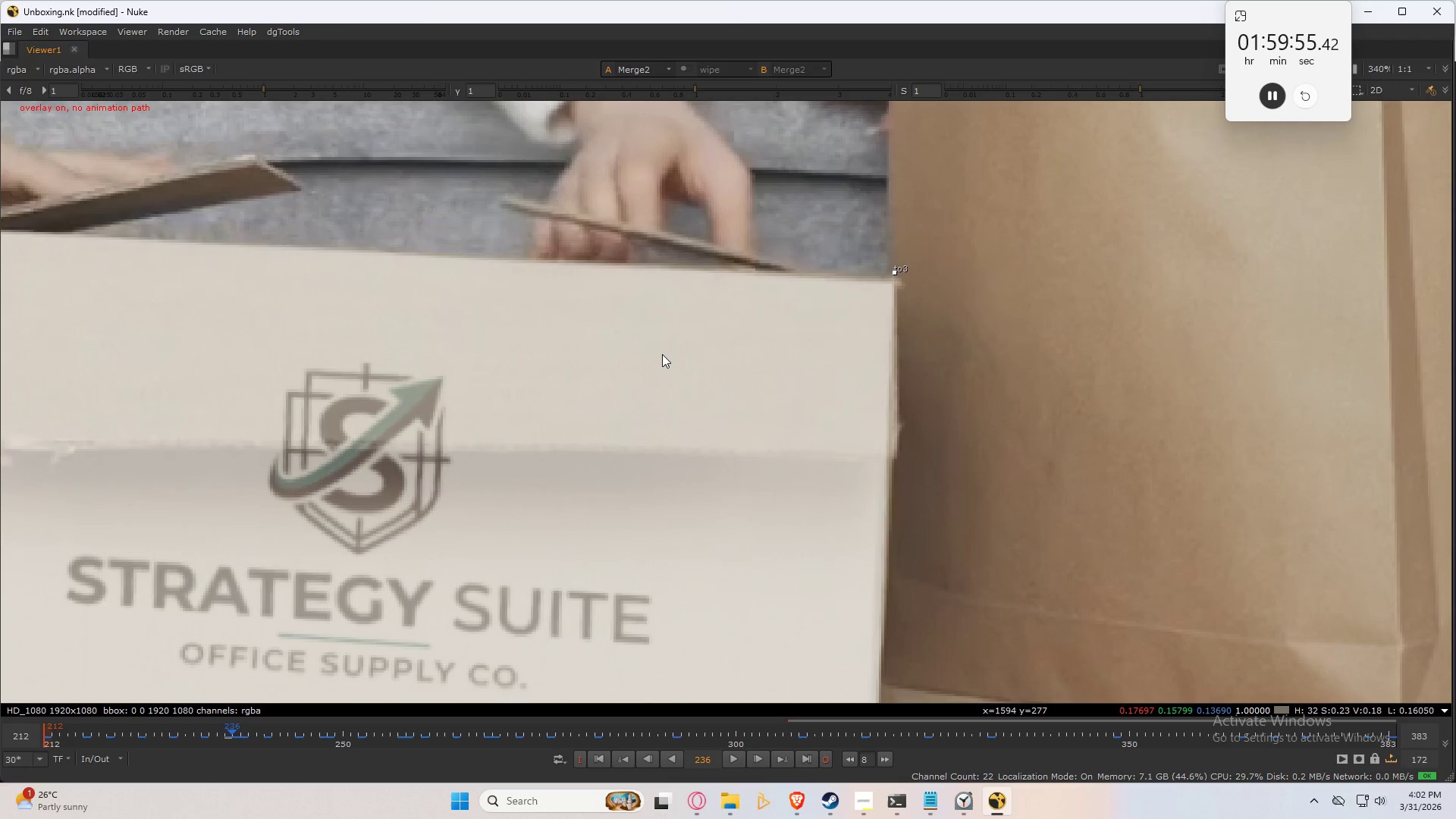 
key(ArrowRight)
 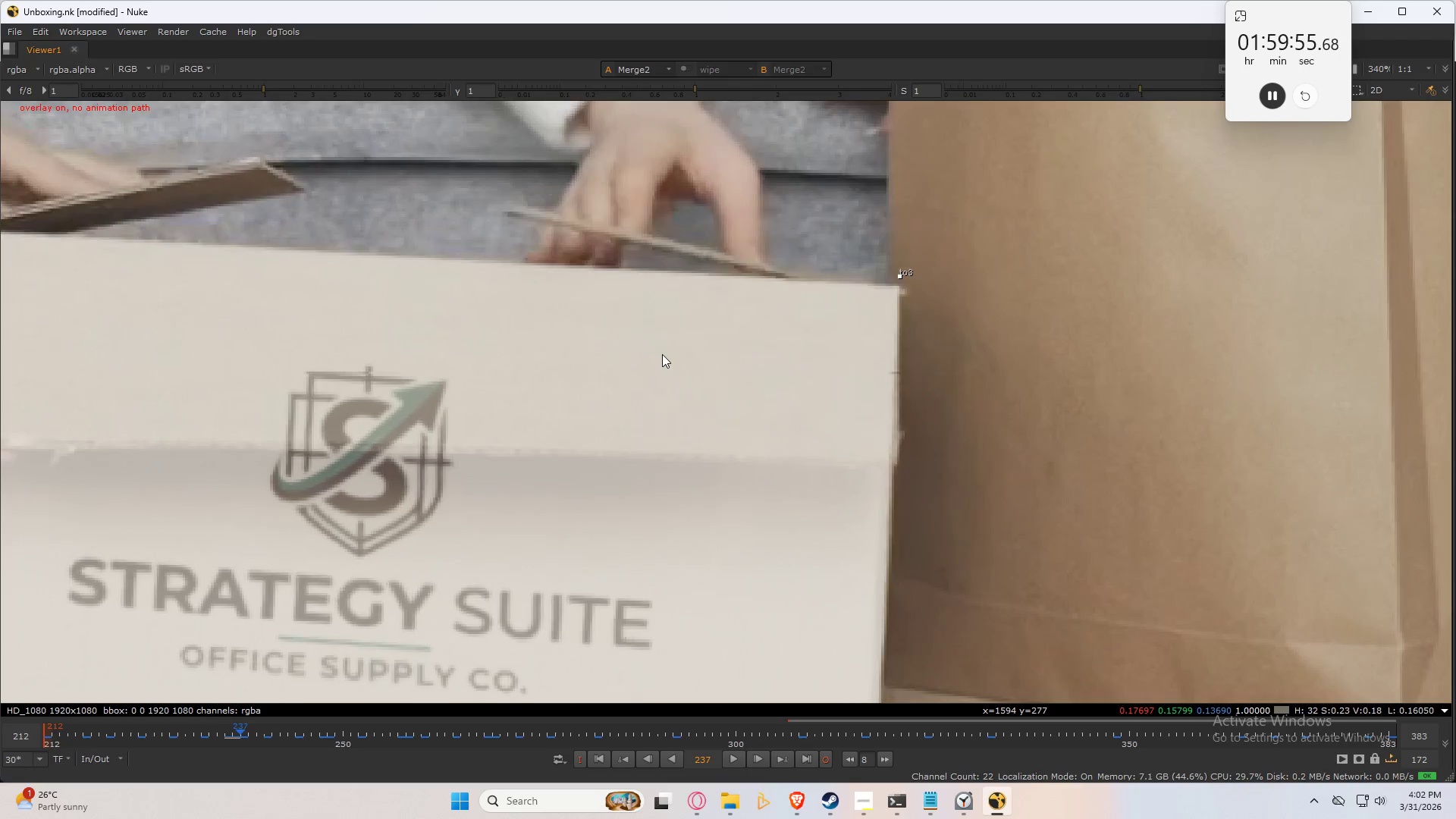 
key(ArrowRight)
 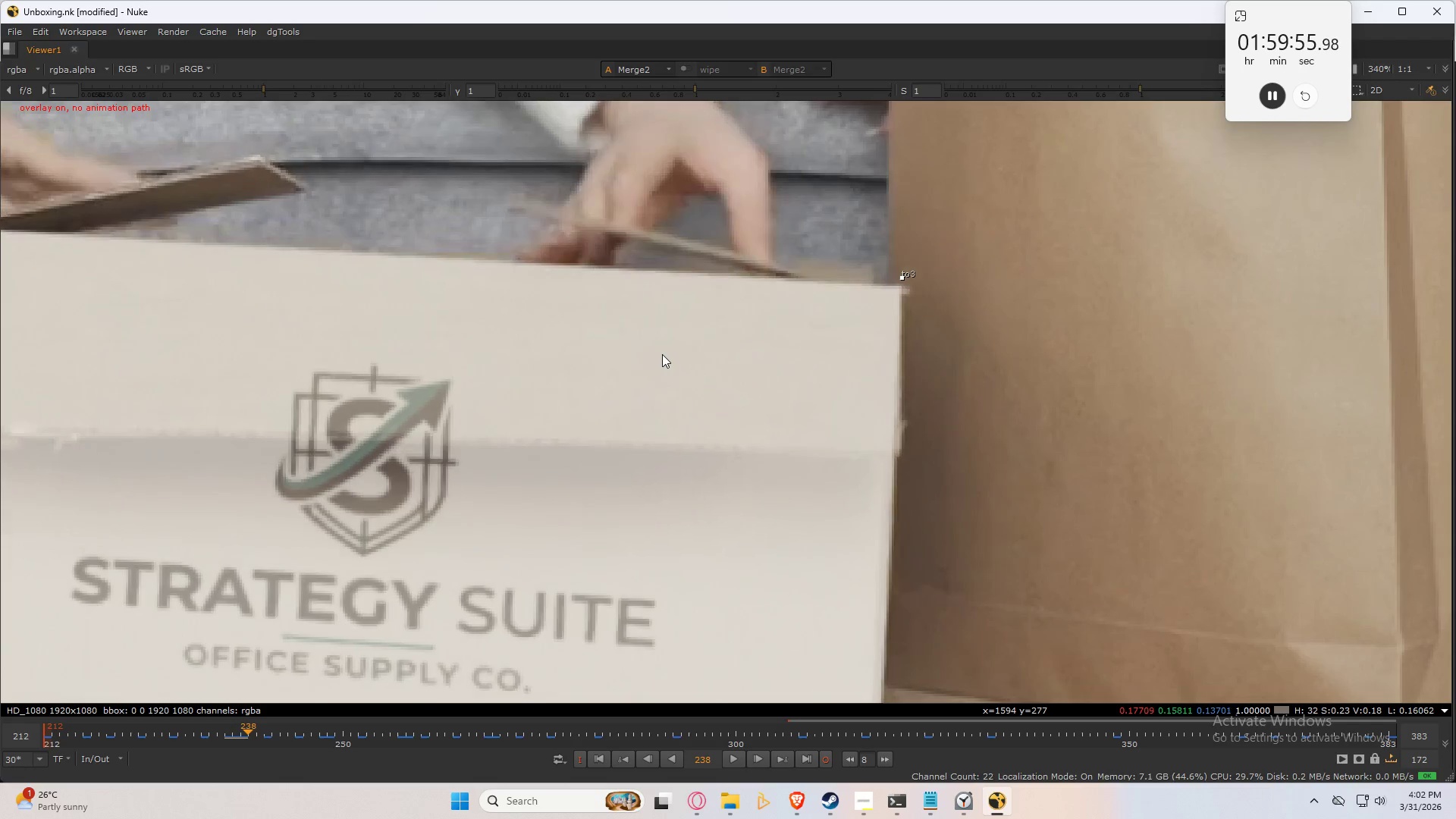 
key(ArrowRight)
 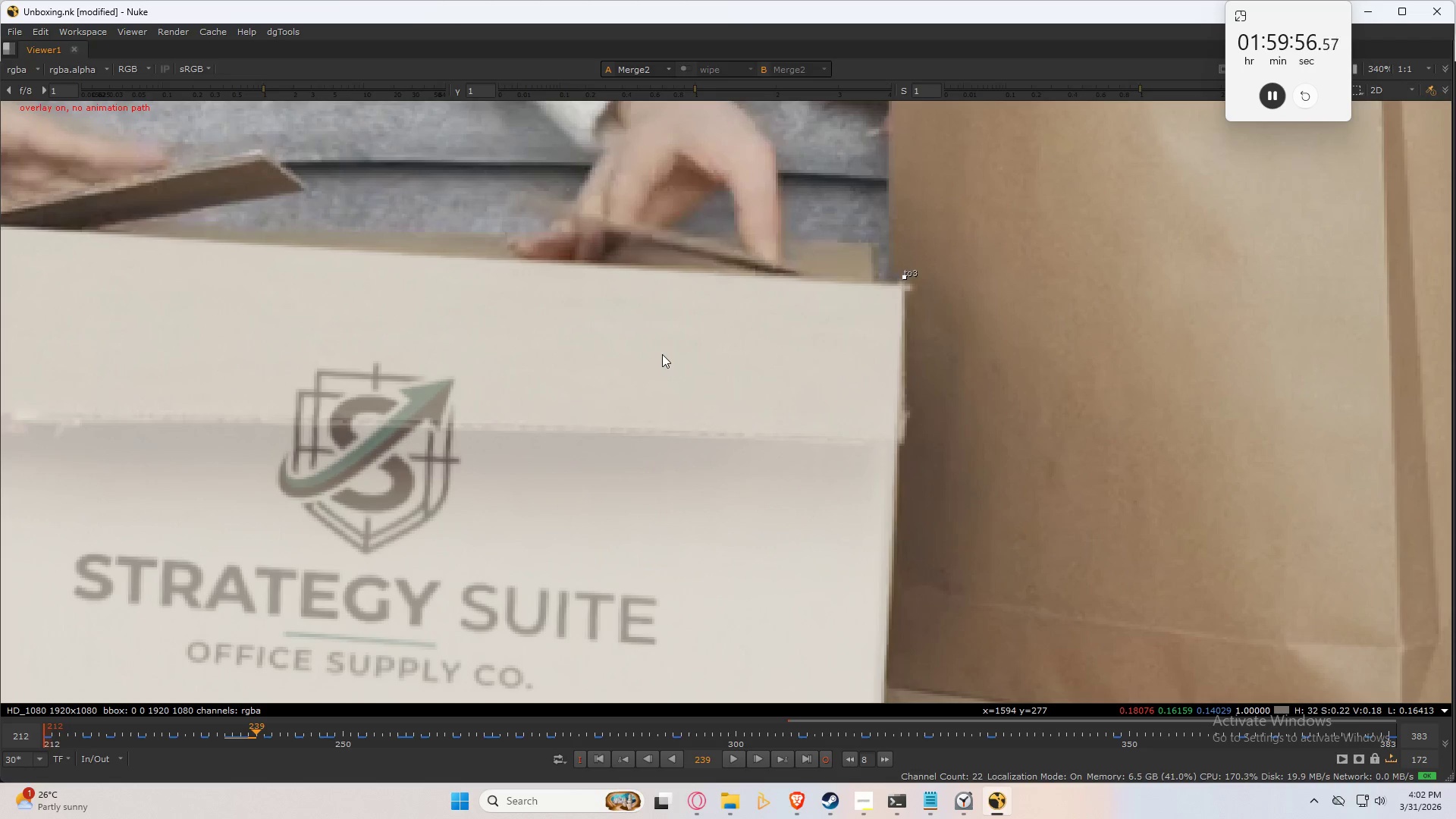 
key(ArrowLeft)
 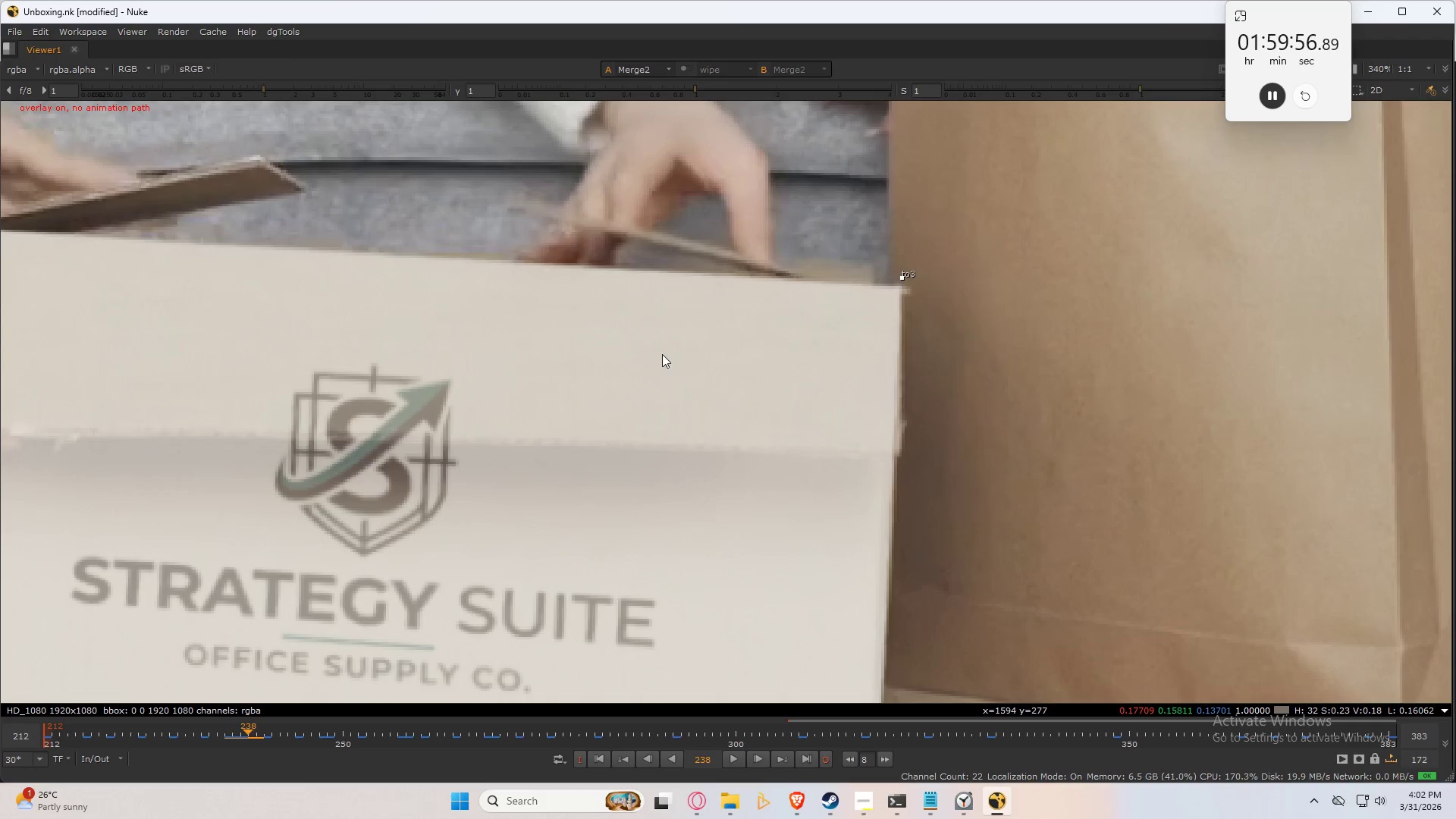 
key(ArrowRight)
 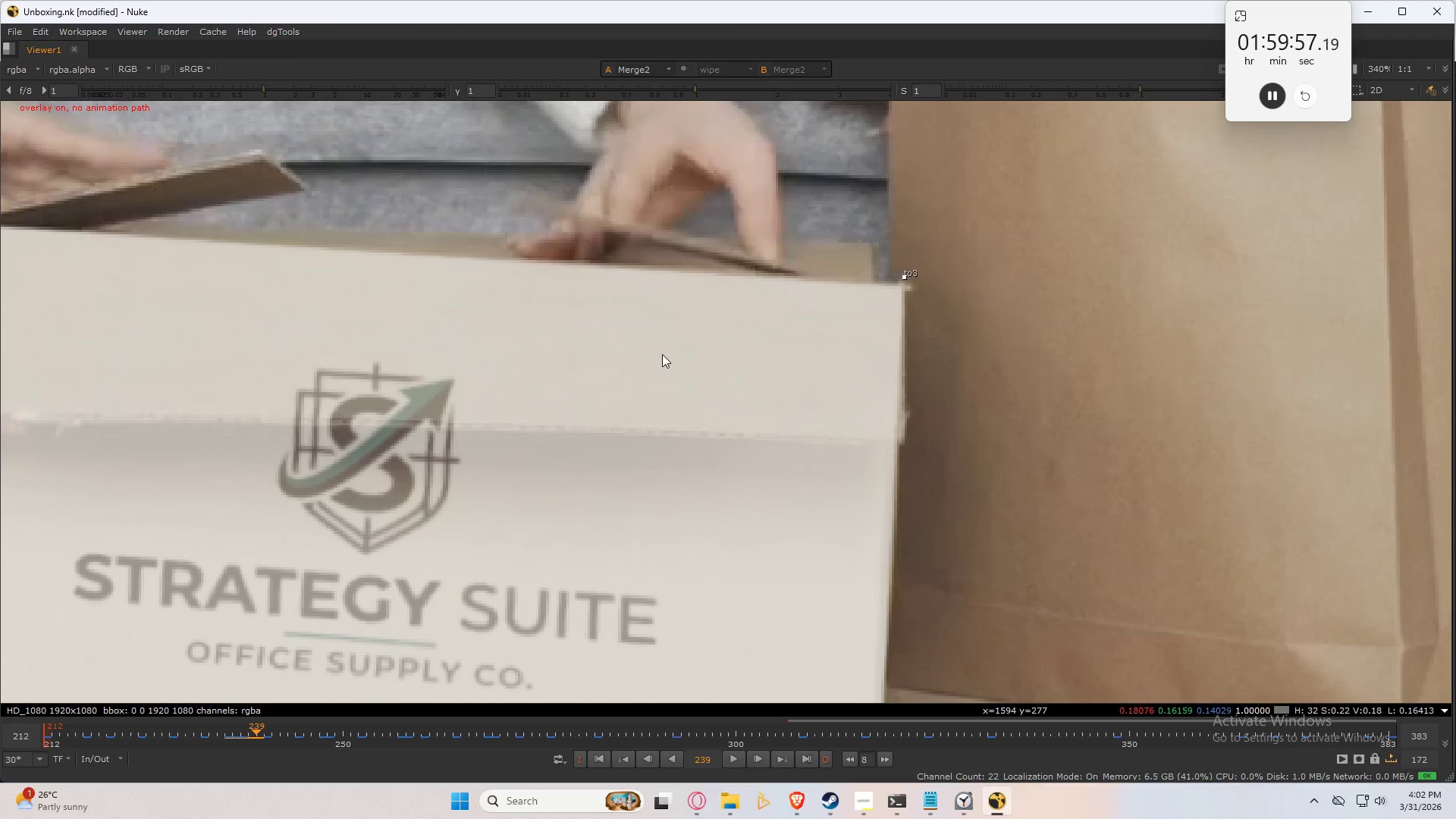 
key(ArrowRight)
 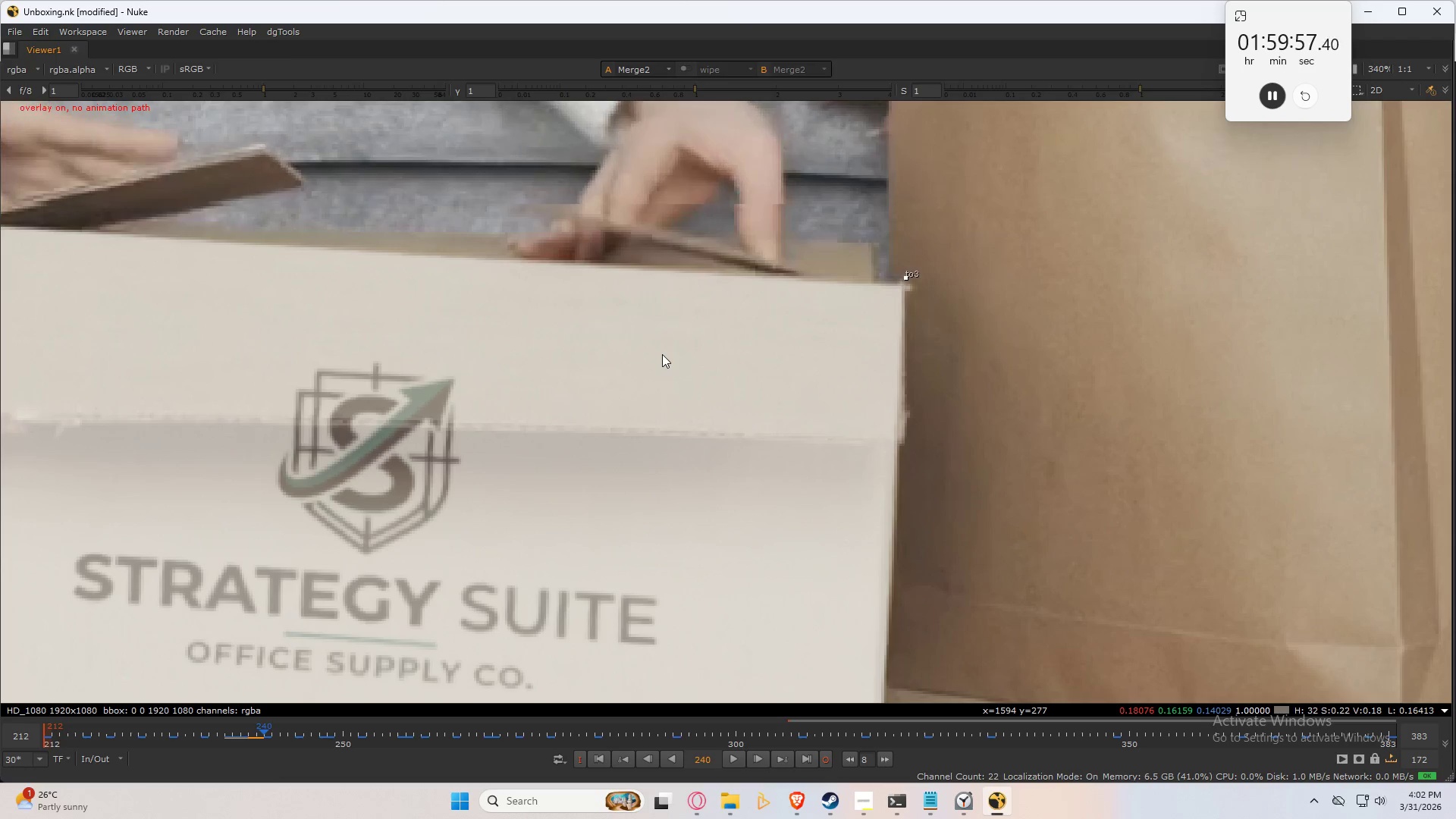 
key(ArrowRight)
 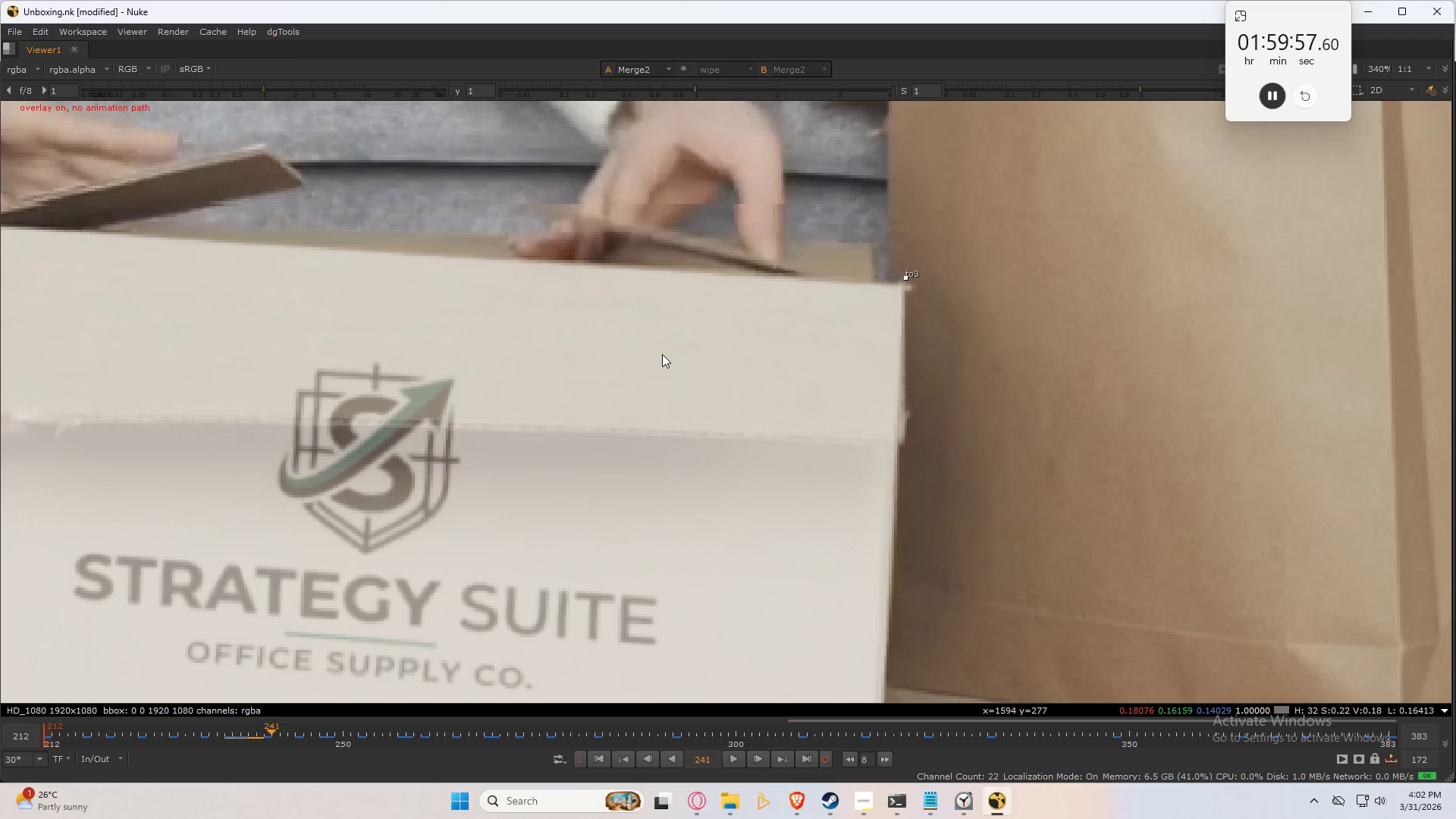 
key(ArrowRight)
 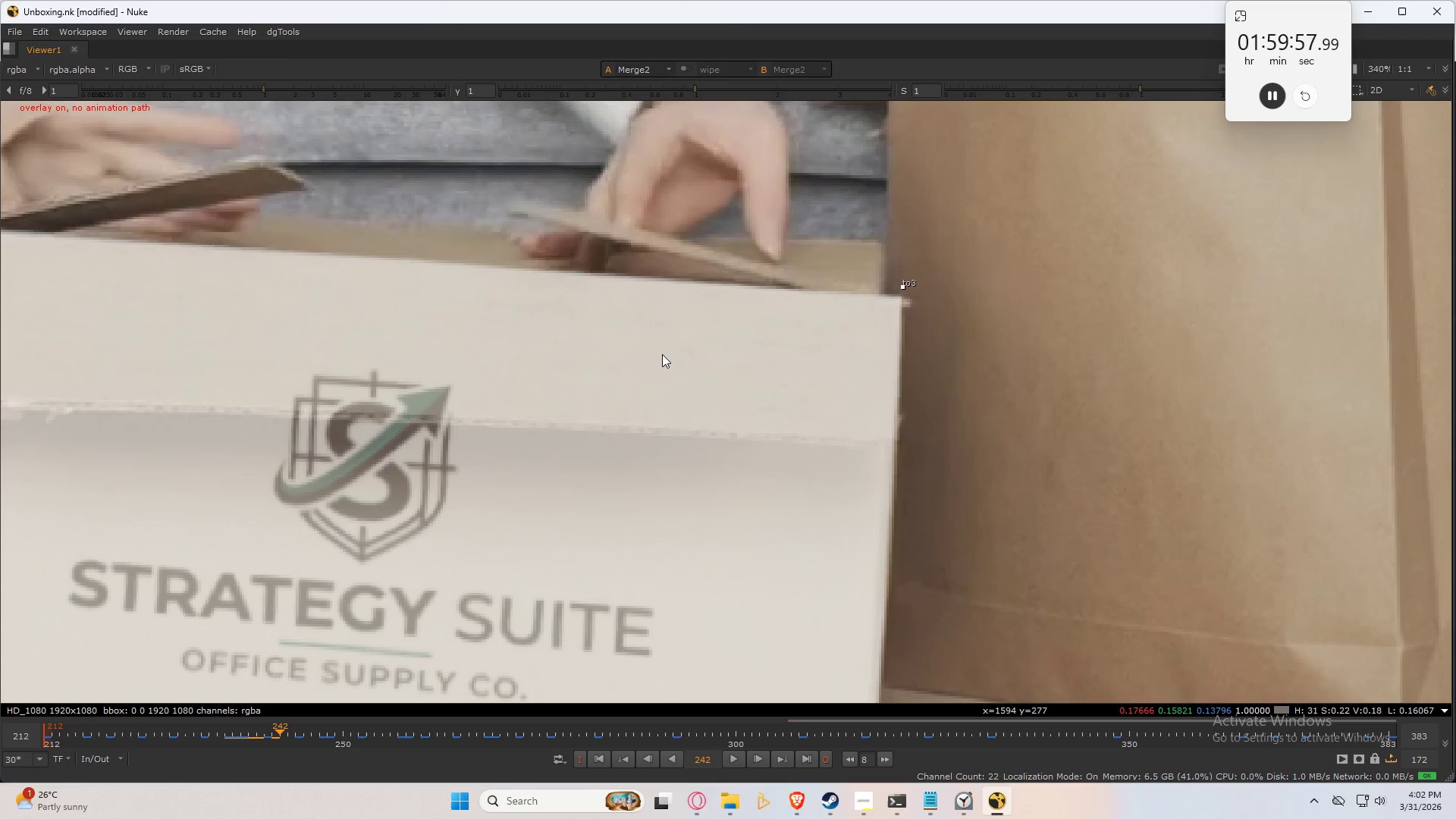 
key(ArrowRight)
 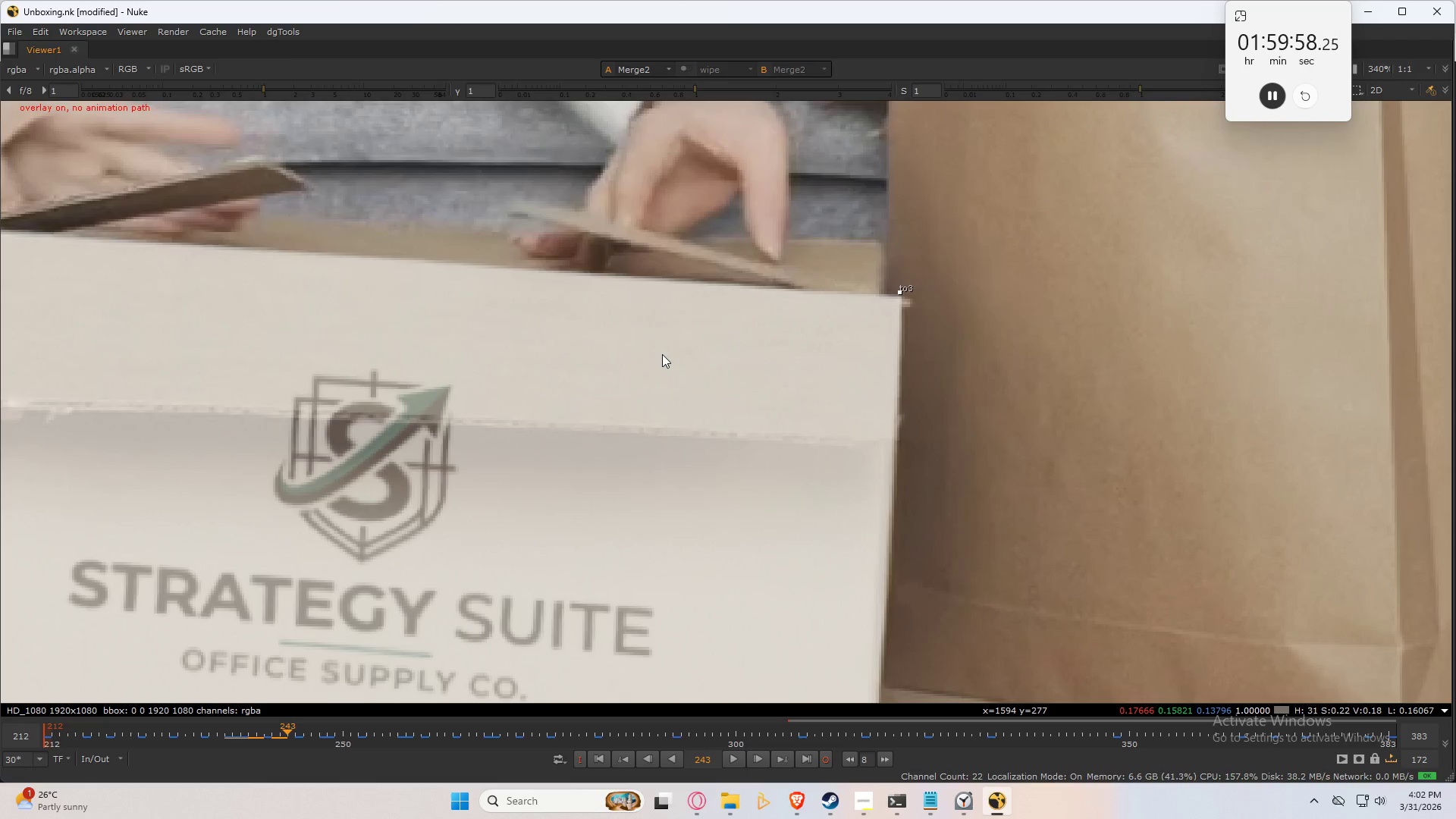 
key(ArrowRight)
 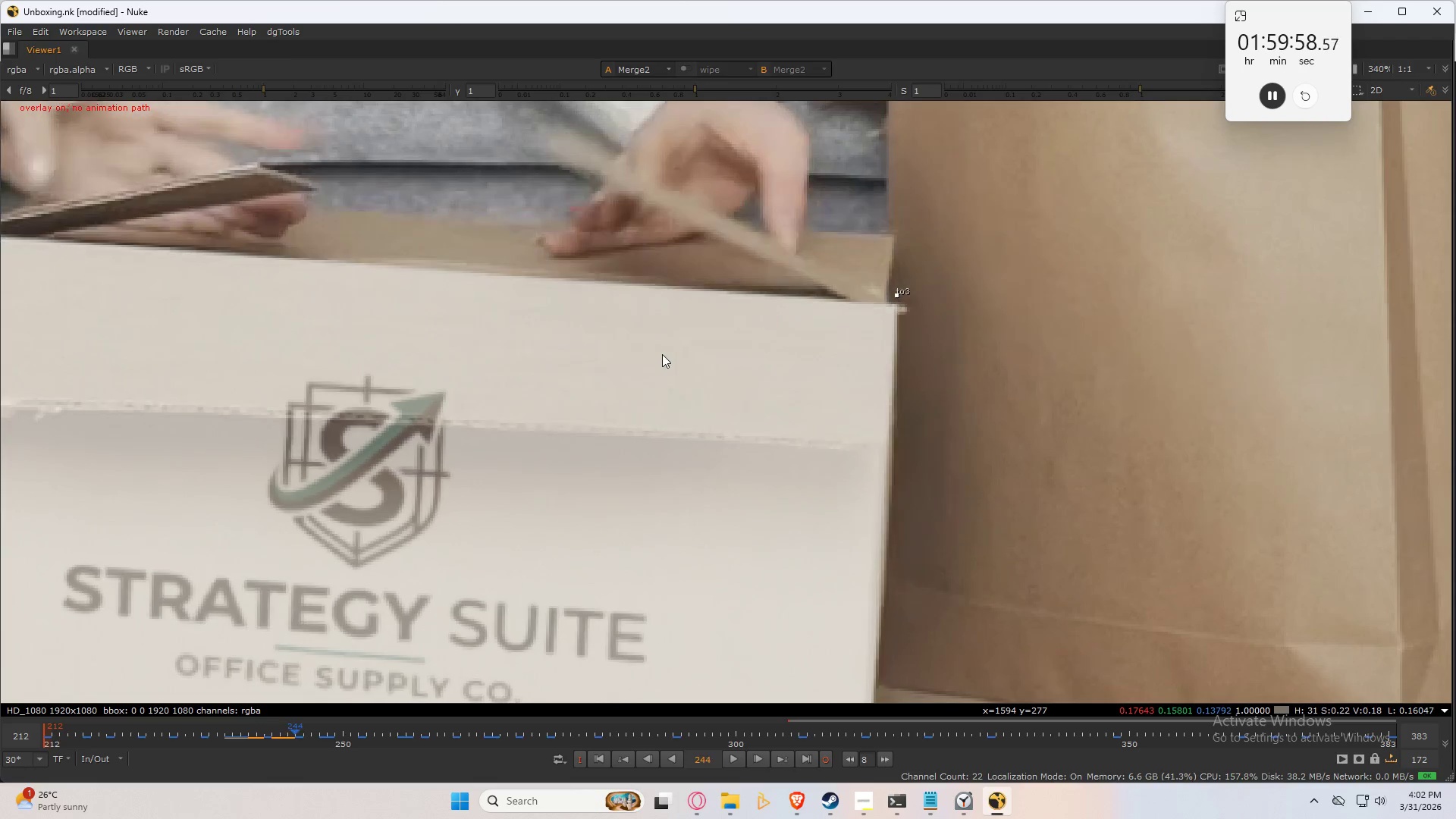 
key(ArrowRight)
 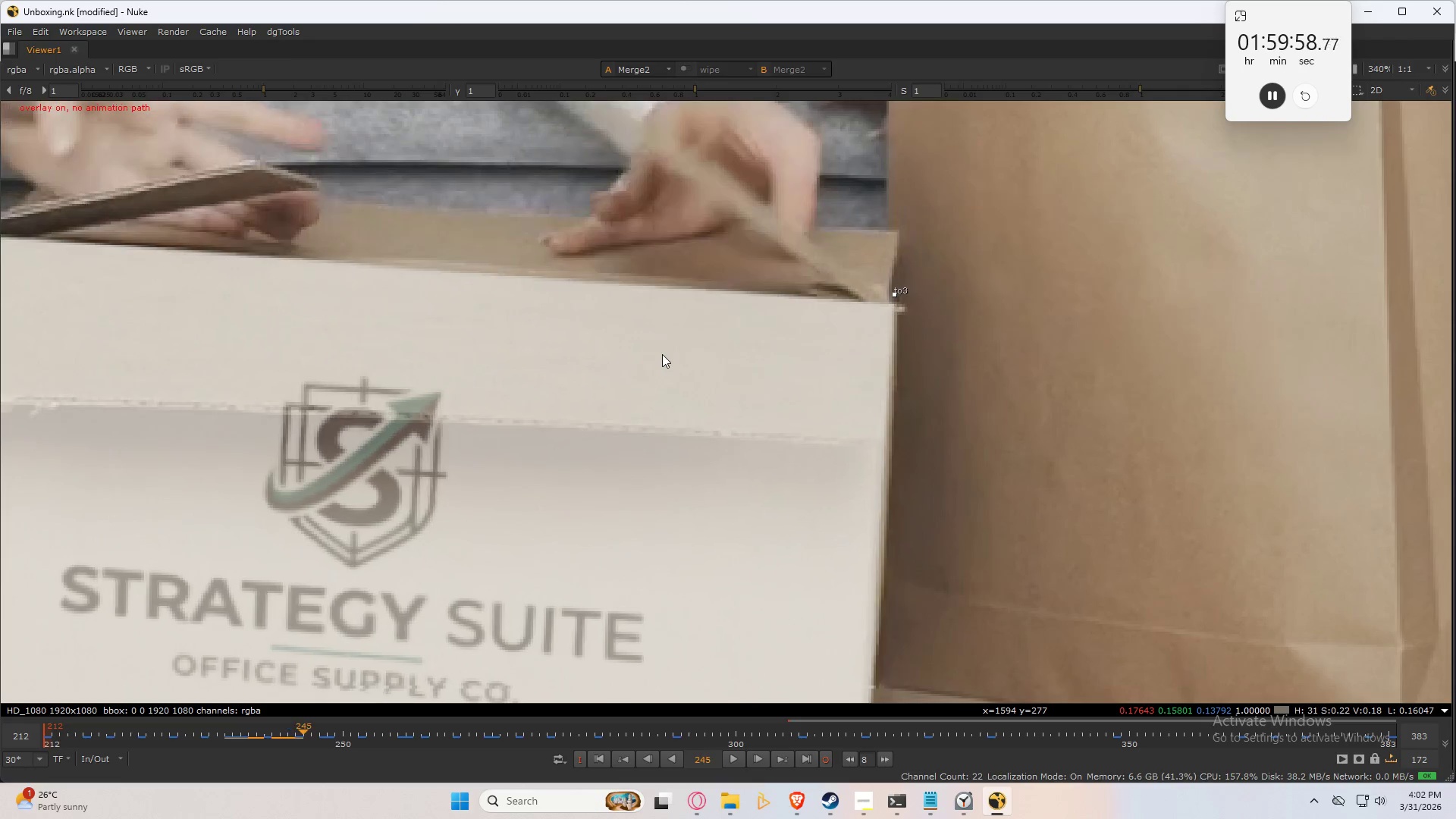 
key(ArrowRight)
 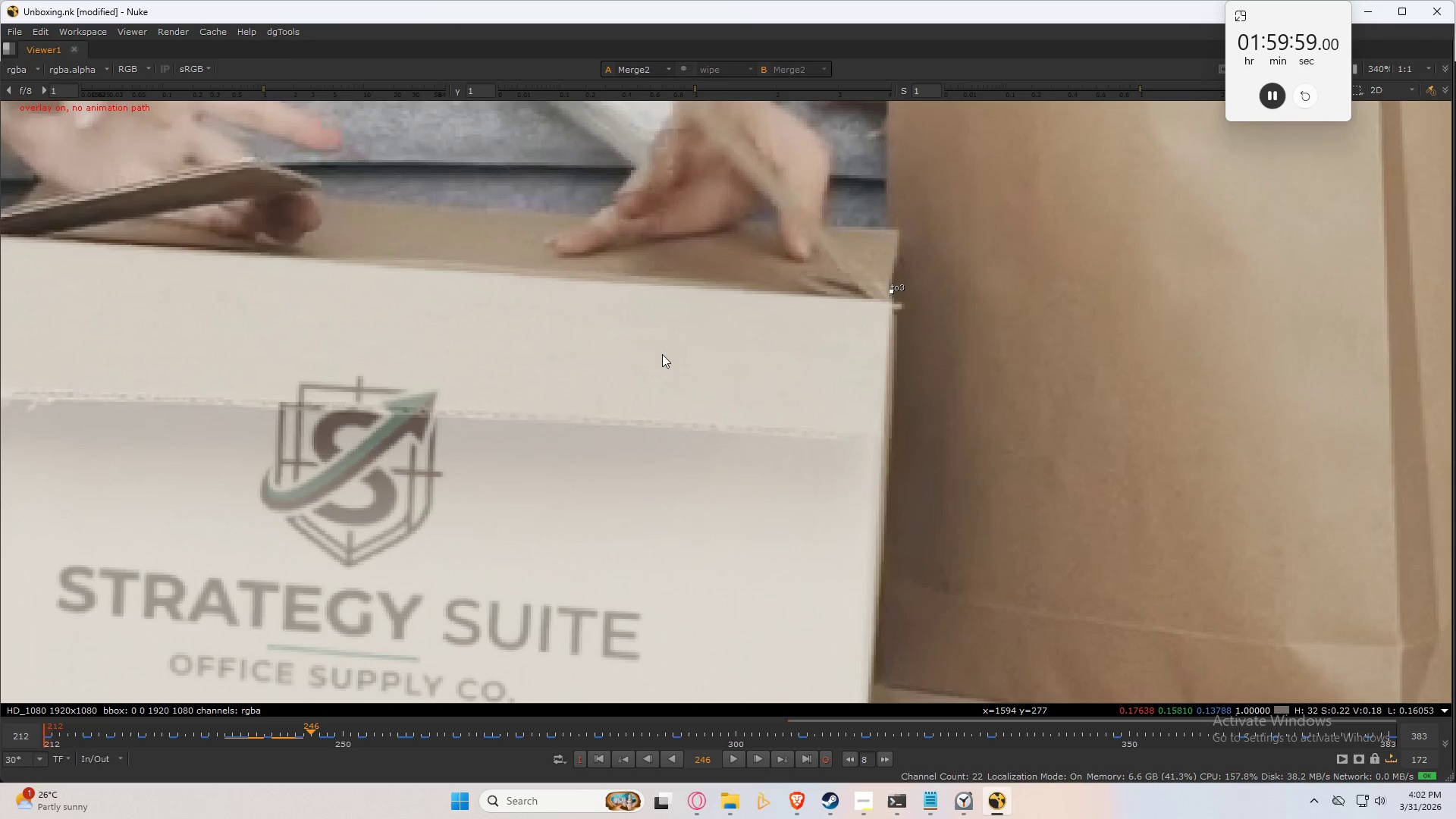 
key(ArrowRight)
 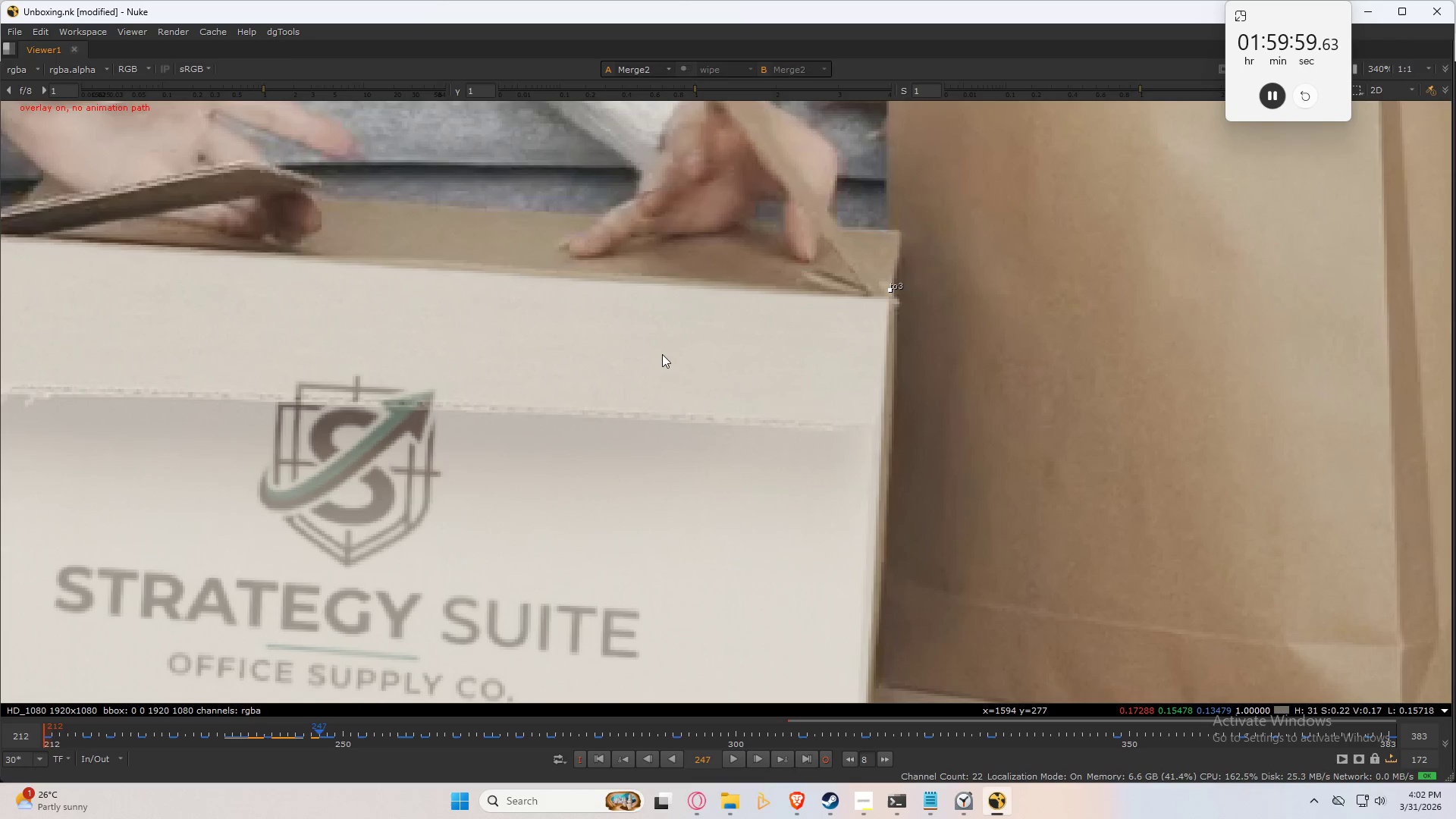 
key(ArrowRight)
 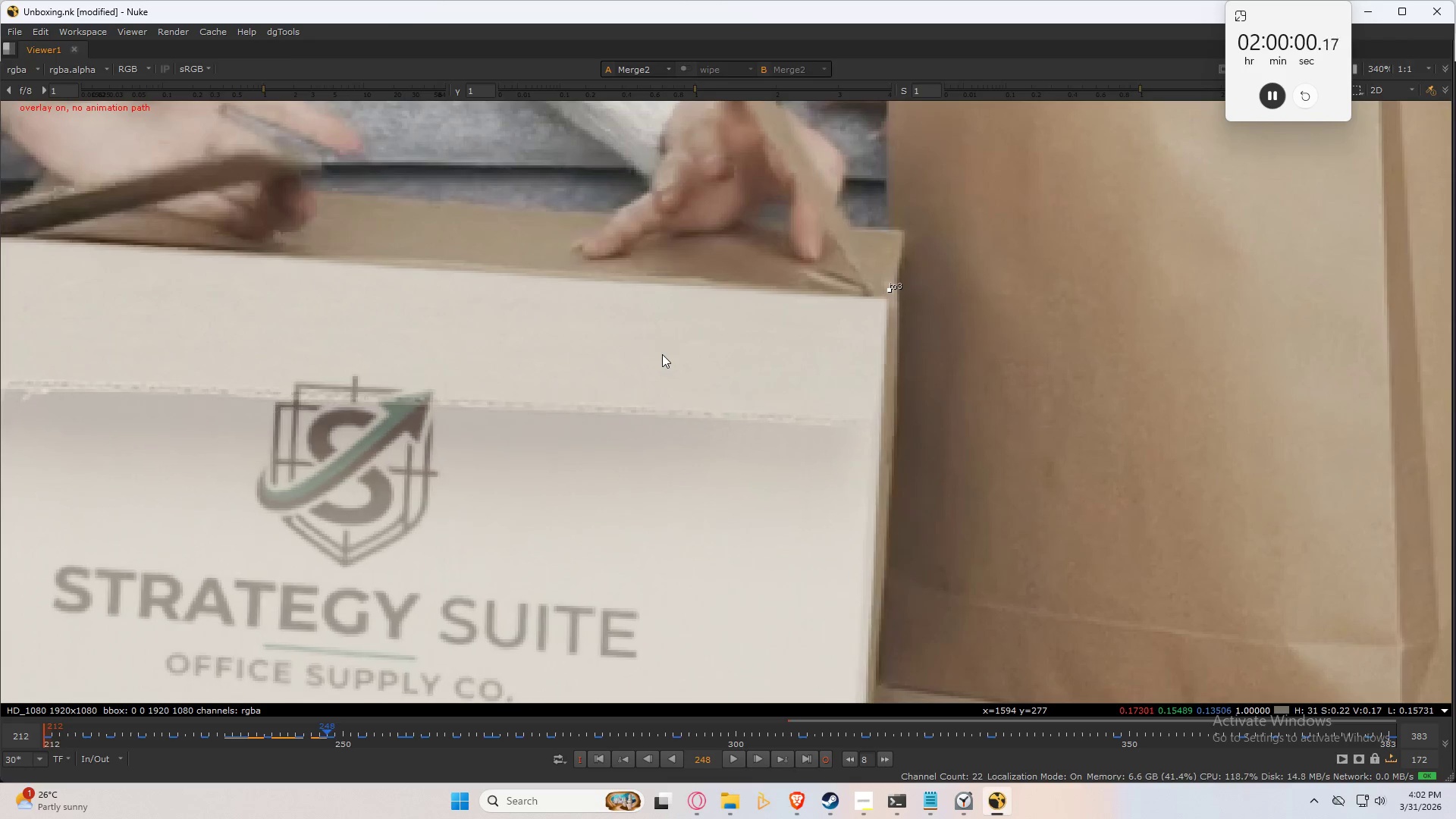 
key(ArrowRight)
 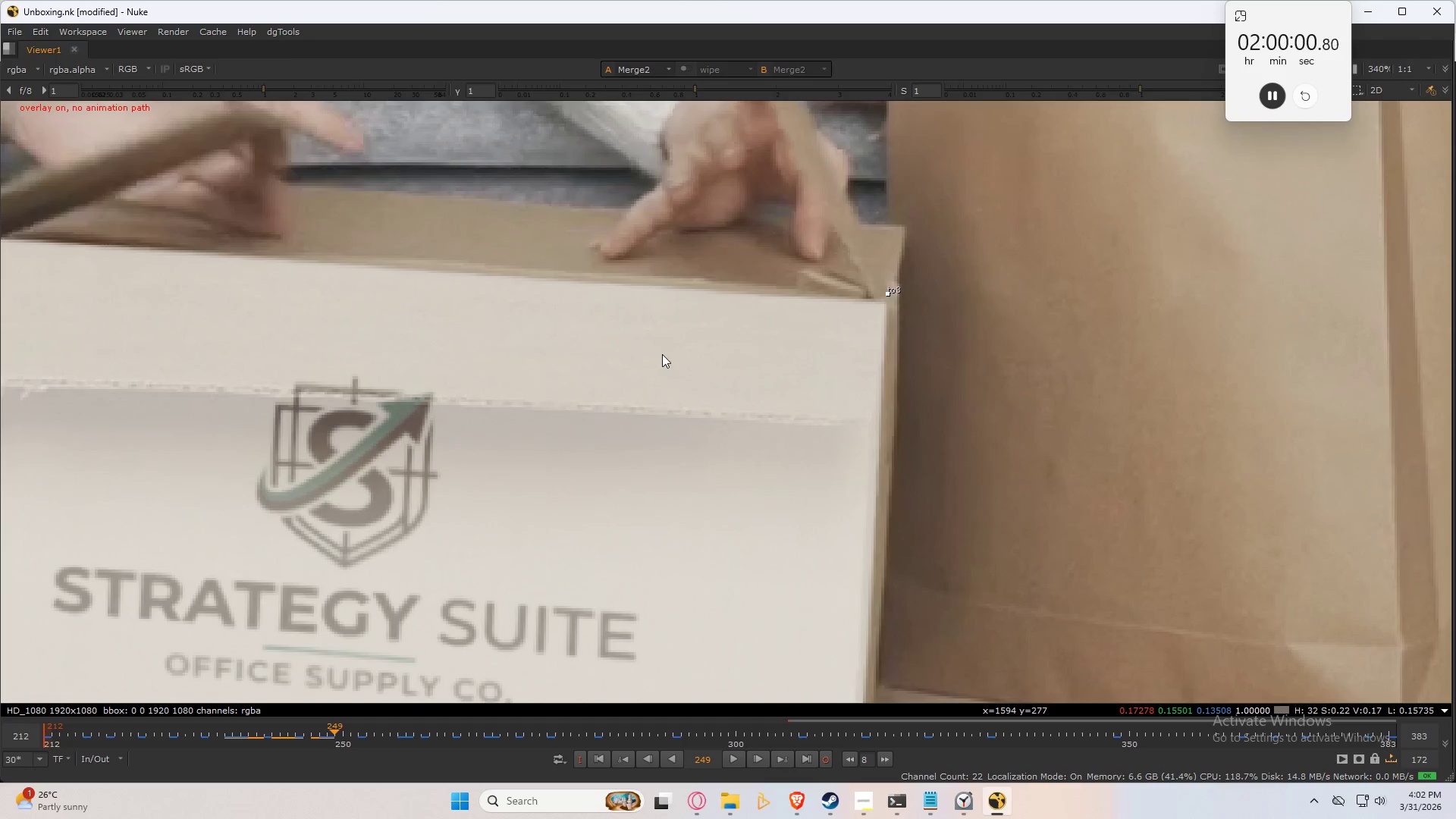 
key(ArrowRight)
 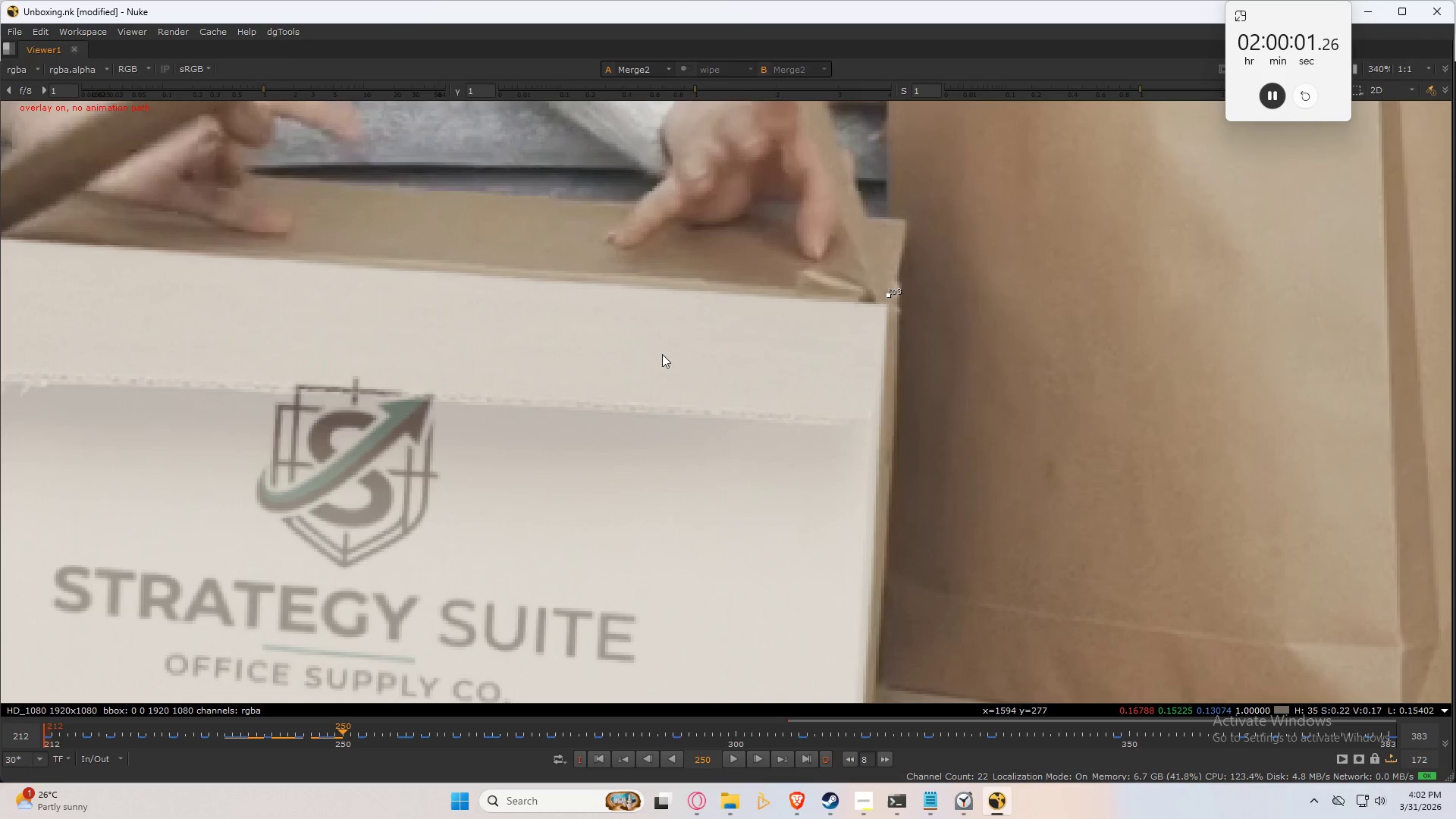 
key(ArrowRight)
 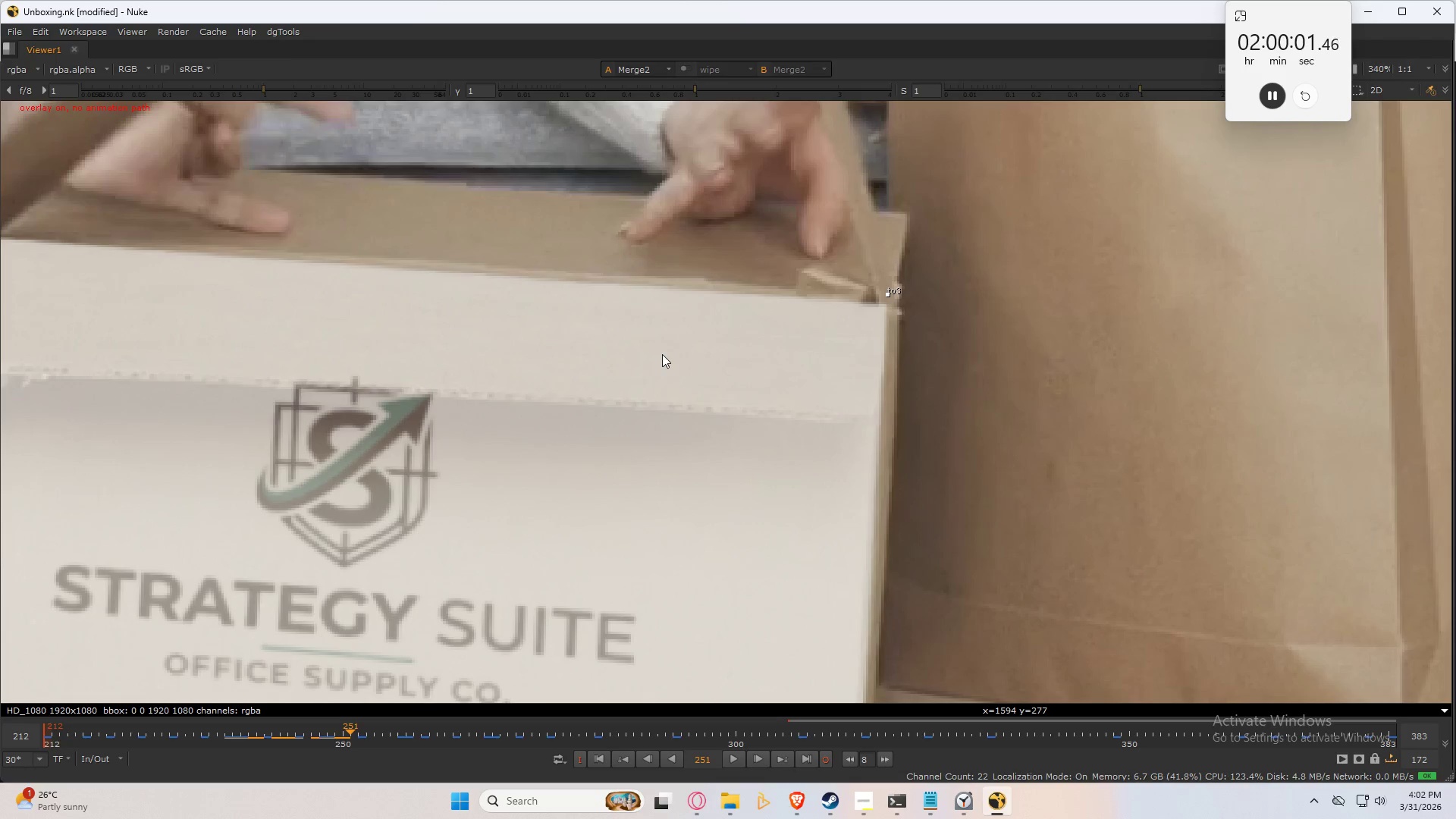 
key(ArrowRight)
 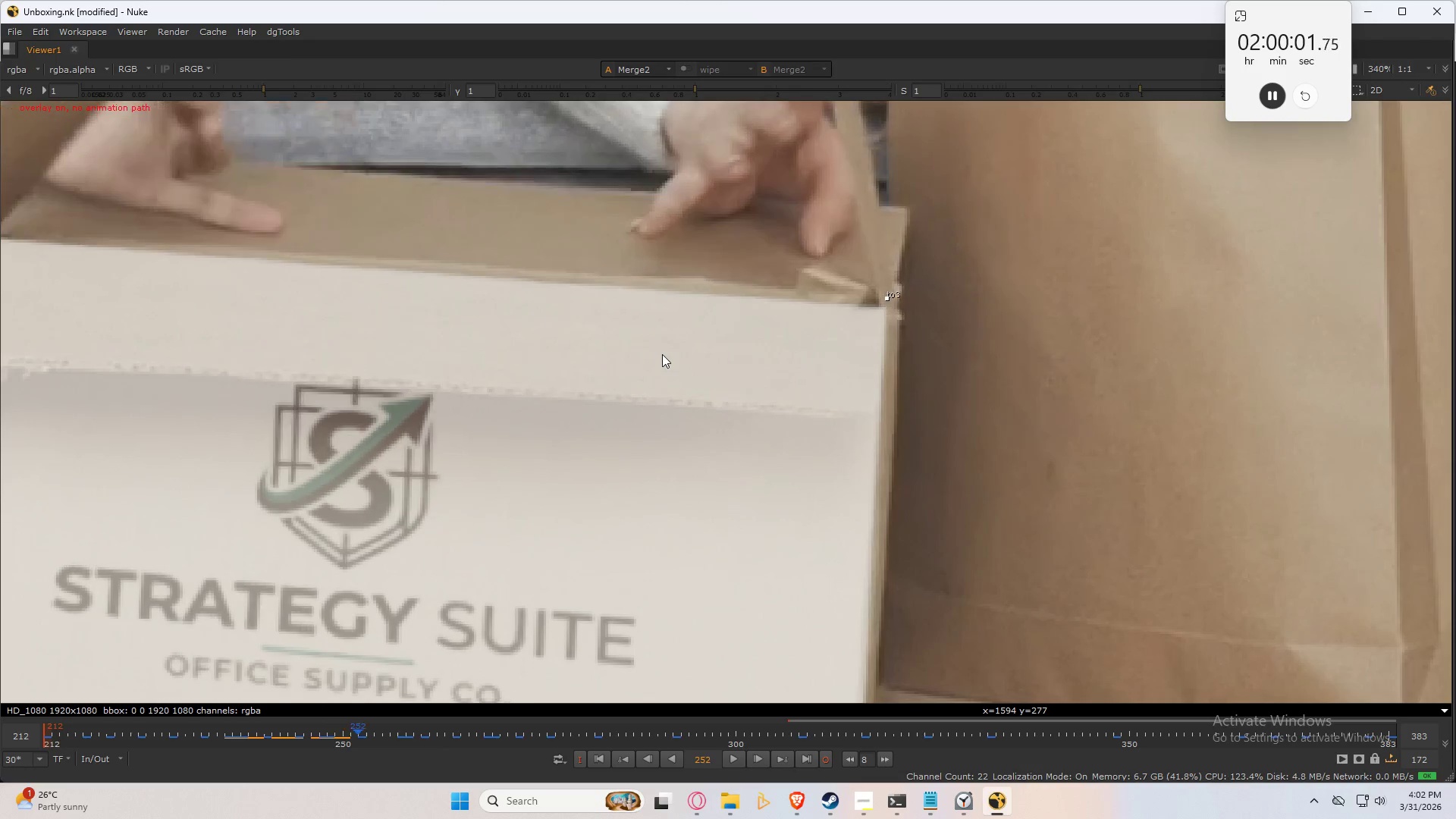 
key(ArrowRight)
 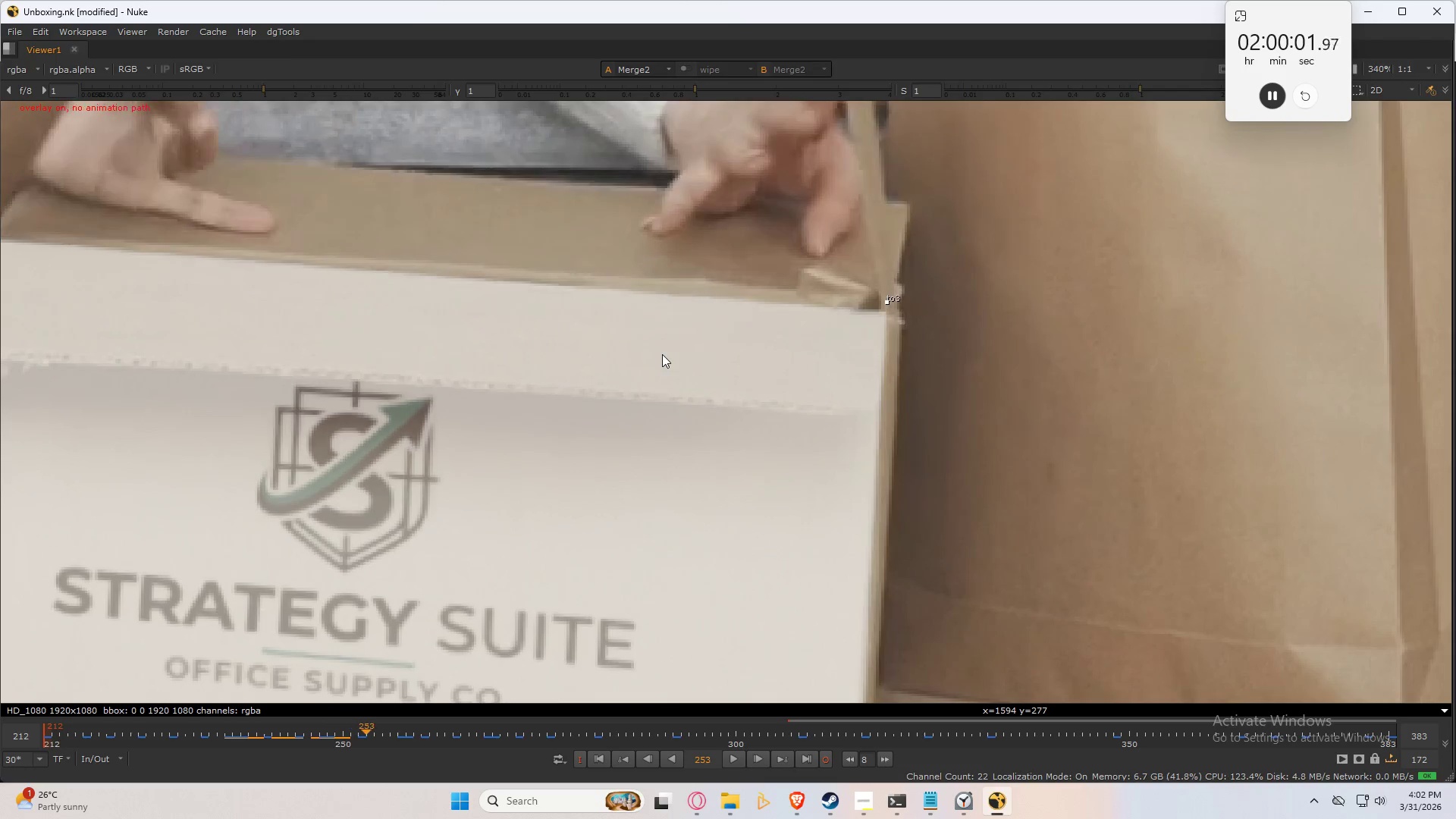 
key(ArrowRight)
 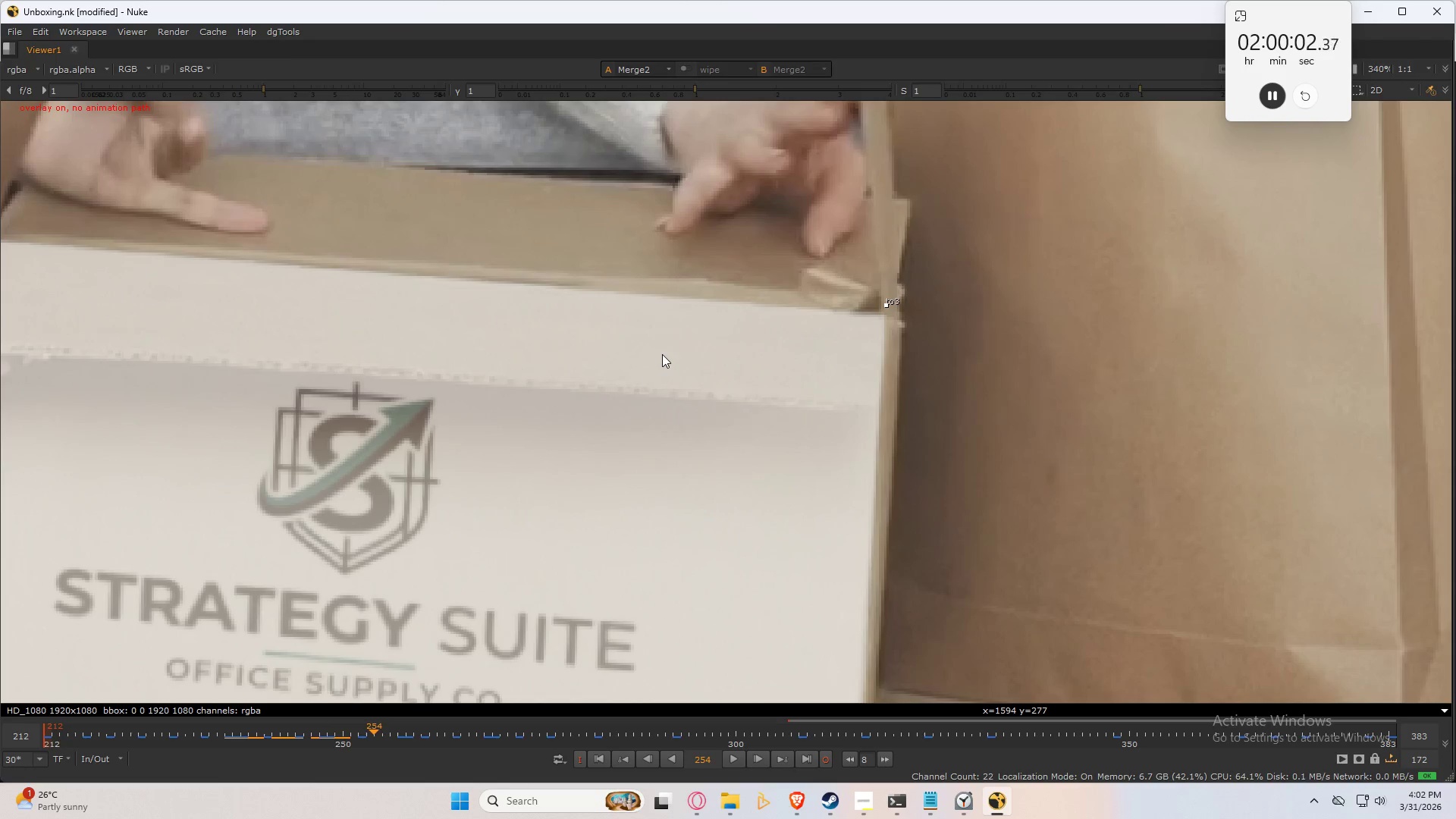 
key(ArrowRight)
 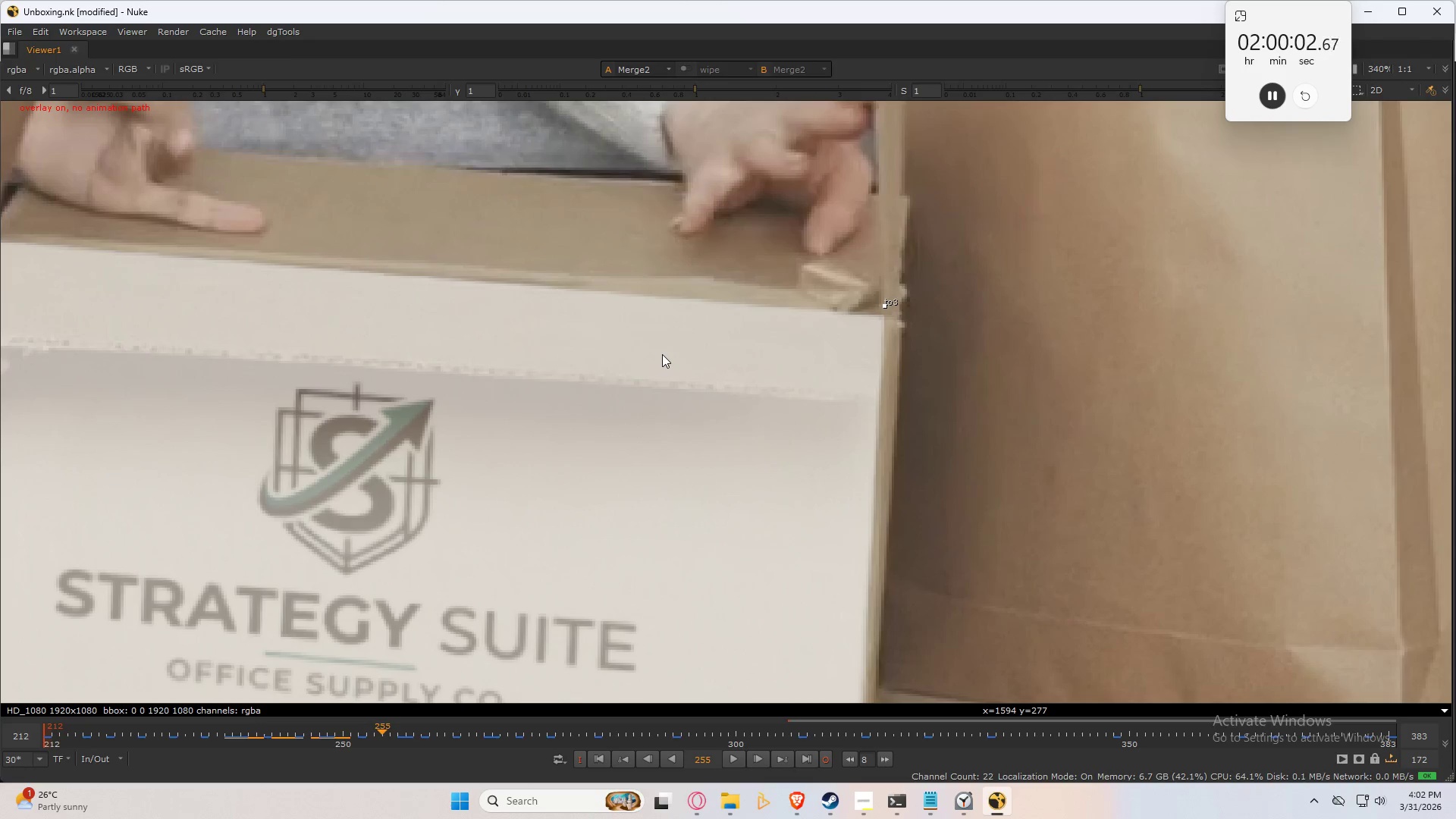 
key(ArrowRight)
 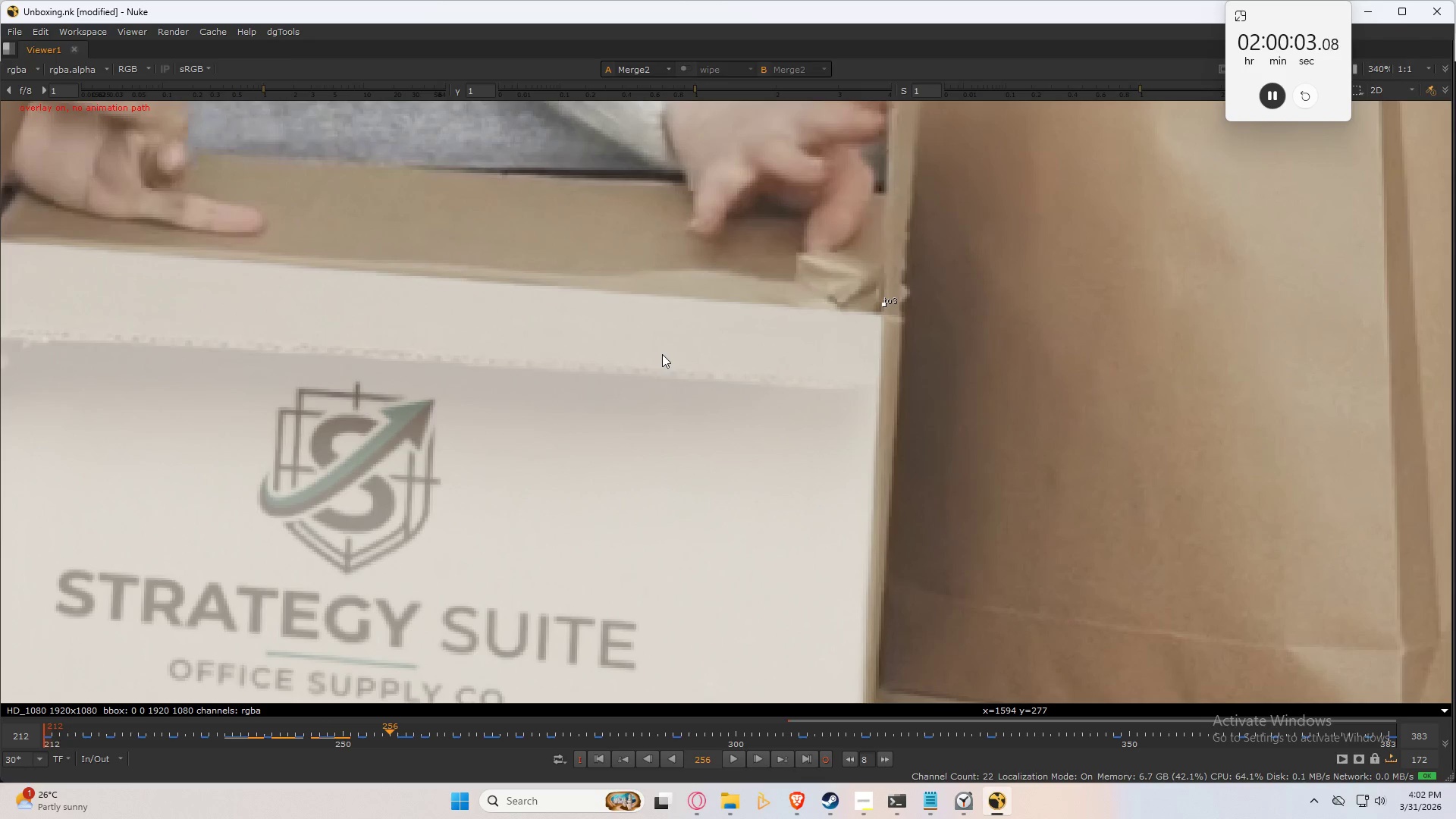 
key(ArrowRight)
 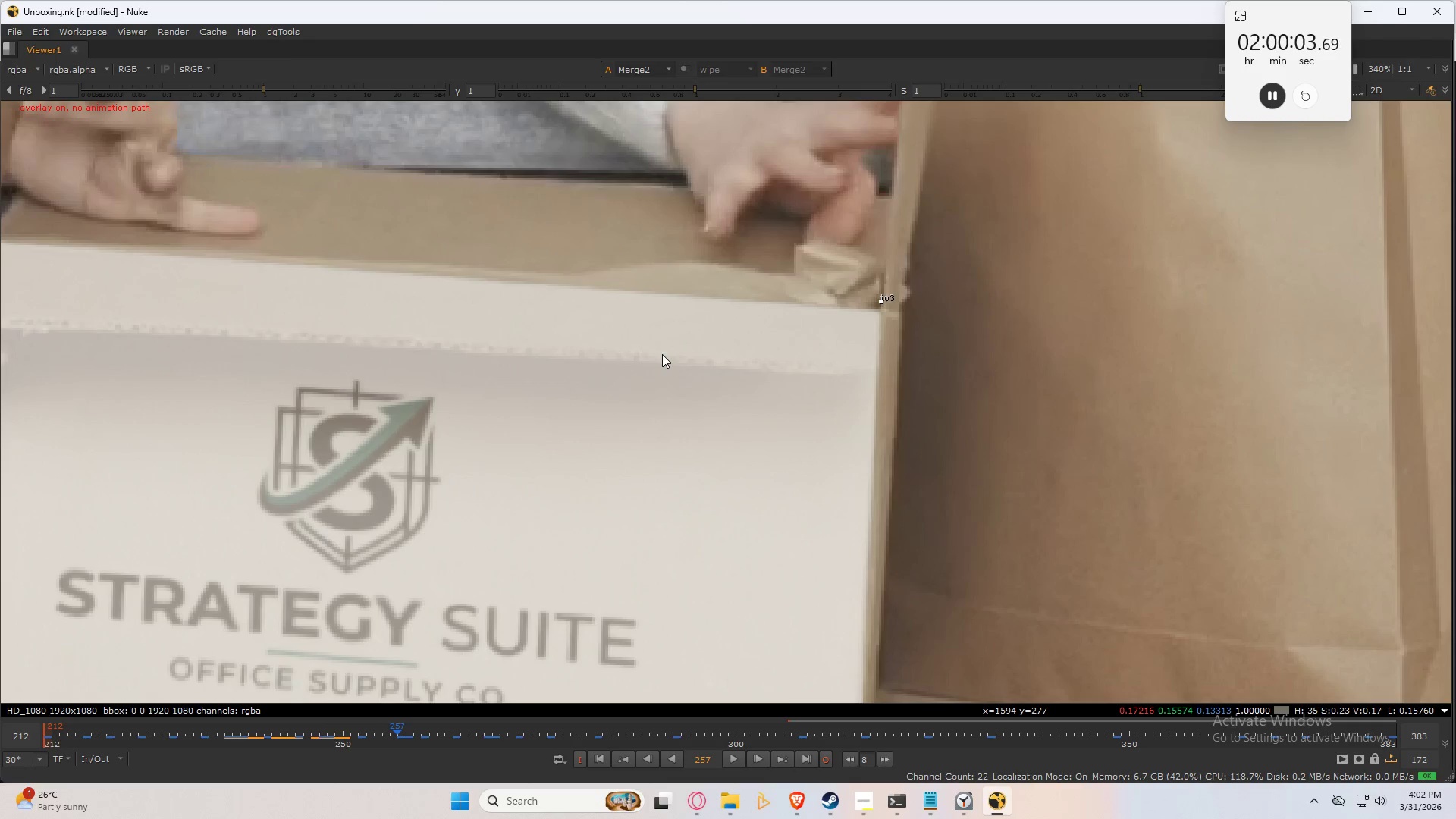 
key(ArrowRight)
 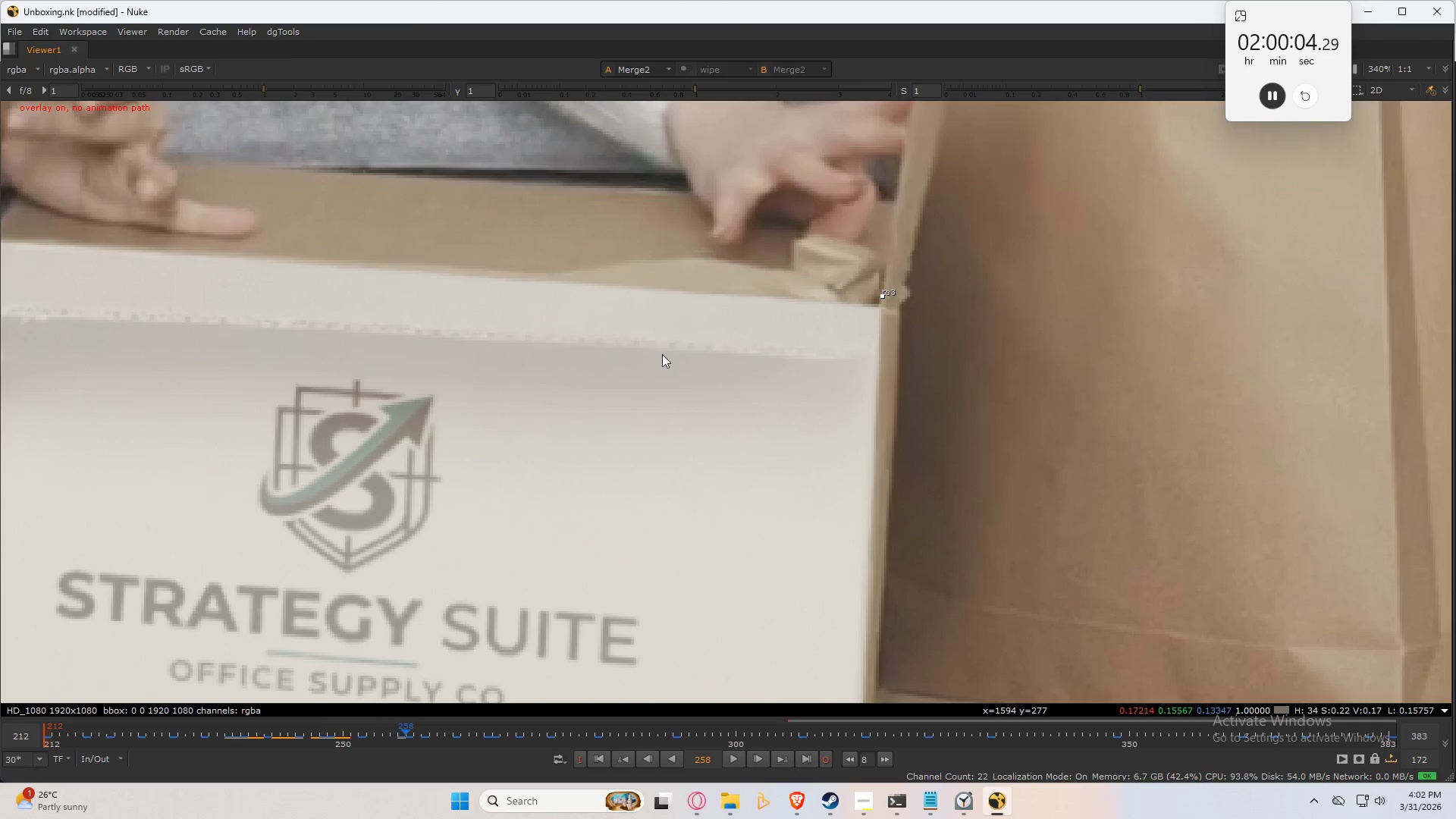 
key(ArrowRight)
 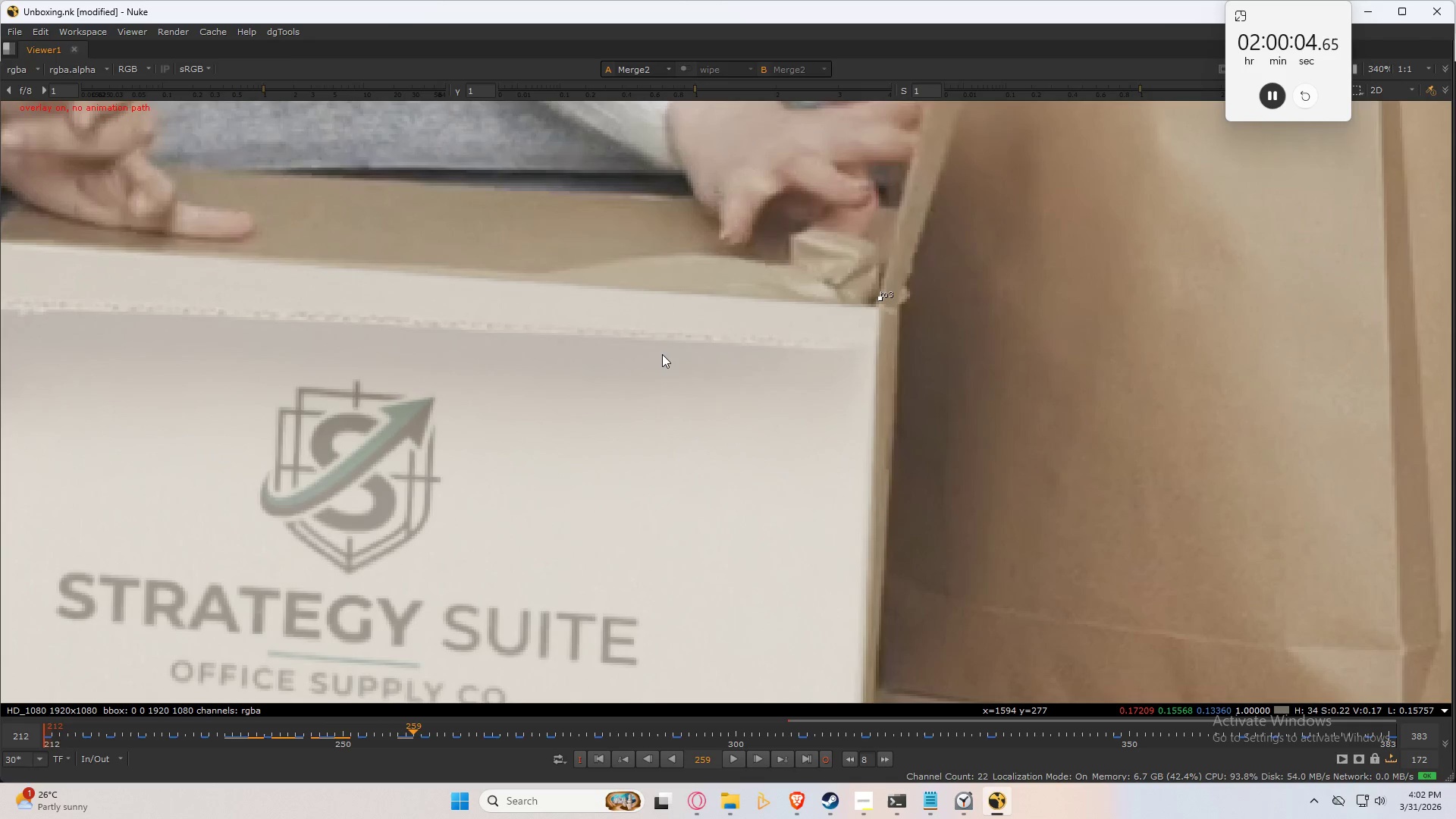 
key(ArrowRight)
 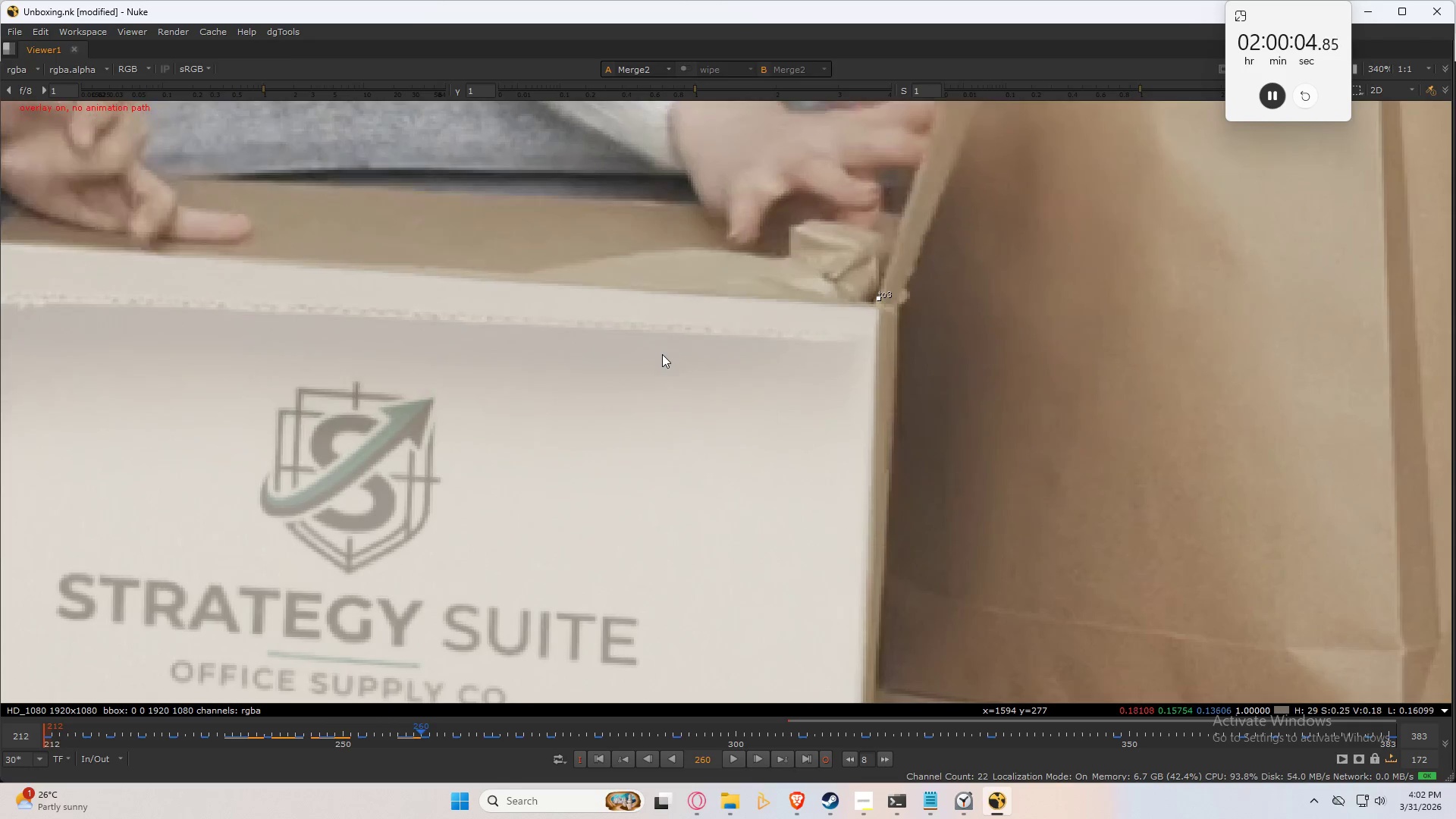 
key(ArrowRight)
 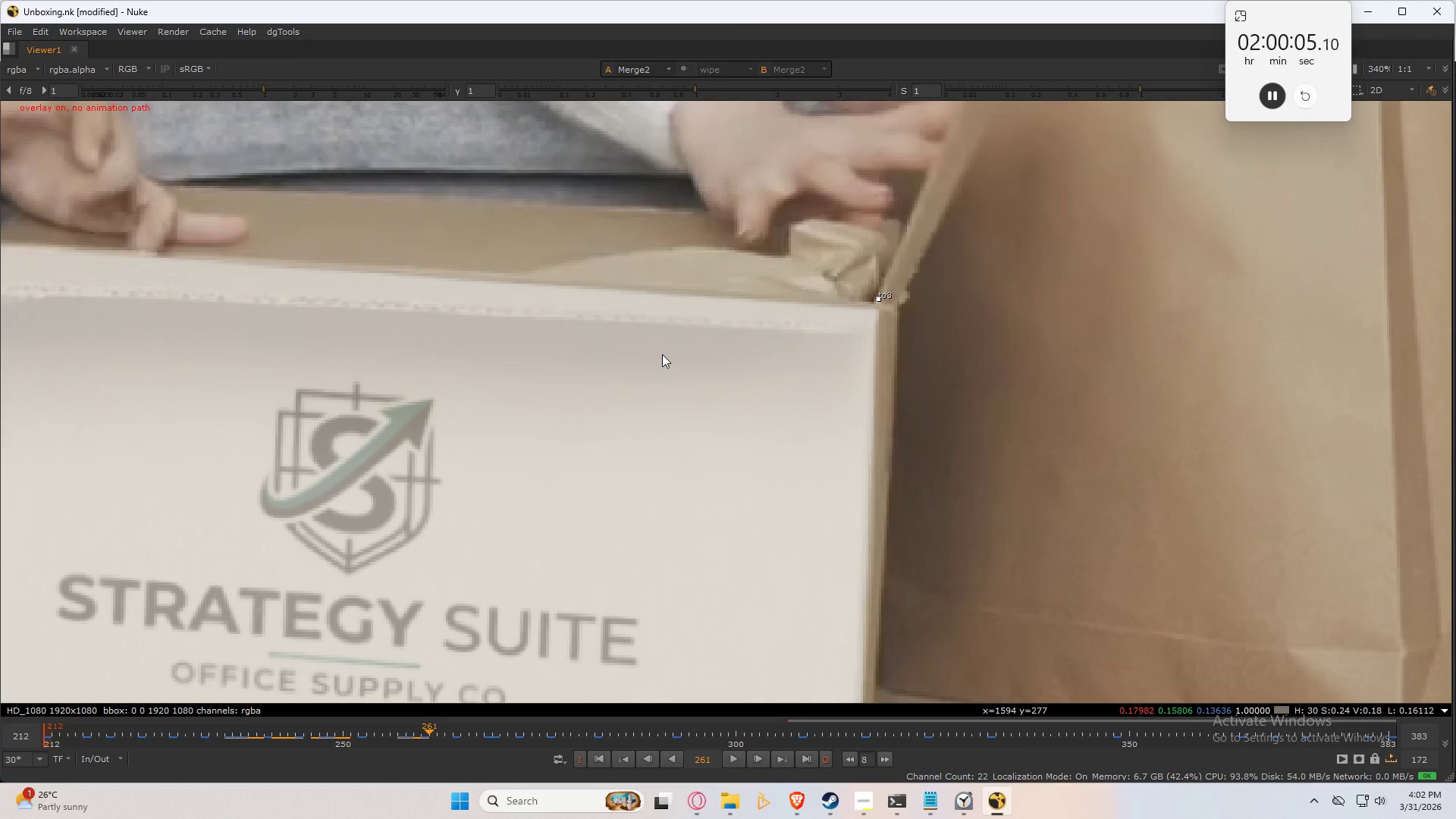 
key(ArrowRight)
 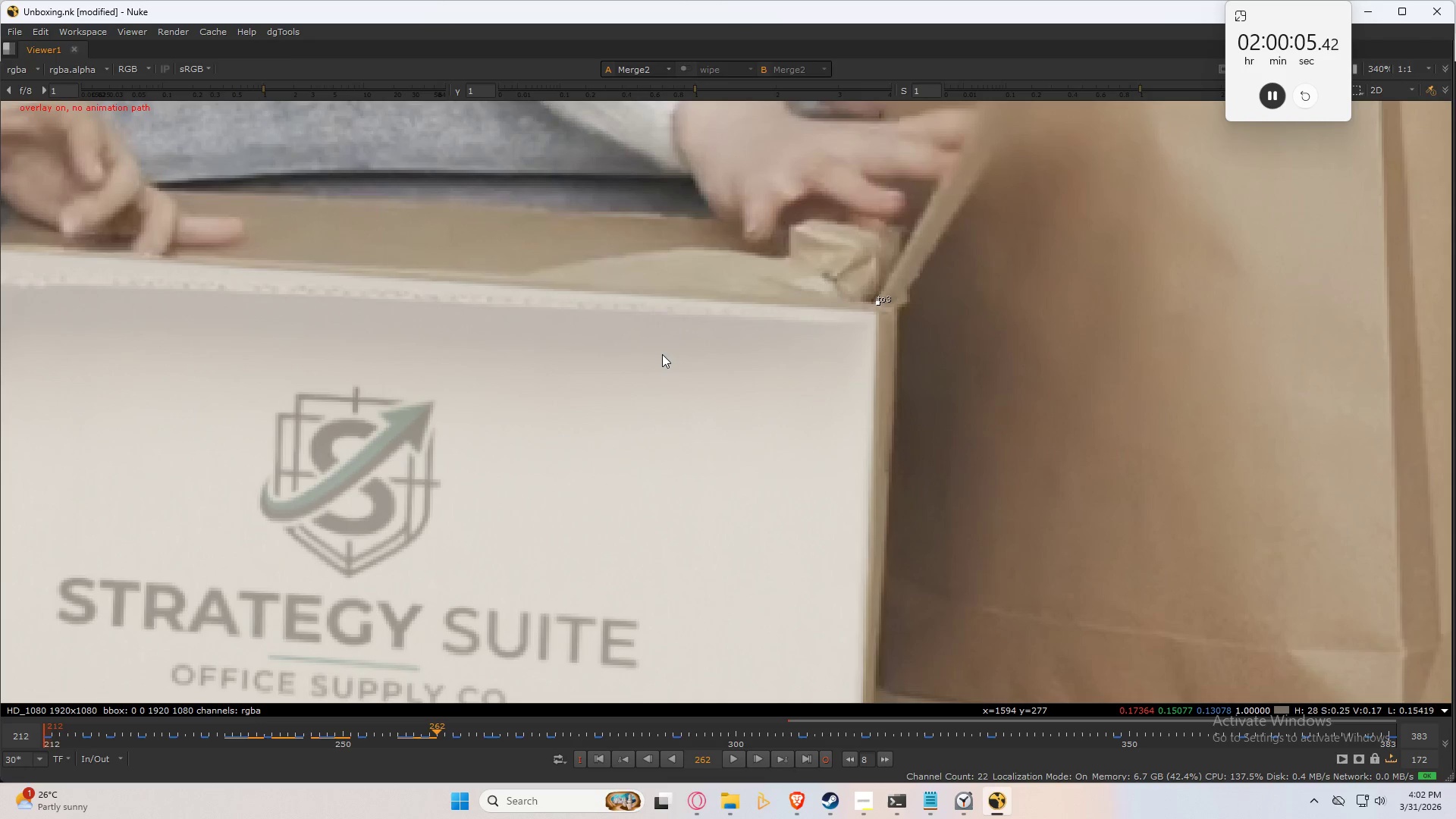 
key(ArrowRight)
 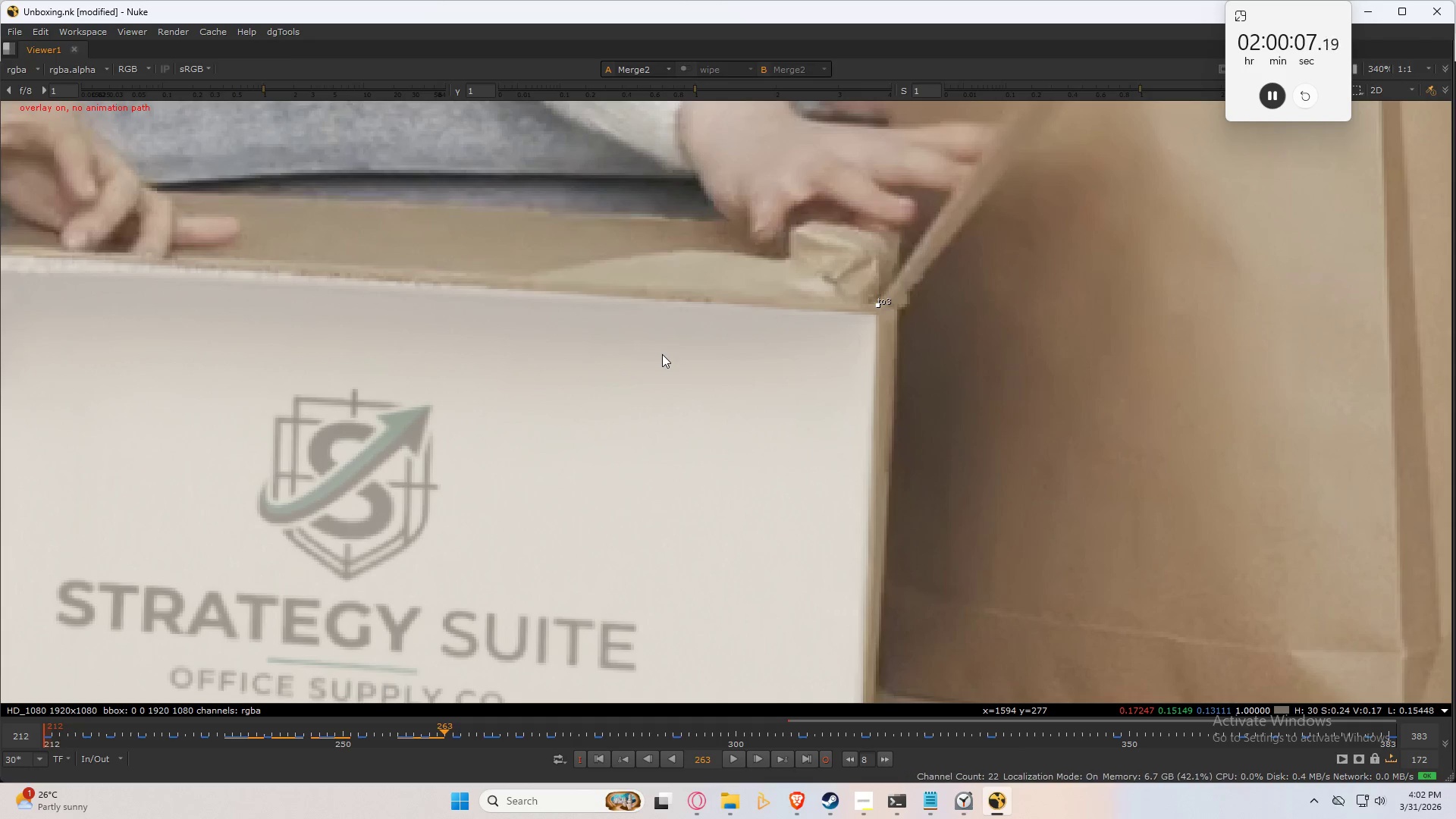 
key(Numpad8)
 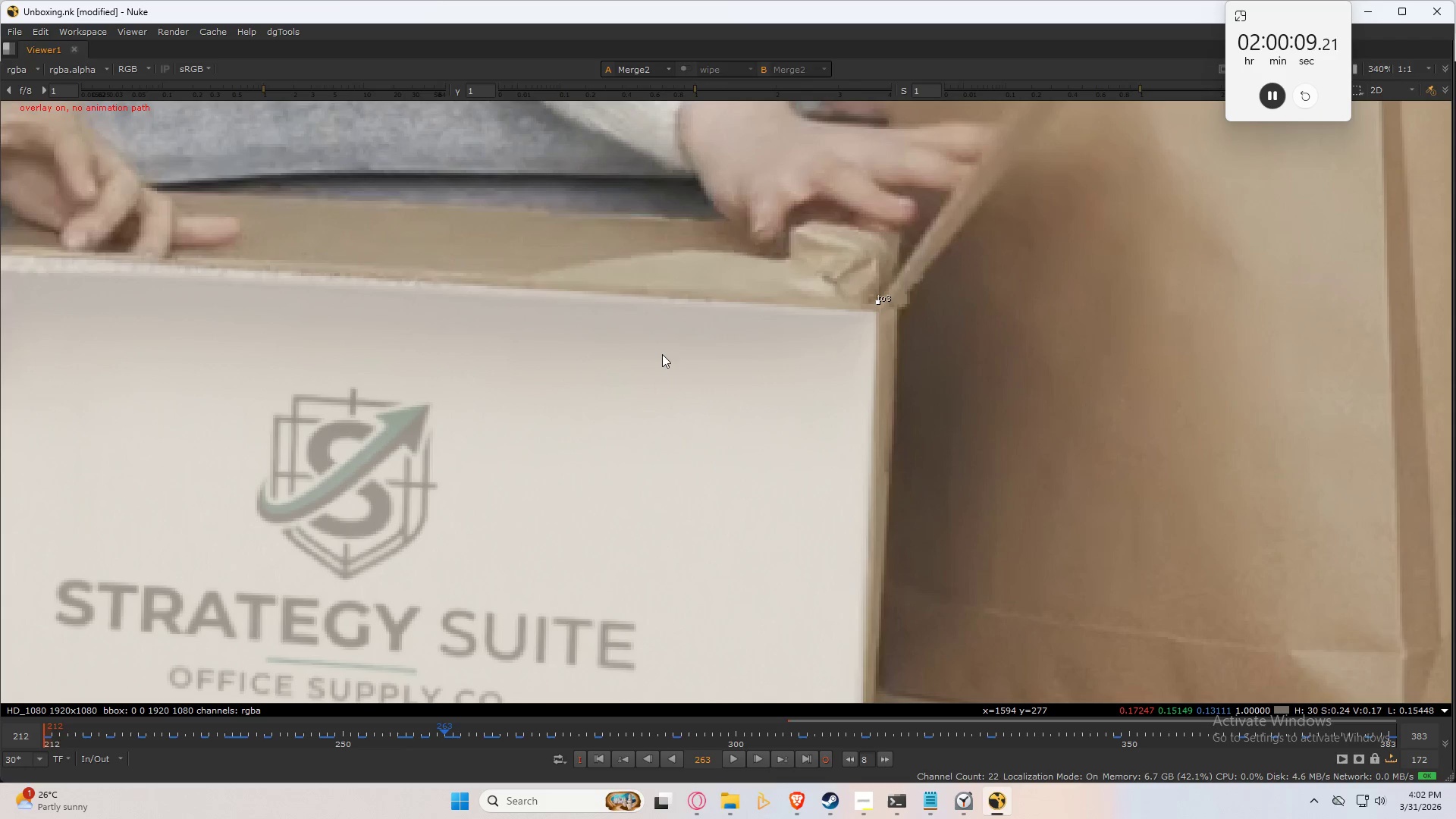 
key(ArrowRight)
 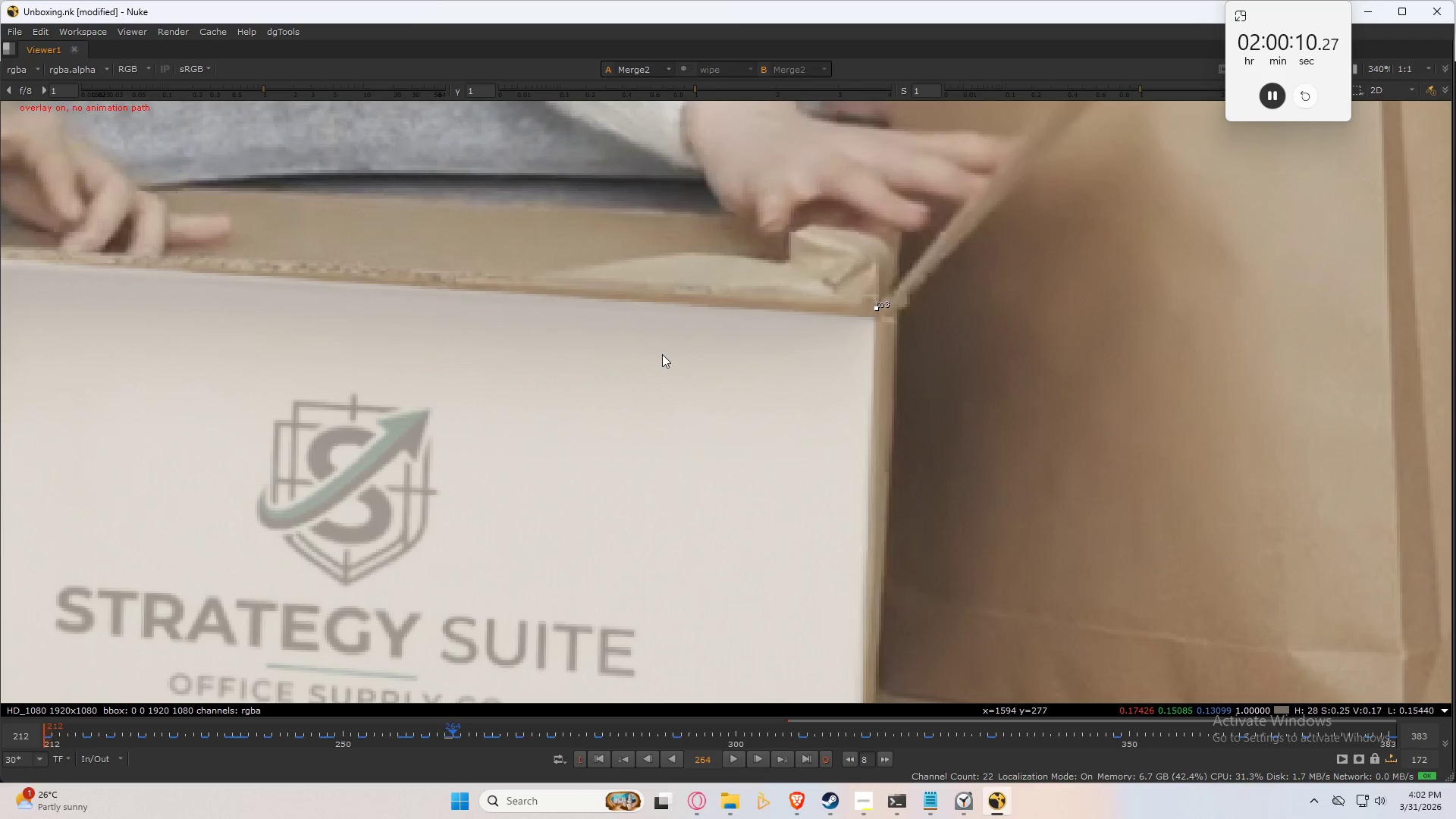 
key(ArrowLeft)
 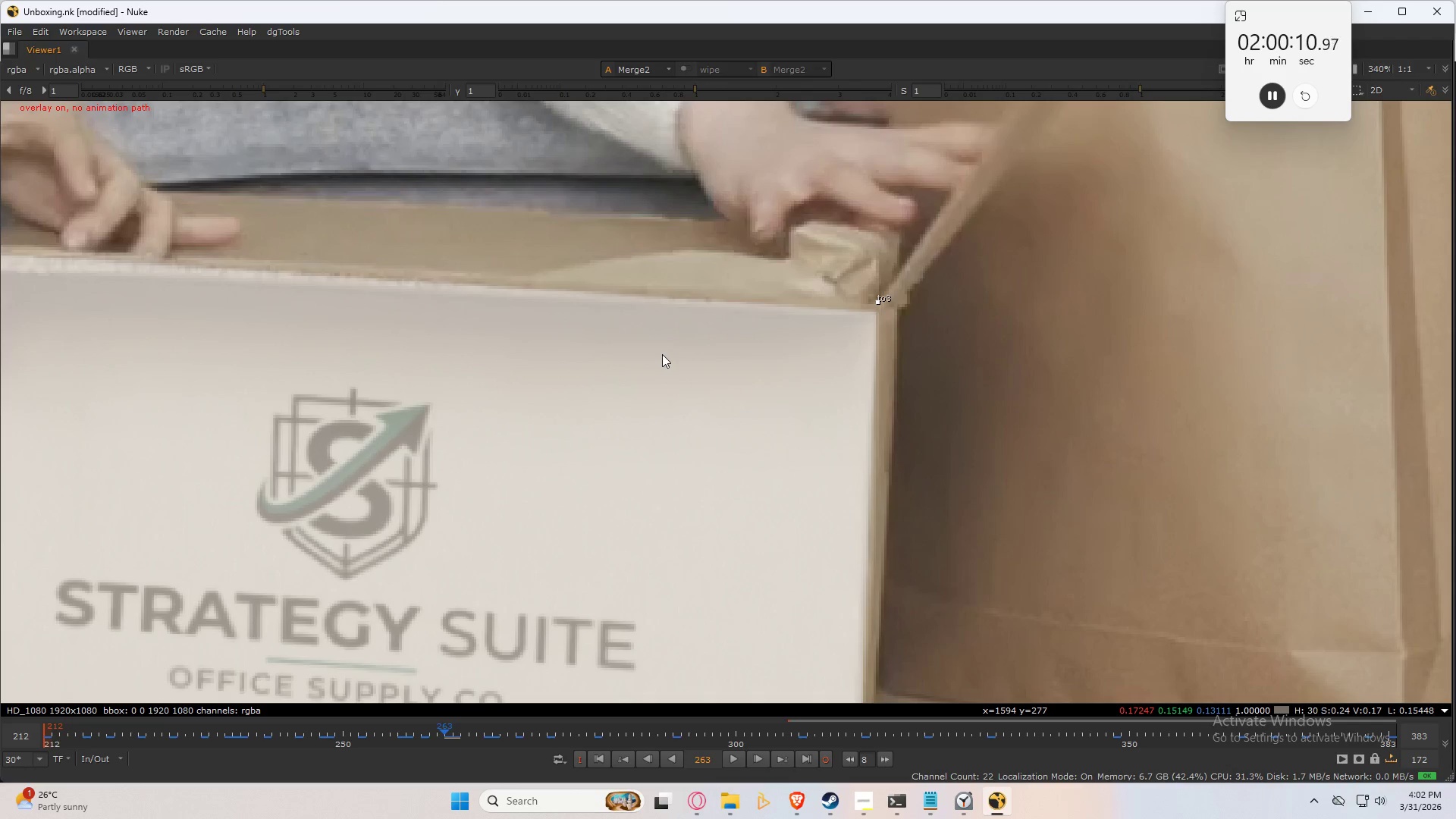 
key(ArrowRight)
 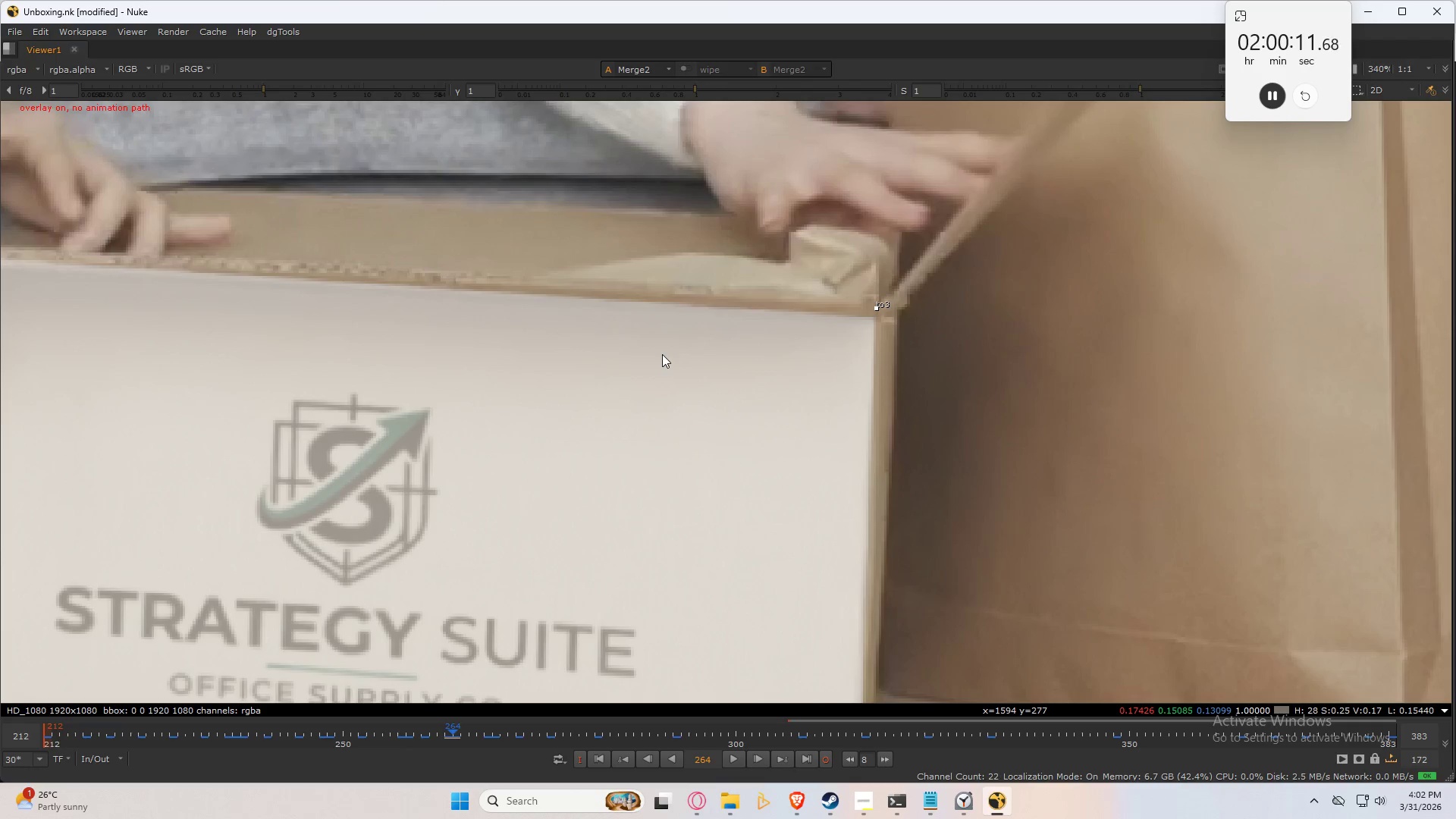 
key(ArrowLeft)
 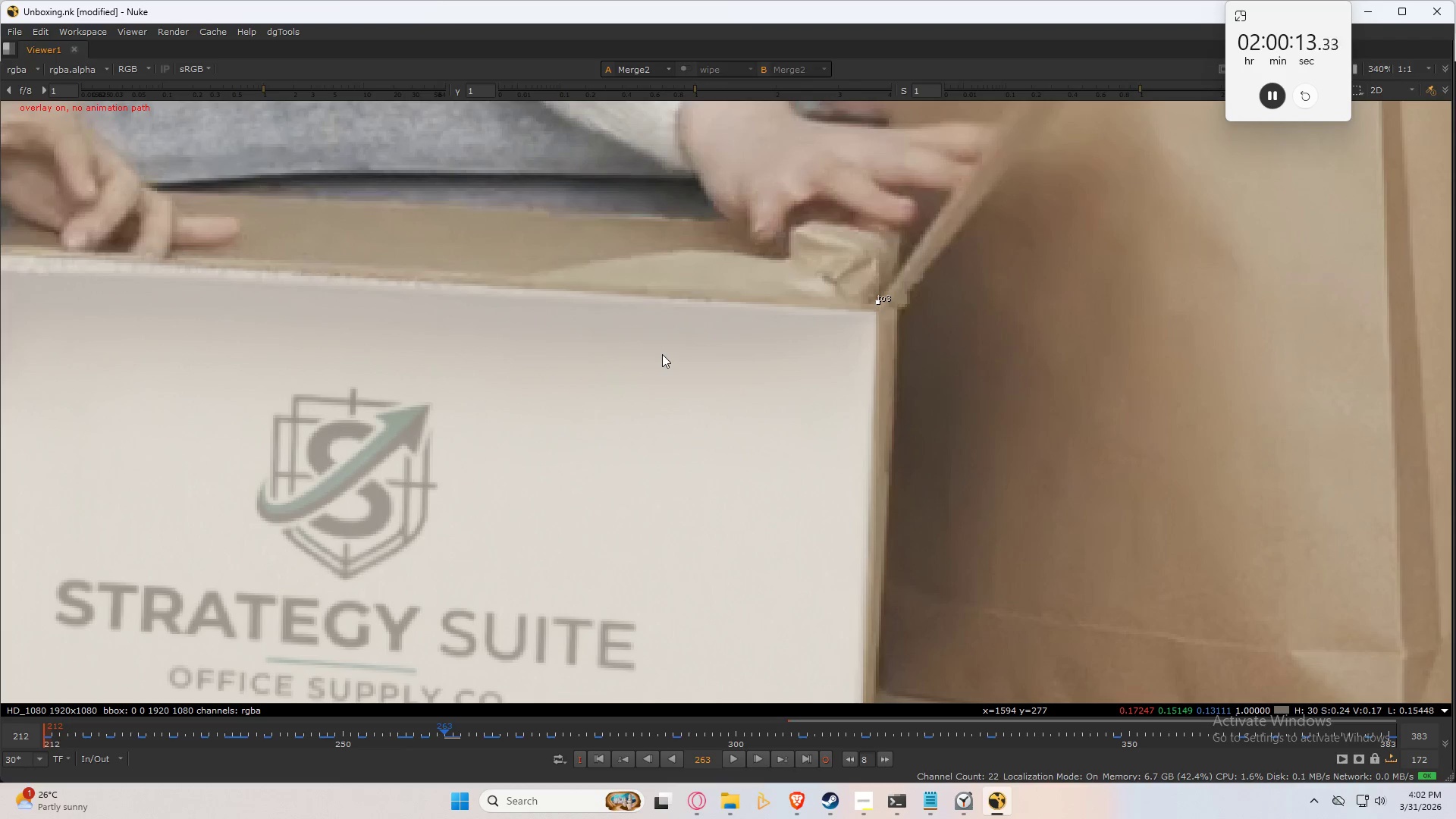 
key(Control+ControlLeft)
 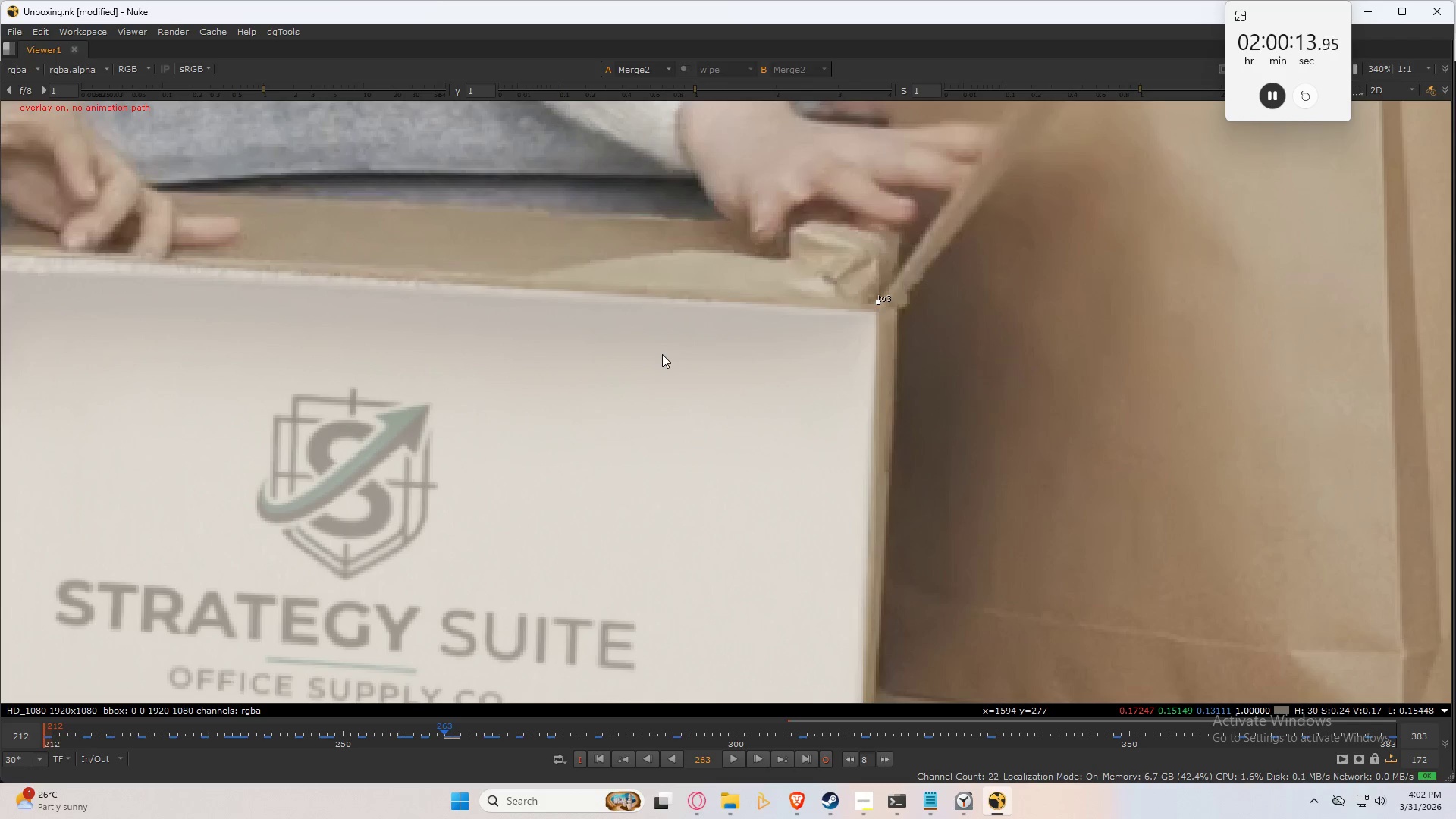 
key(Control+Z)
 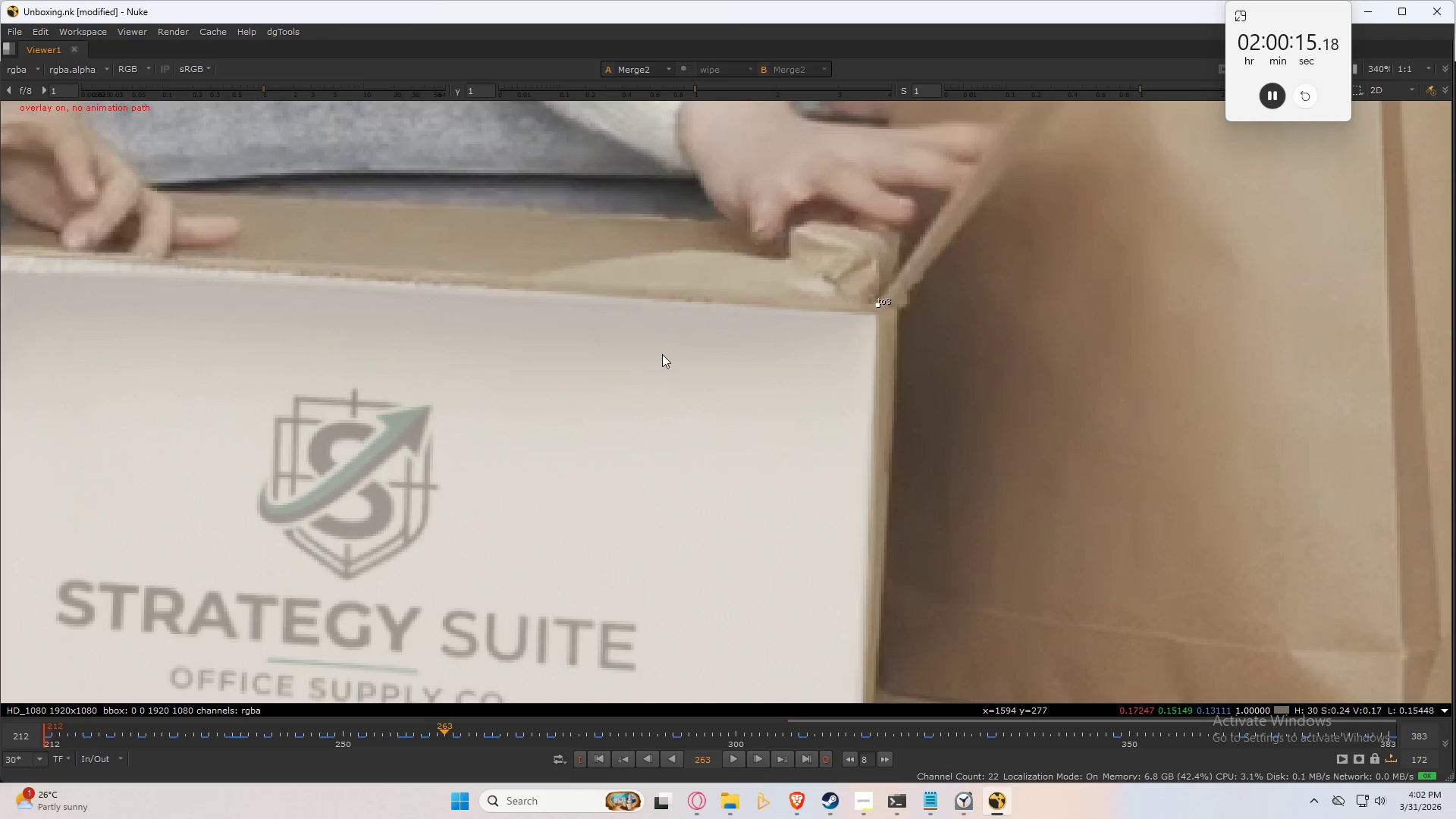 
key(ArrowRight)
 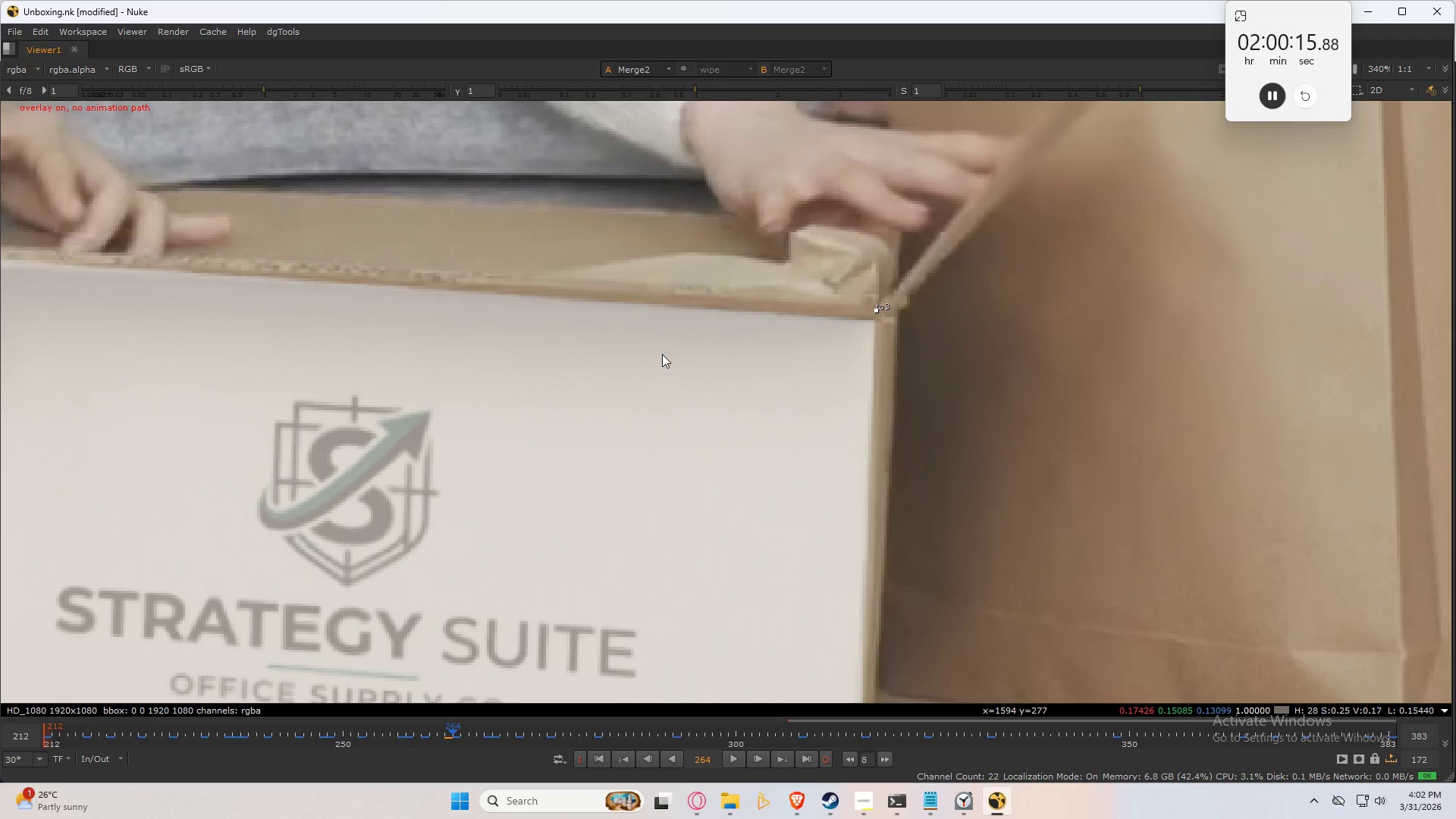 
key(ArrowRight)
 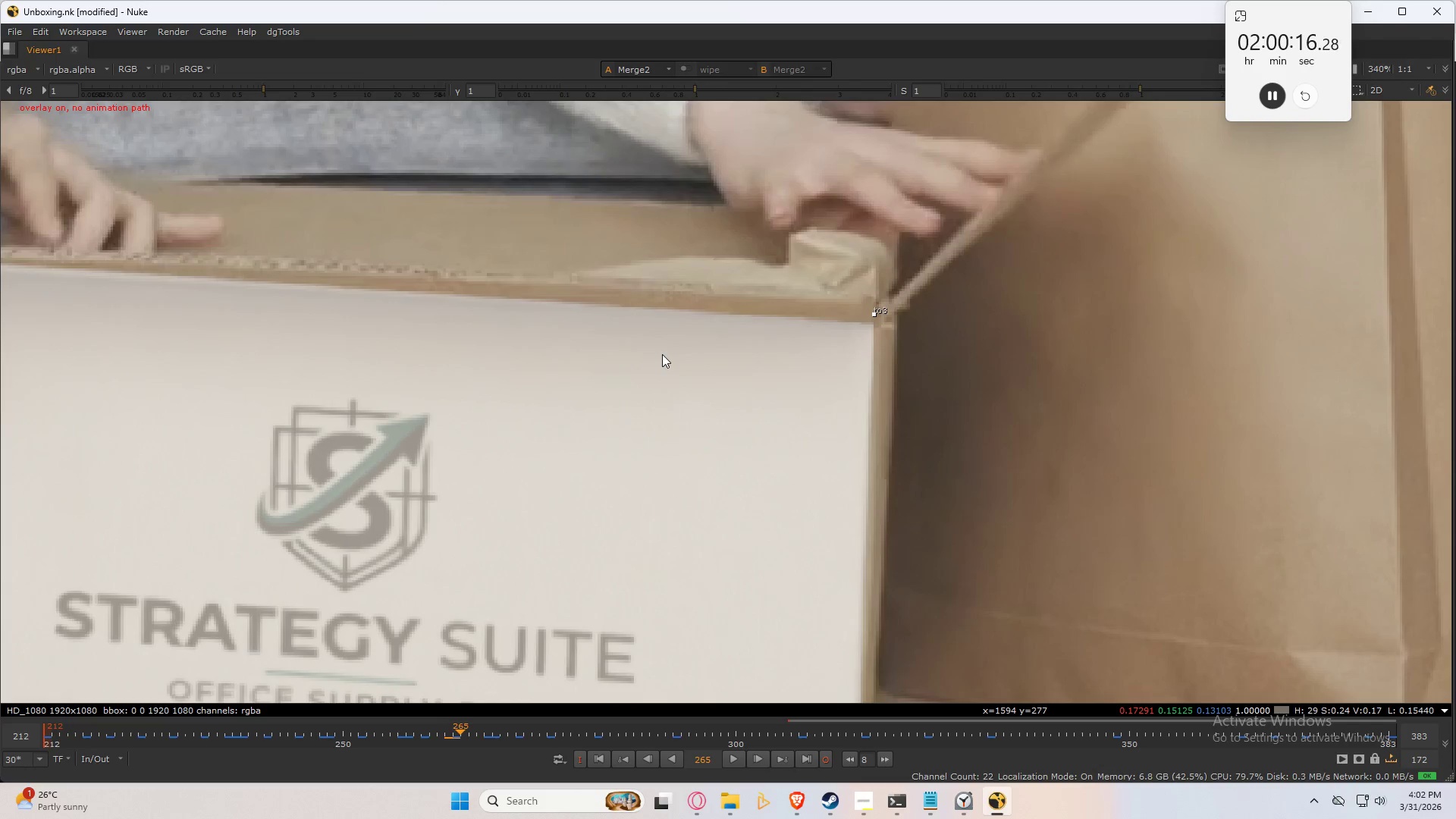 
key(ArrowRight)
 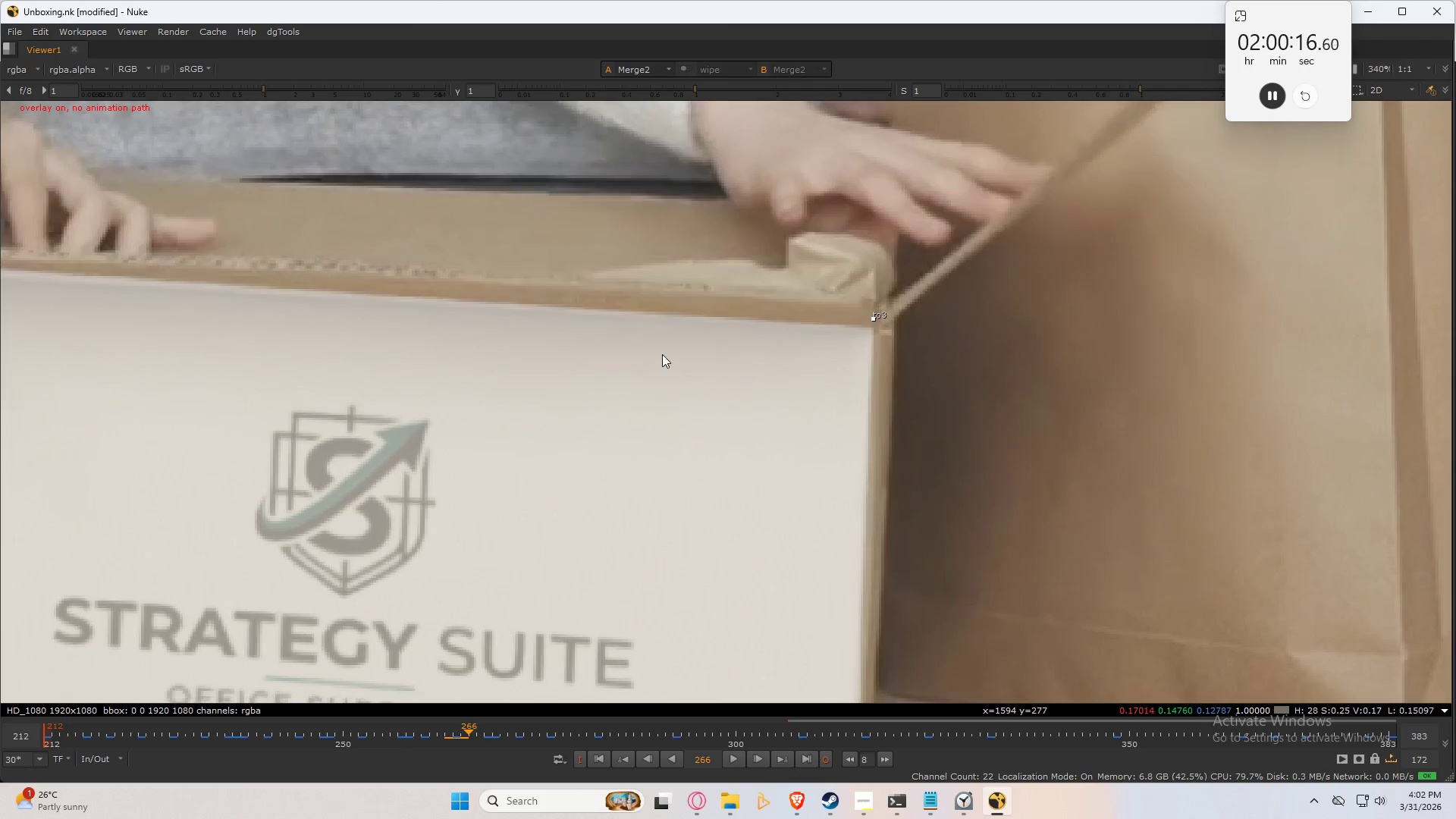 
key(ArrowRight)
 